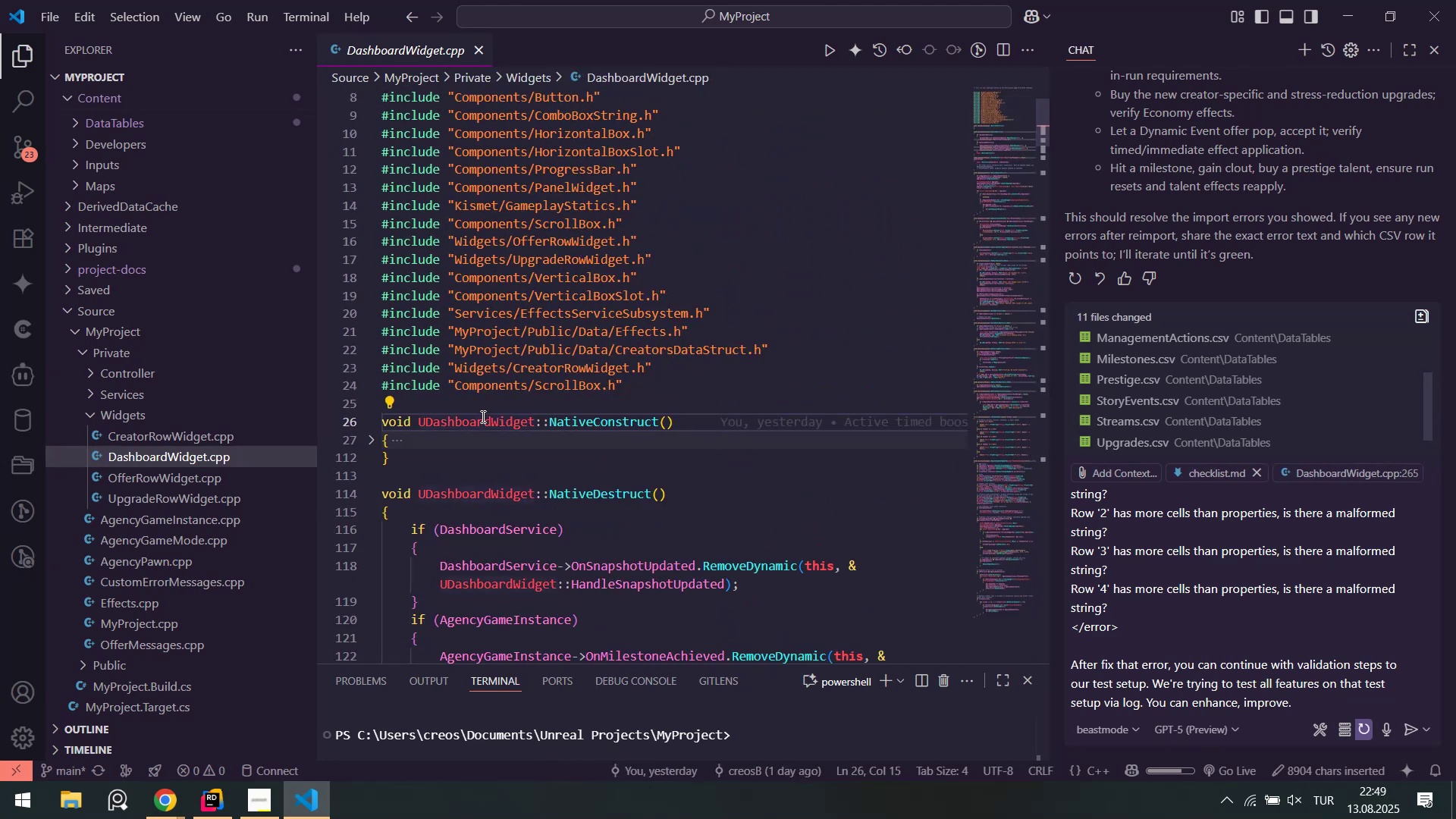 
key(Control+Shift+NumpadSubtract)
 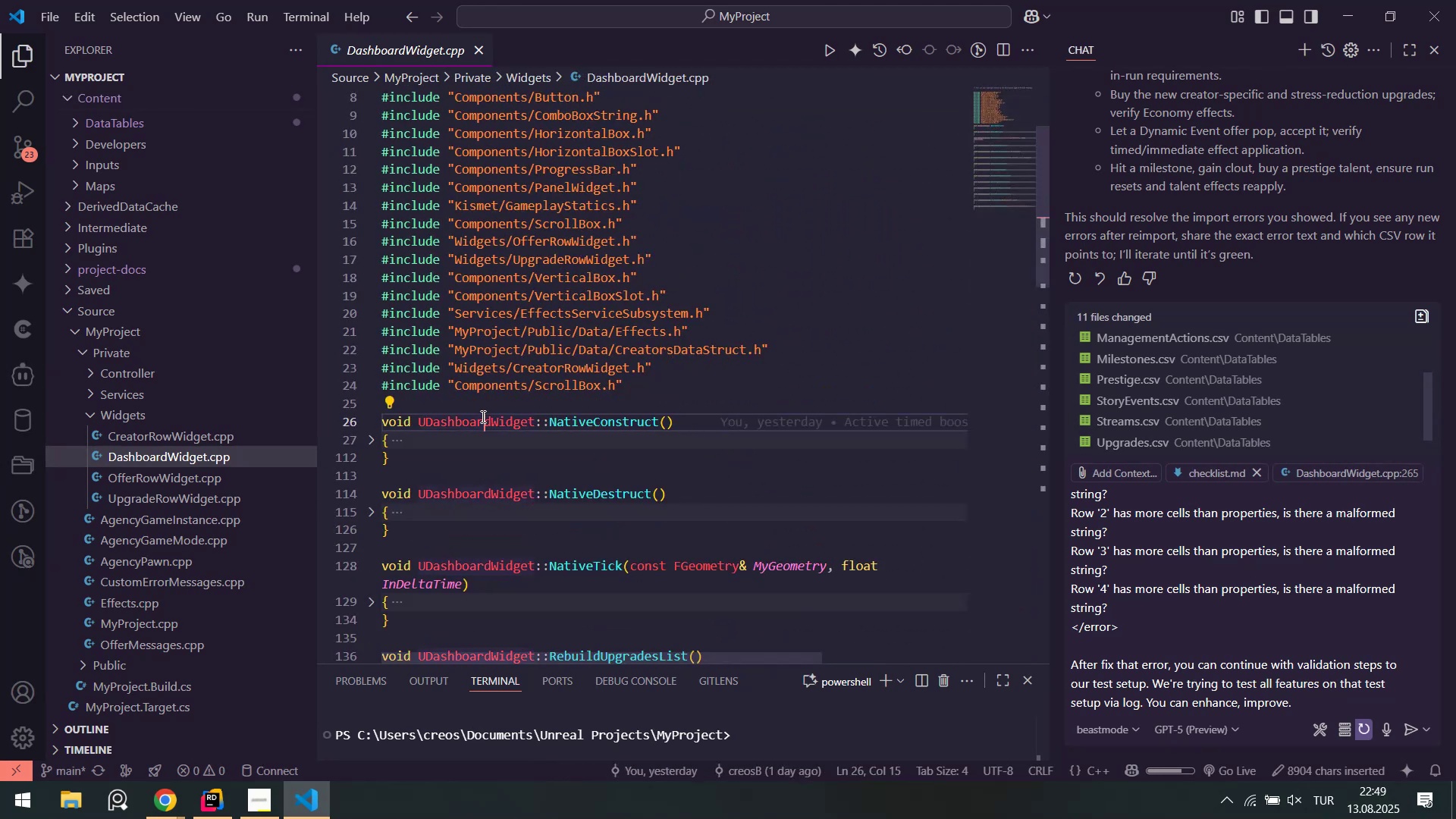 
scroll: coordinate [565, 339], scroll_direction: down, amount: 19.0
 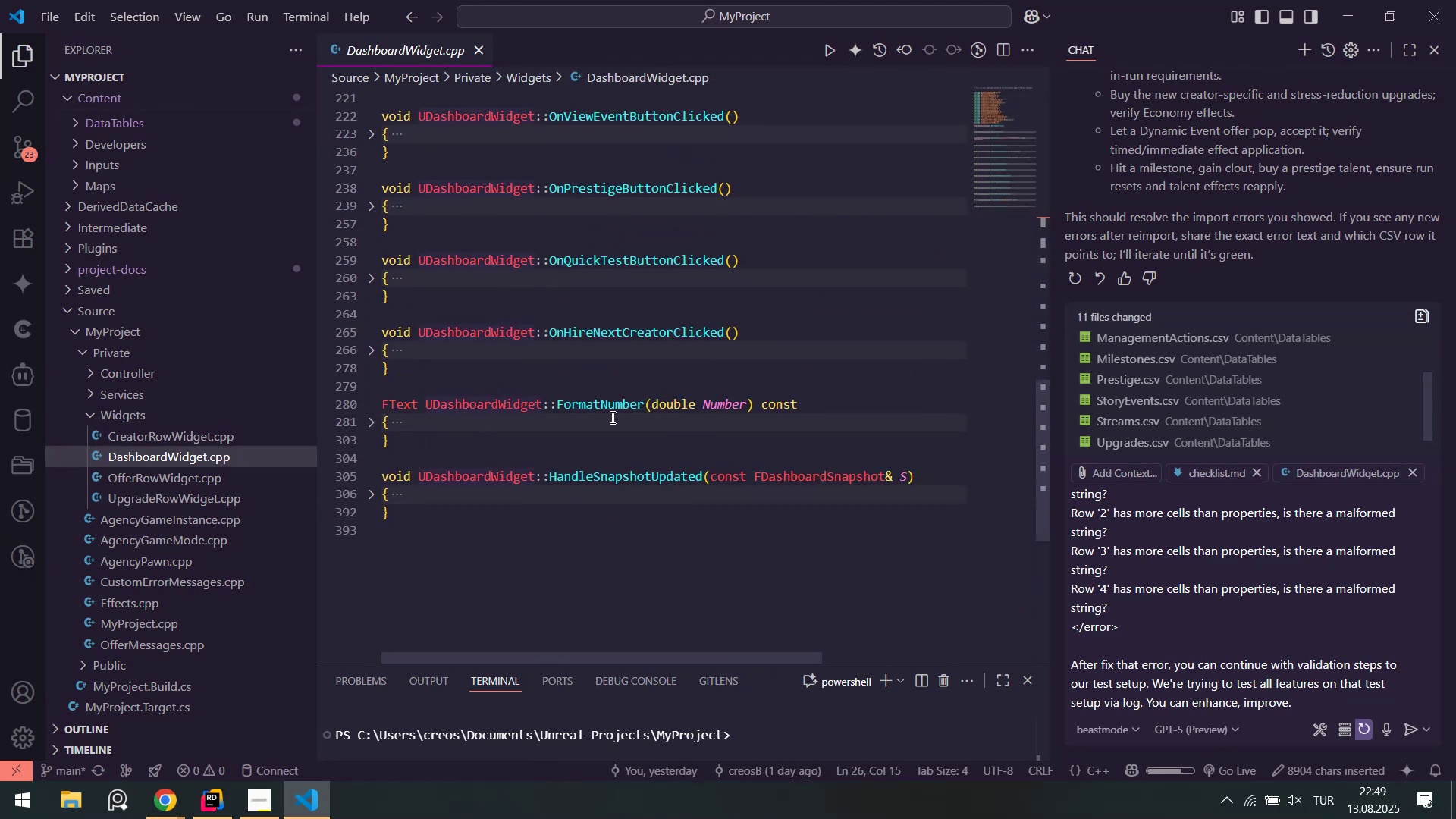 
scroll: coordinate [591, 435], scroll_direction: up, amount: 1.0
 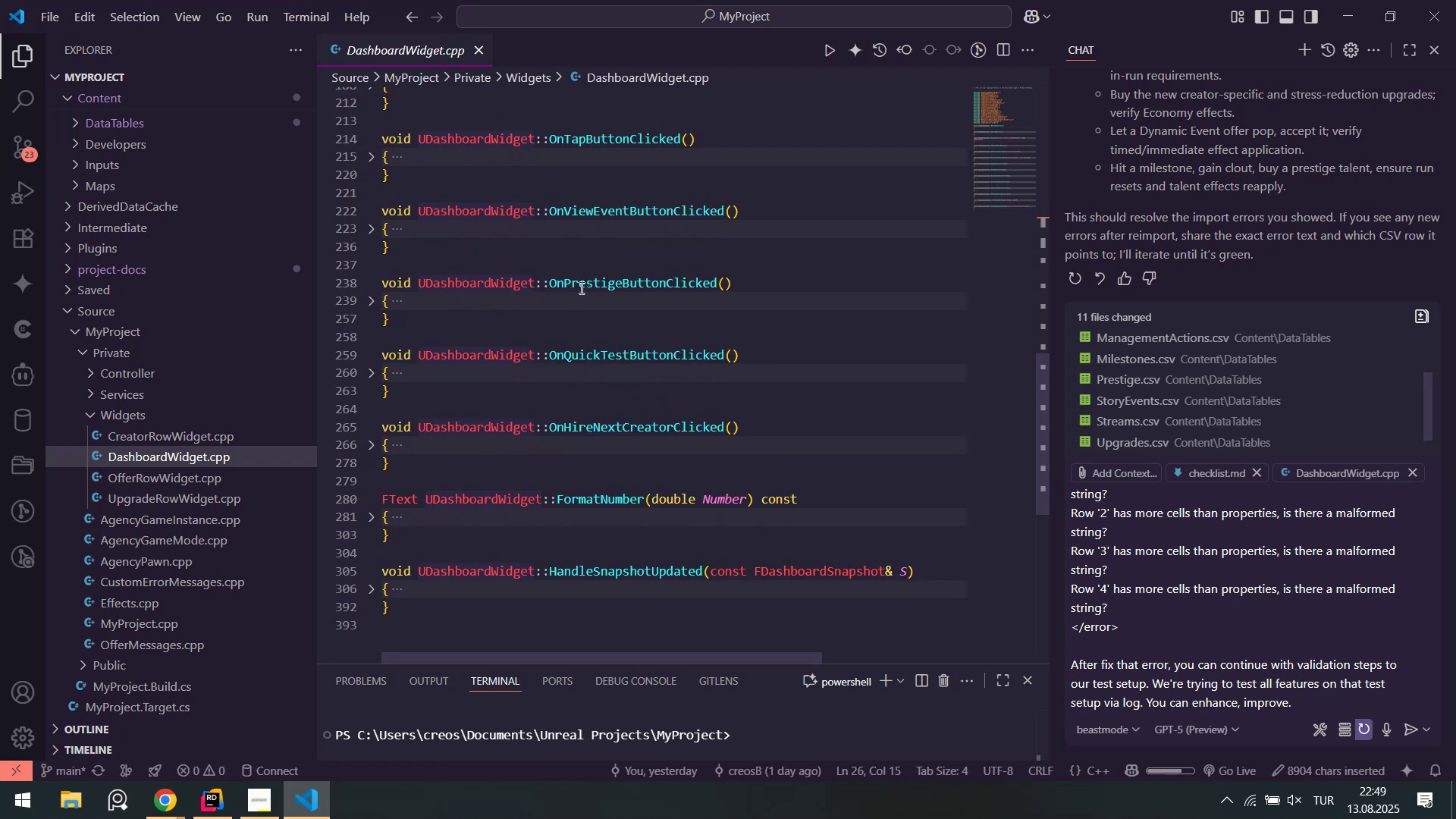 
scroll: coordinate [609, 396], scroll_direction: down, amount: 1.0
 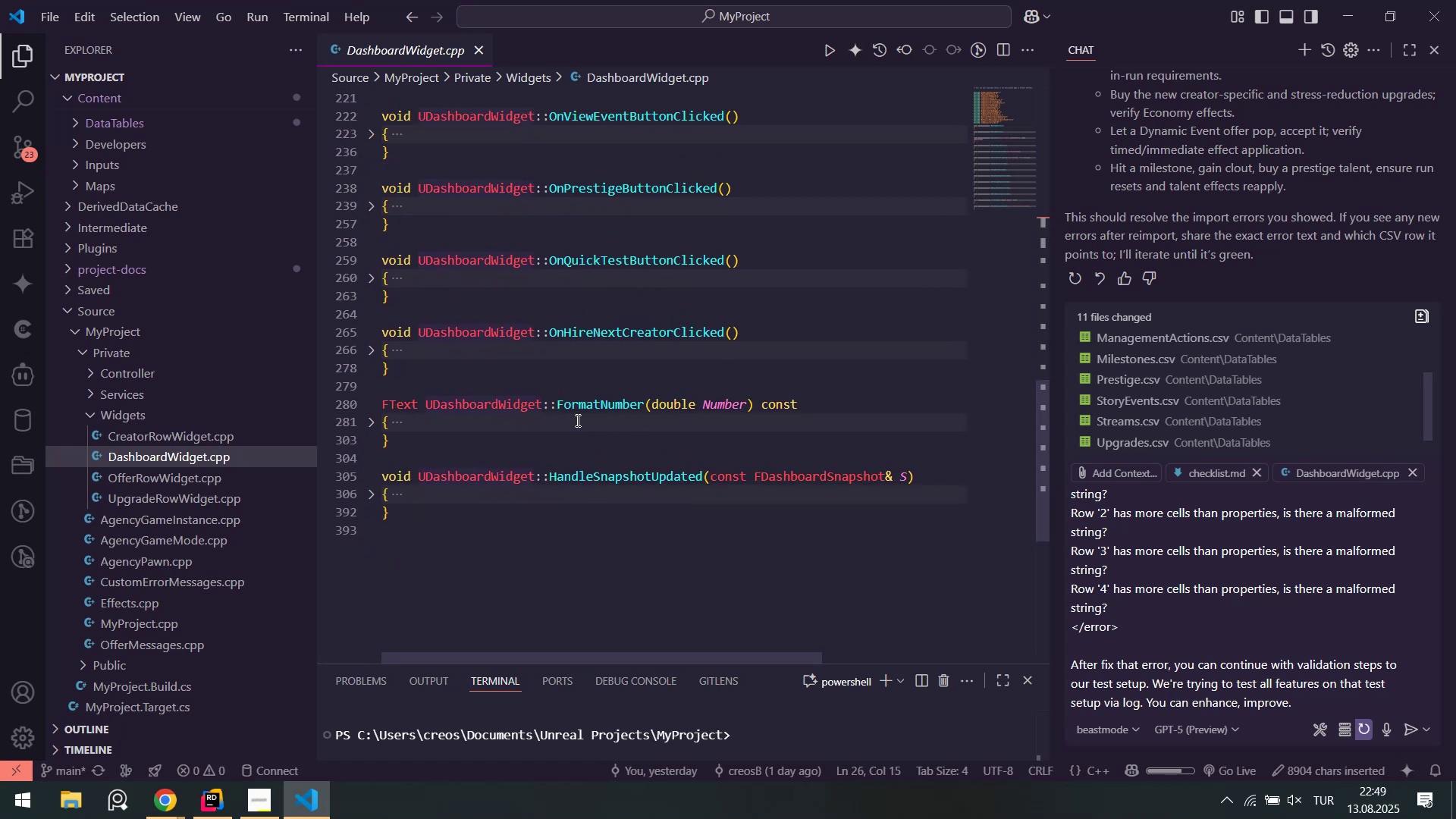 
scroll: coordinate [601, 328], scroll_direction: up, amount: 9.0
 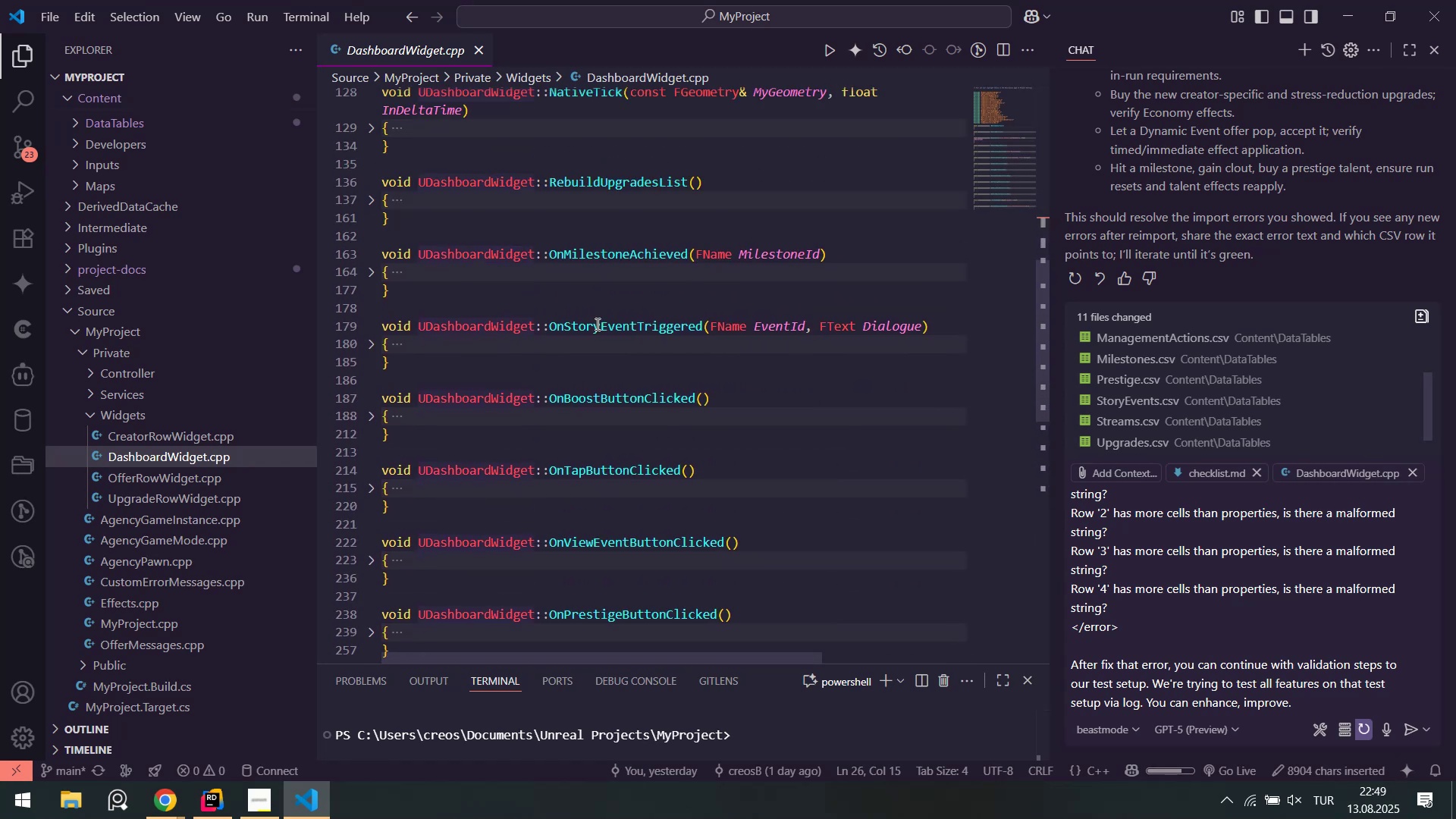 
scroll: coordinate [584, 400], scroll_direction: down, amount: 9.0
 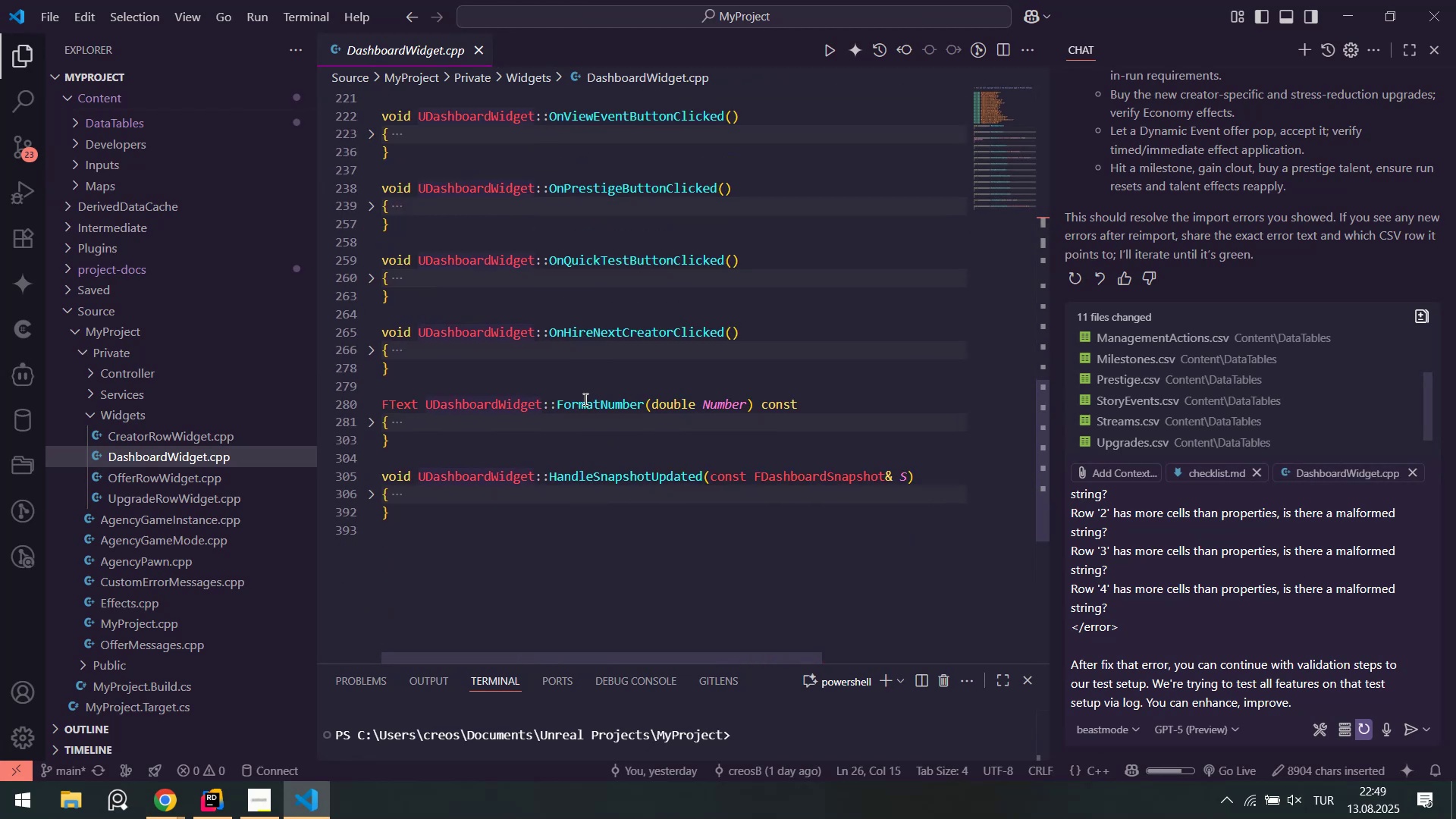 
left_click([584, 399])
 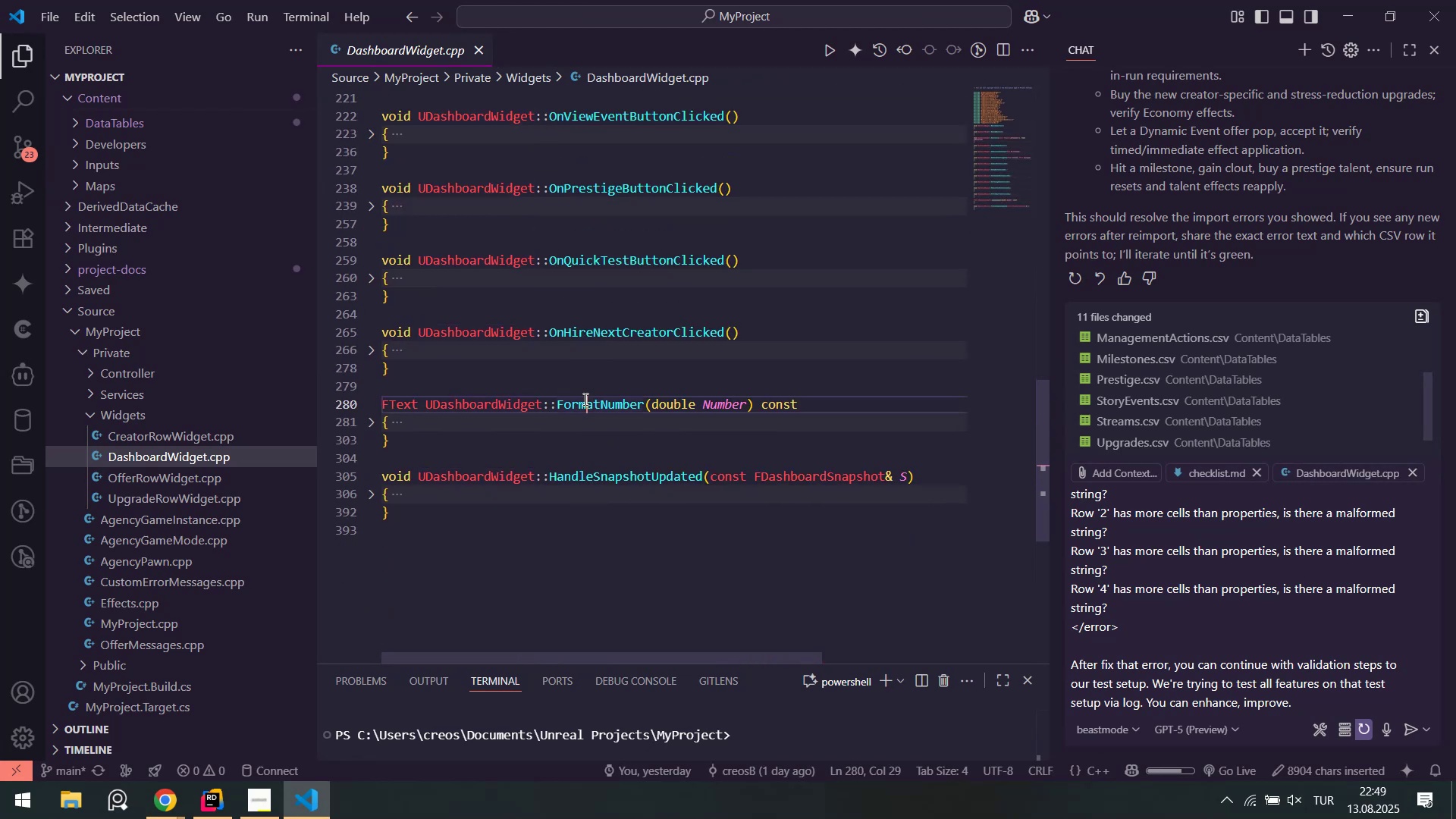 
key(Control+Shift+ControlLeft)
 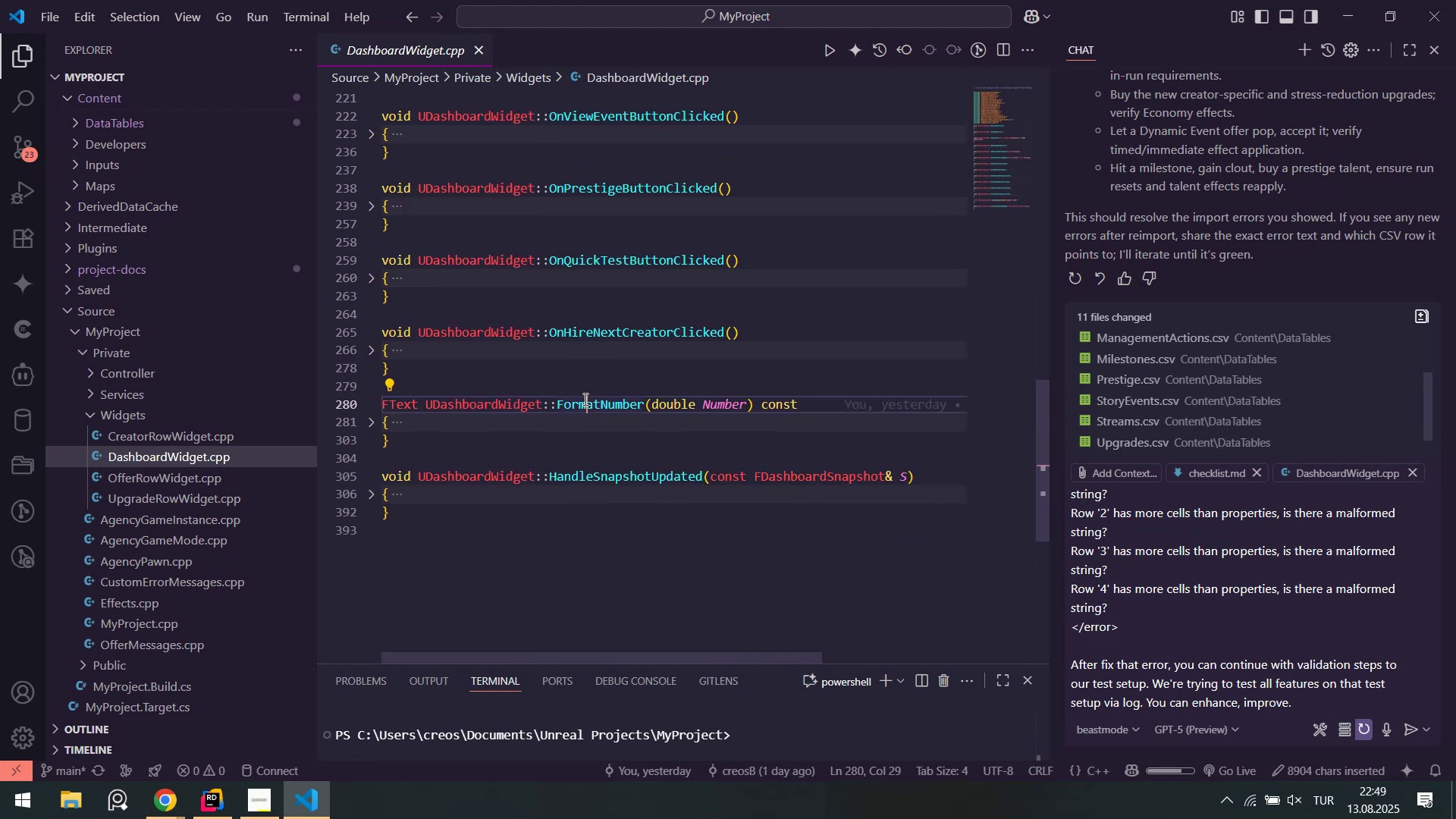 
key(Control+Shift+F)
 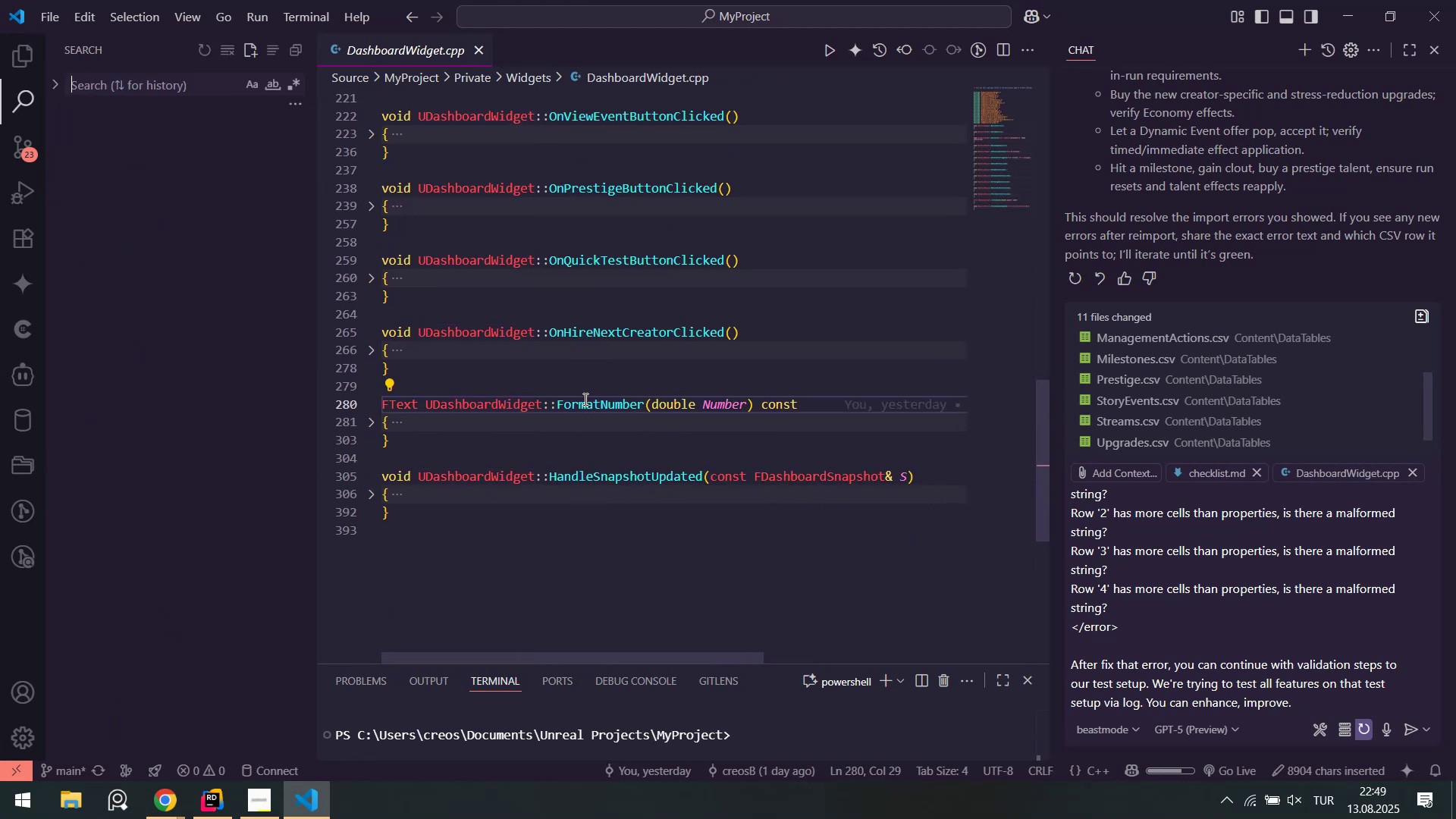 
type(testb)
 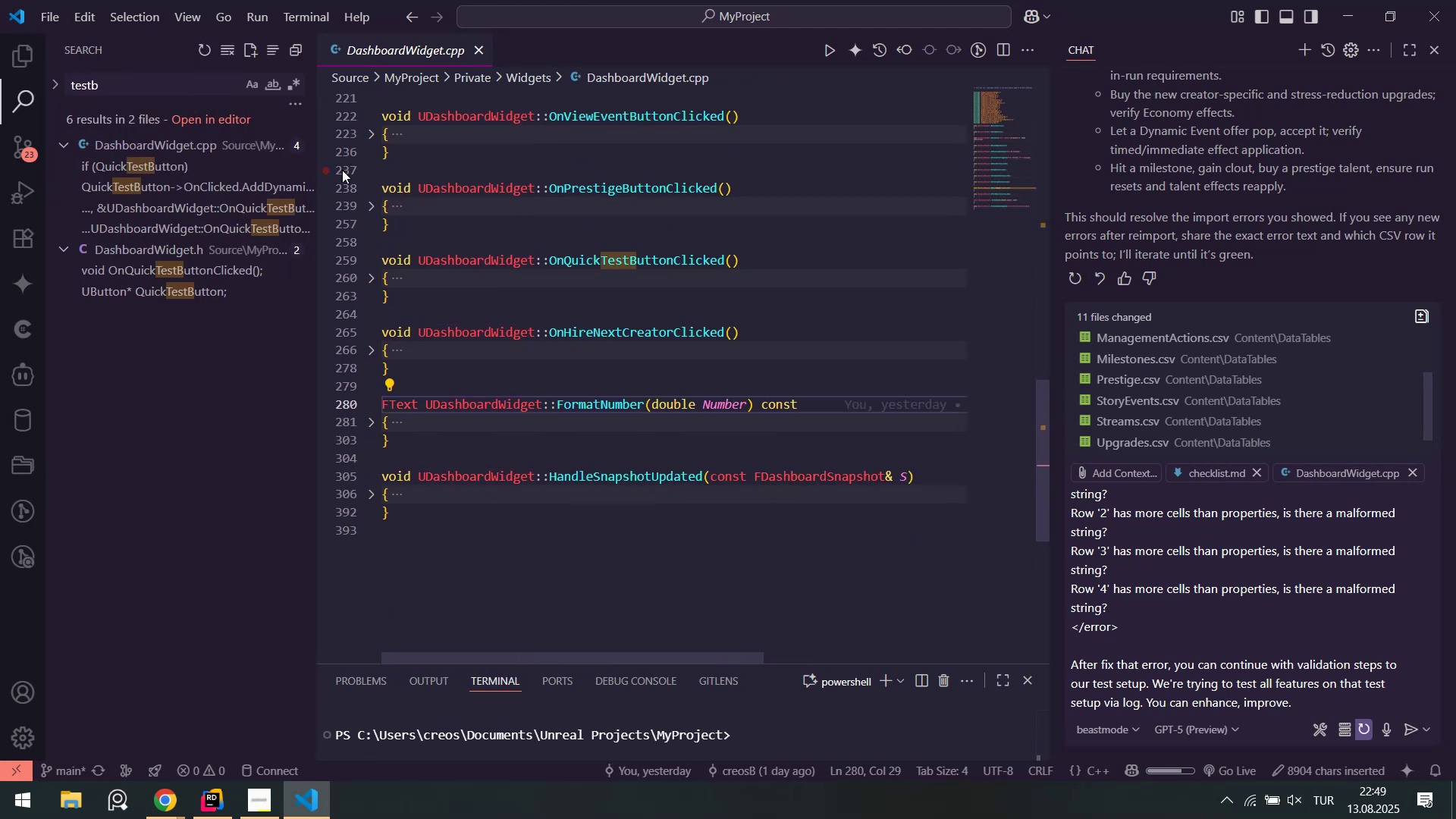 
left_click([140, 196])
 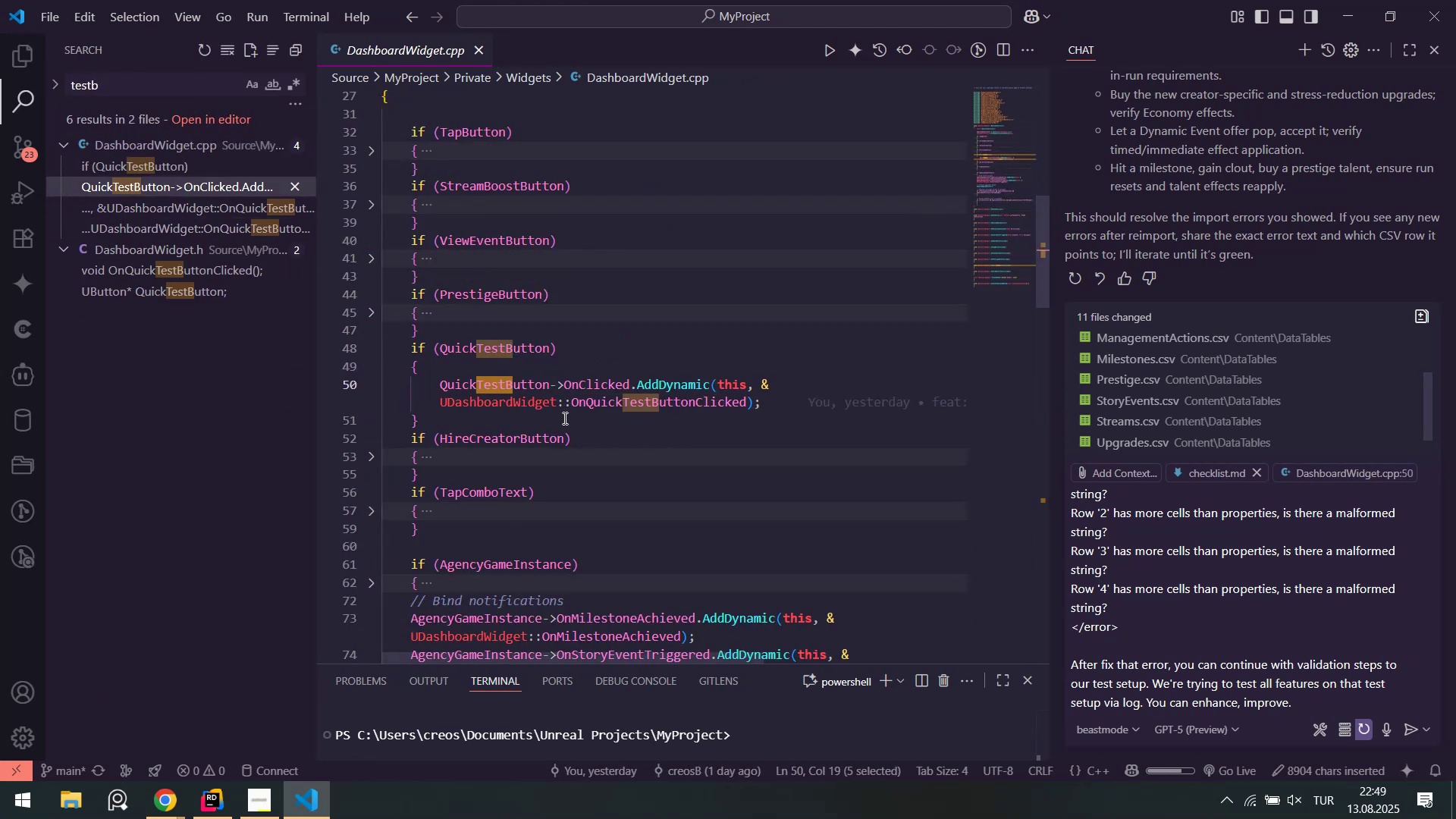 
left_click([504, 364])
 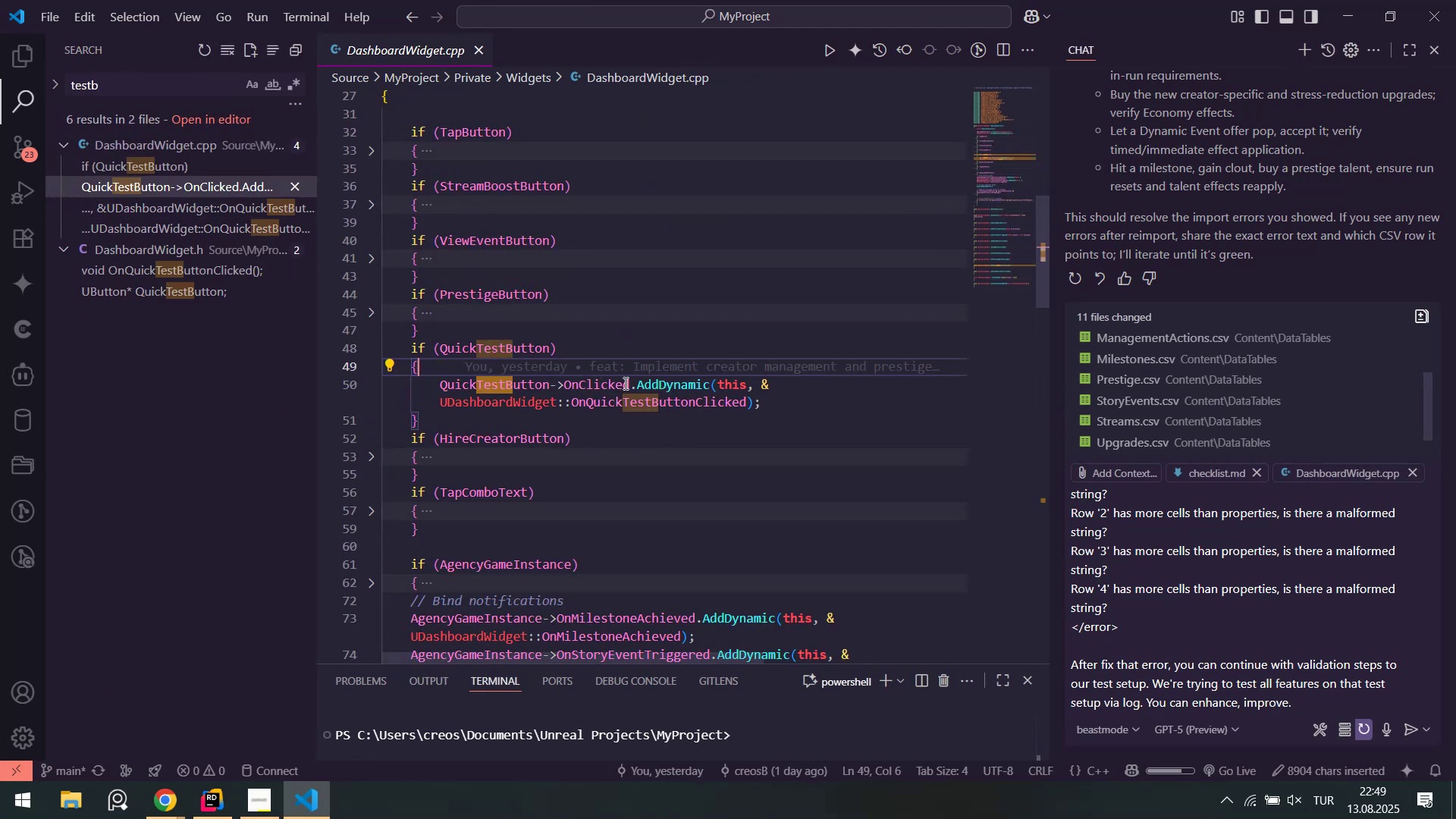 
left_click([669, 387])
 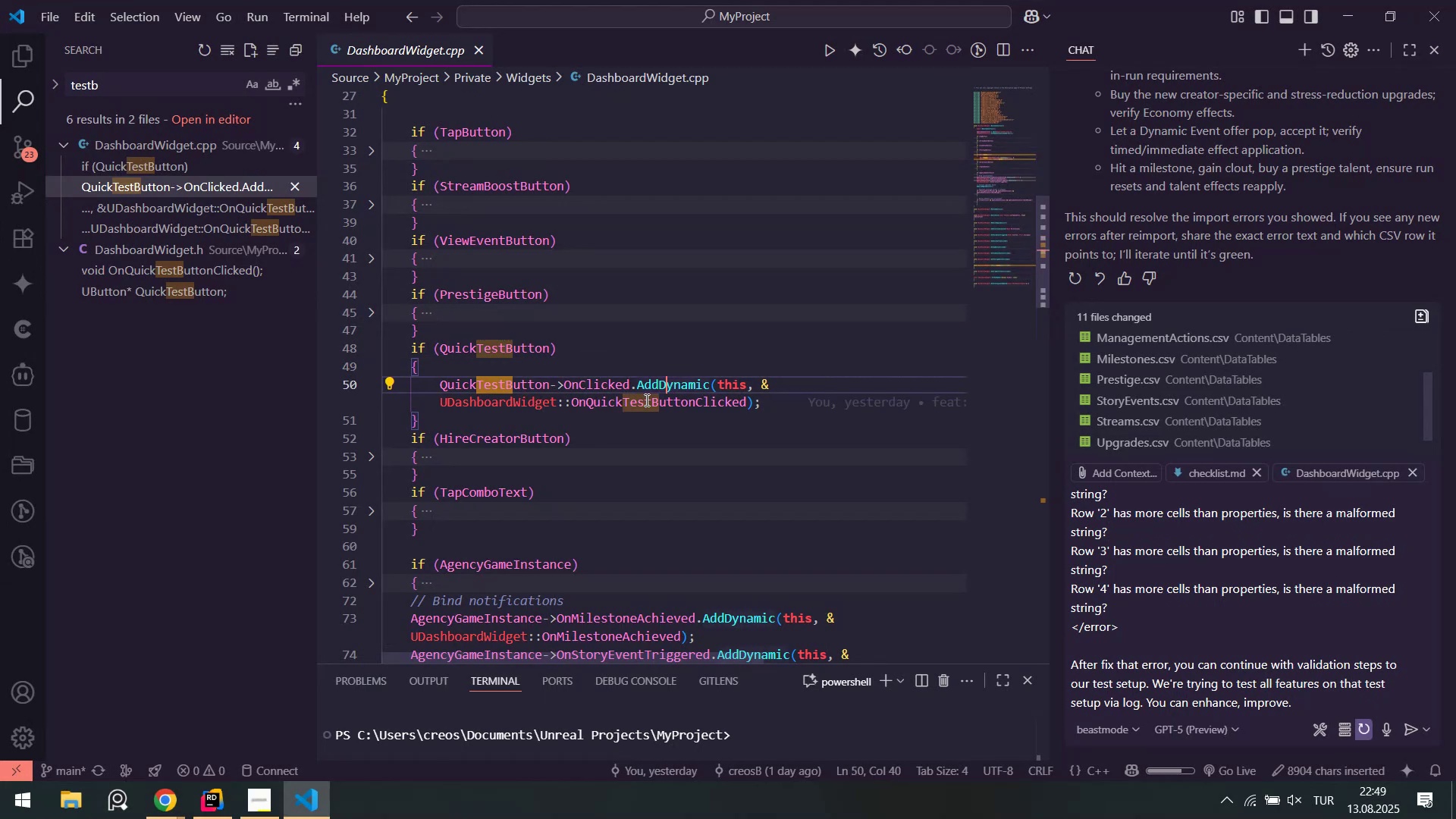 
hold_key(key=ShiftLeft, duration=0.61)
left_click([650, 399])
 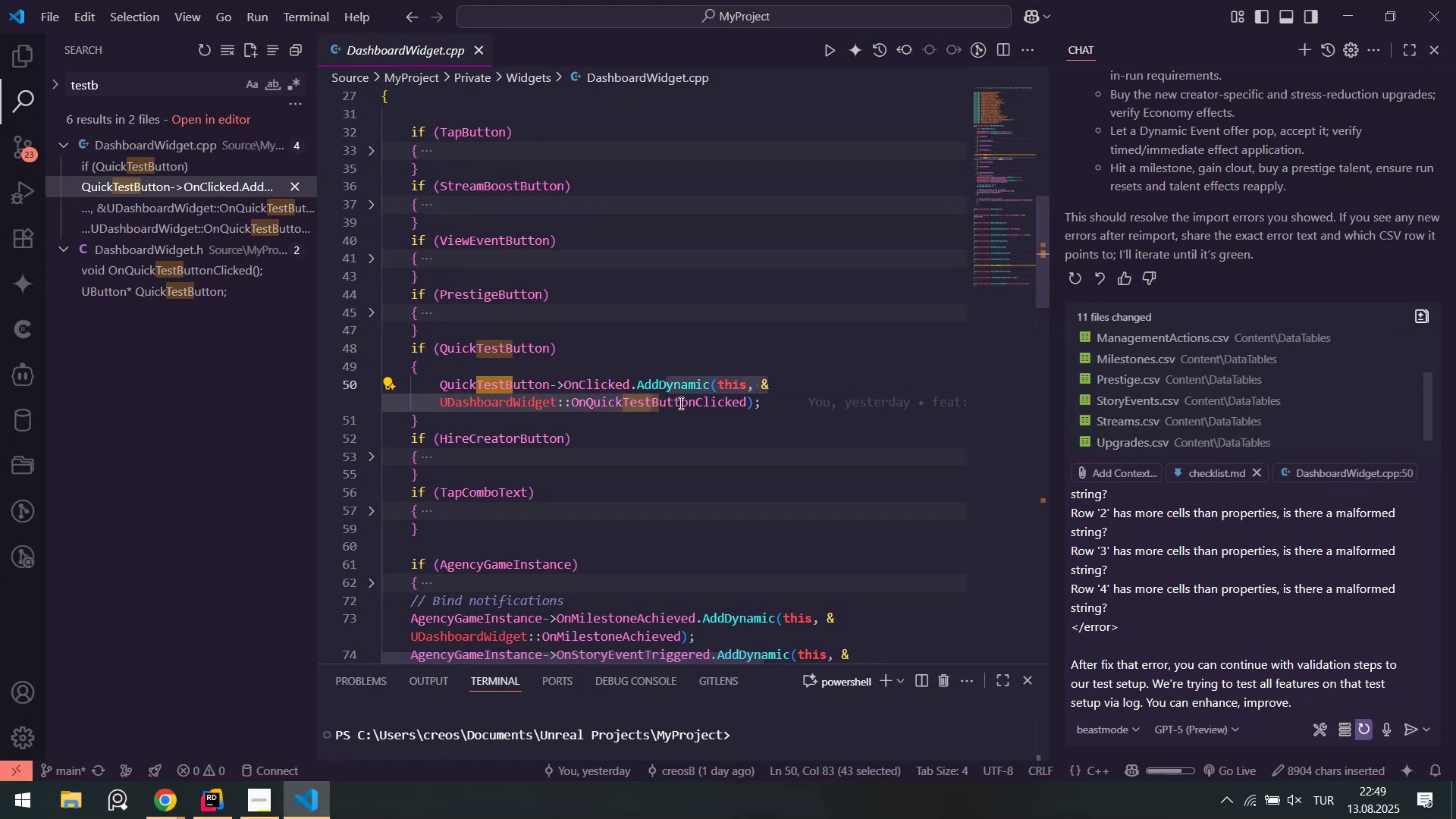 
hold_key(key=ShiftLeft, duration=0.31)
left_click([684, 401])
 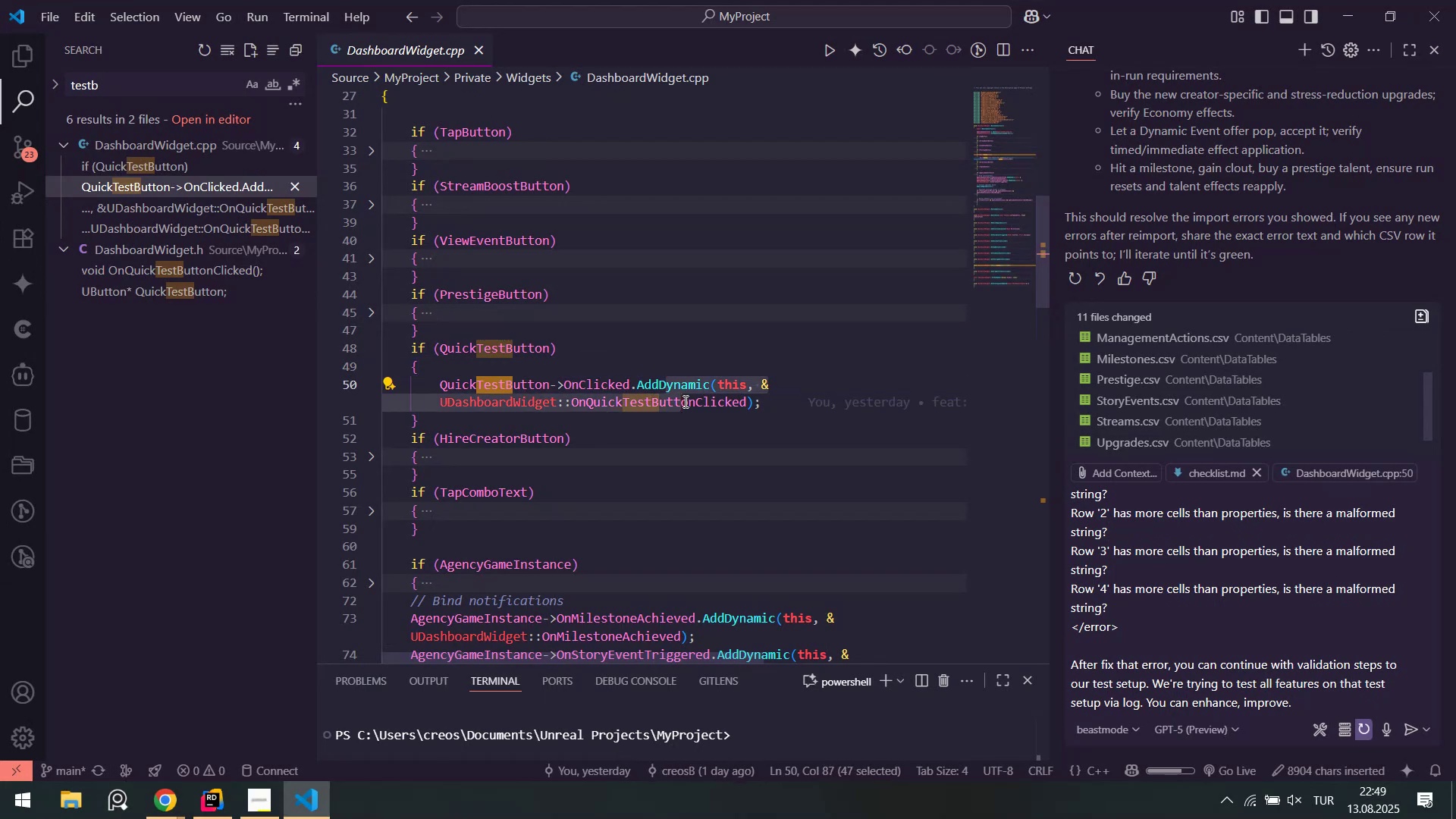 
left_click([684, 401])
 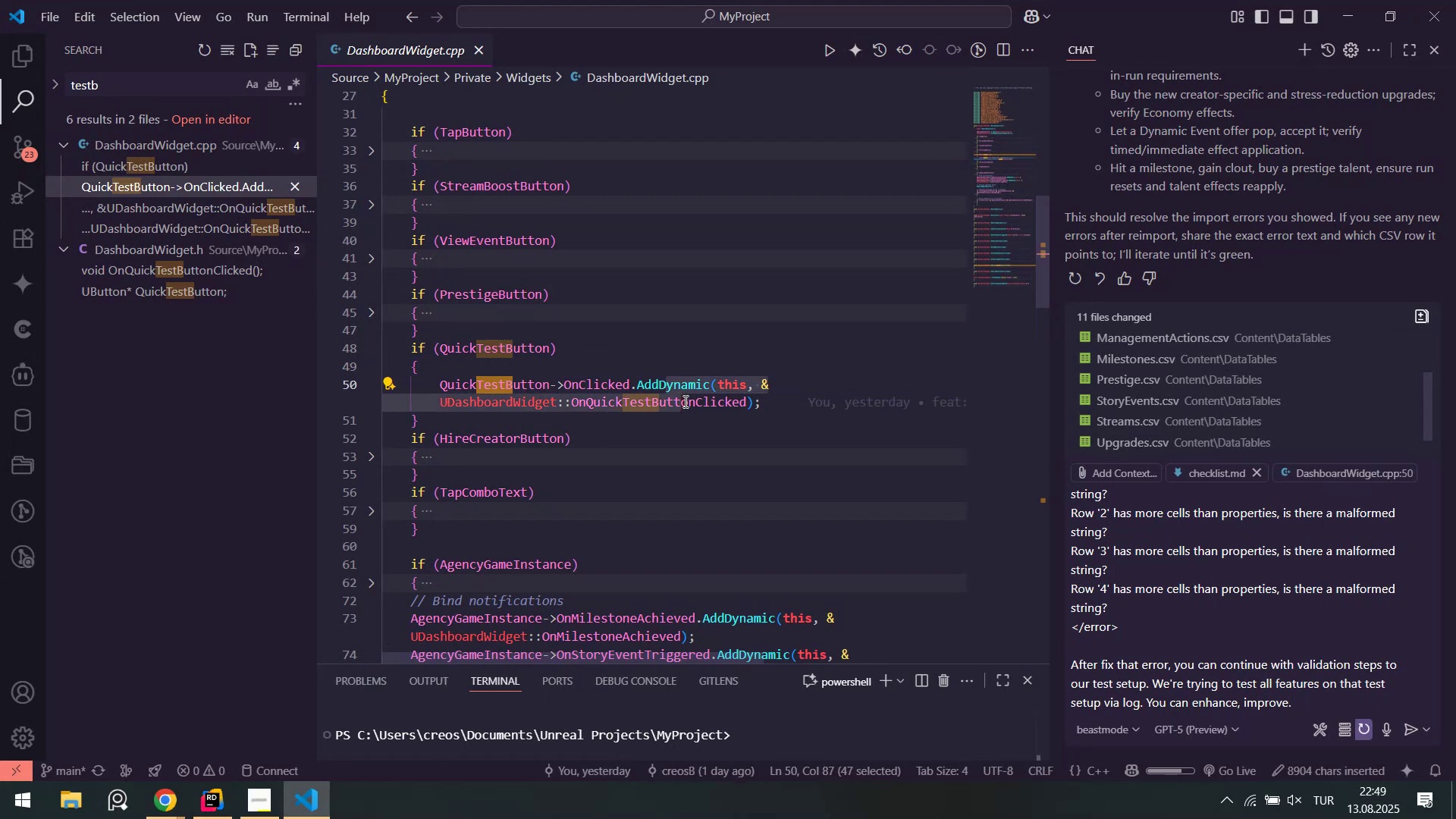 
key(Control+ControlLeft)
 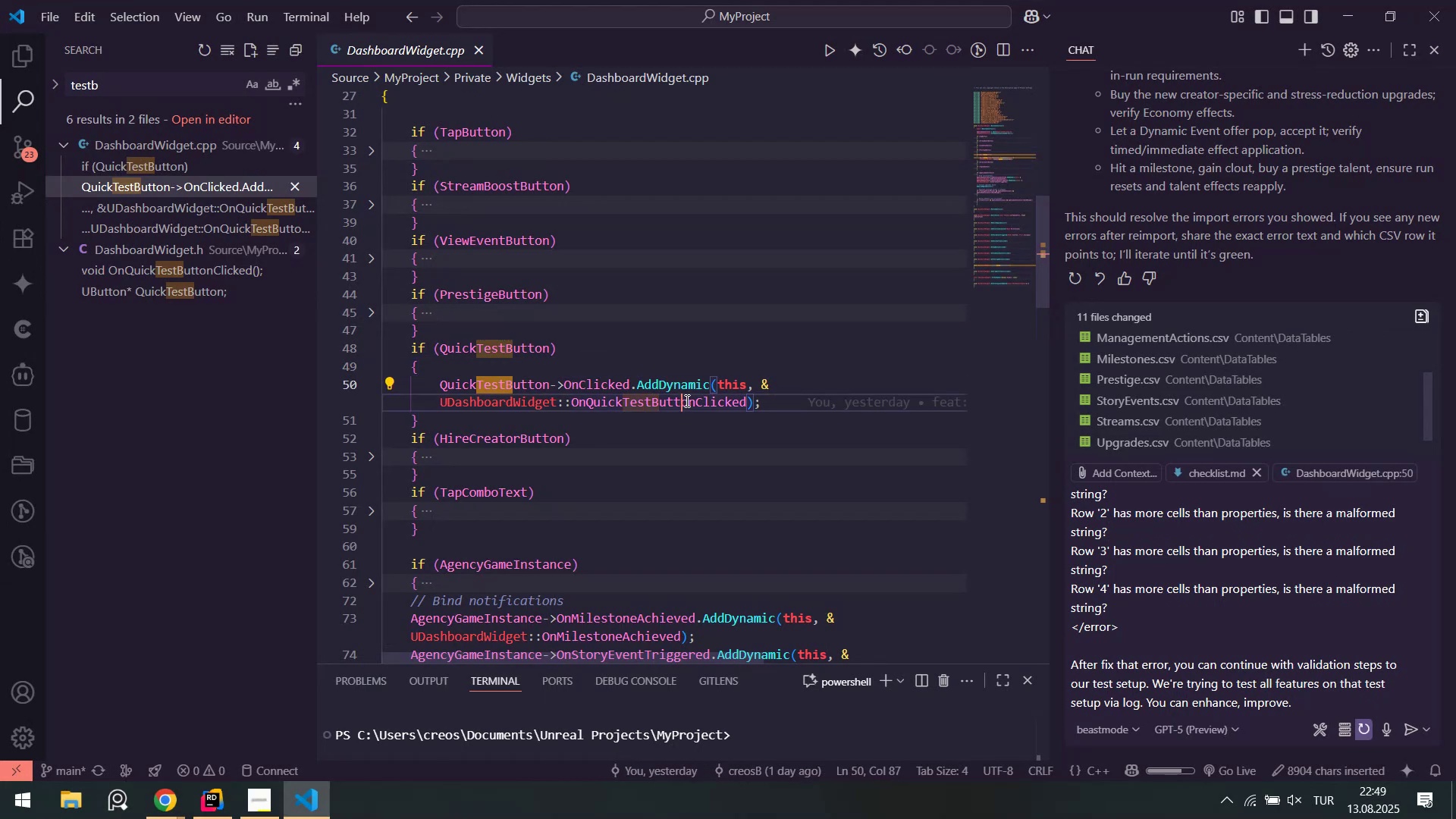 
double_click([686, 400])
 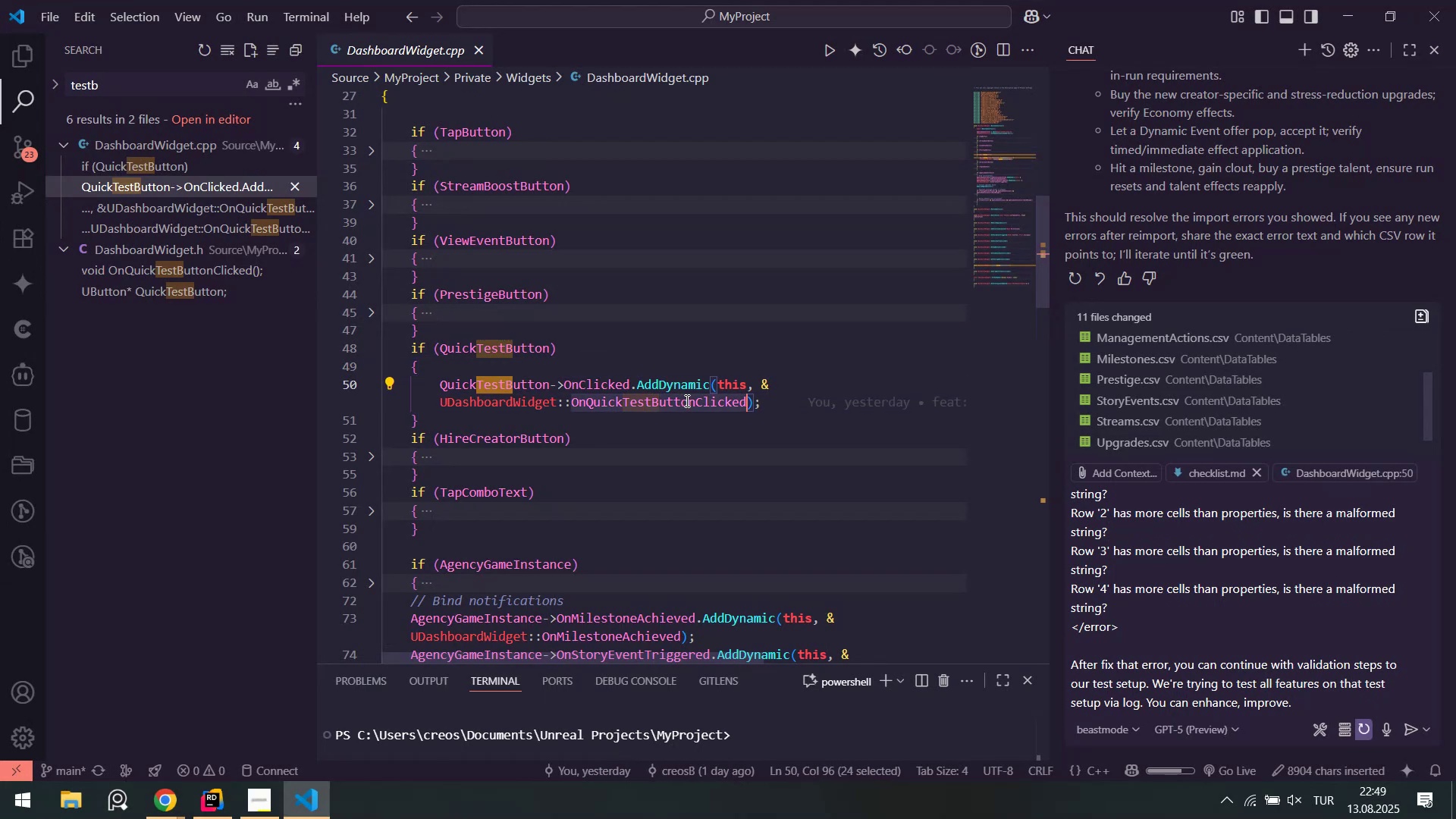 
triple_click([686, 400])
 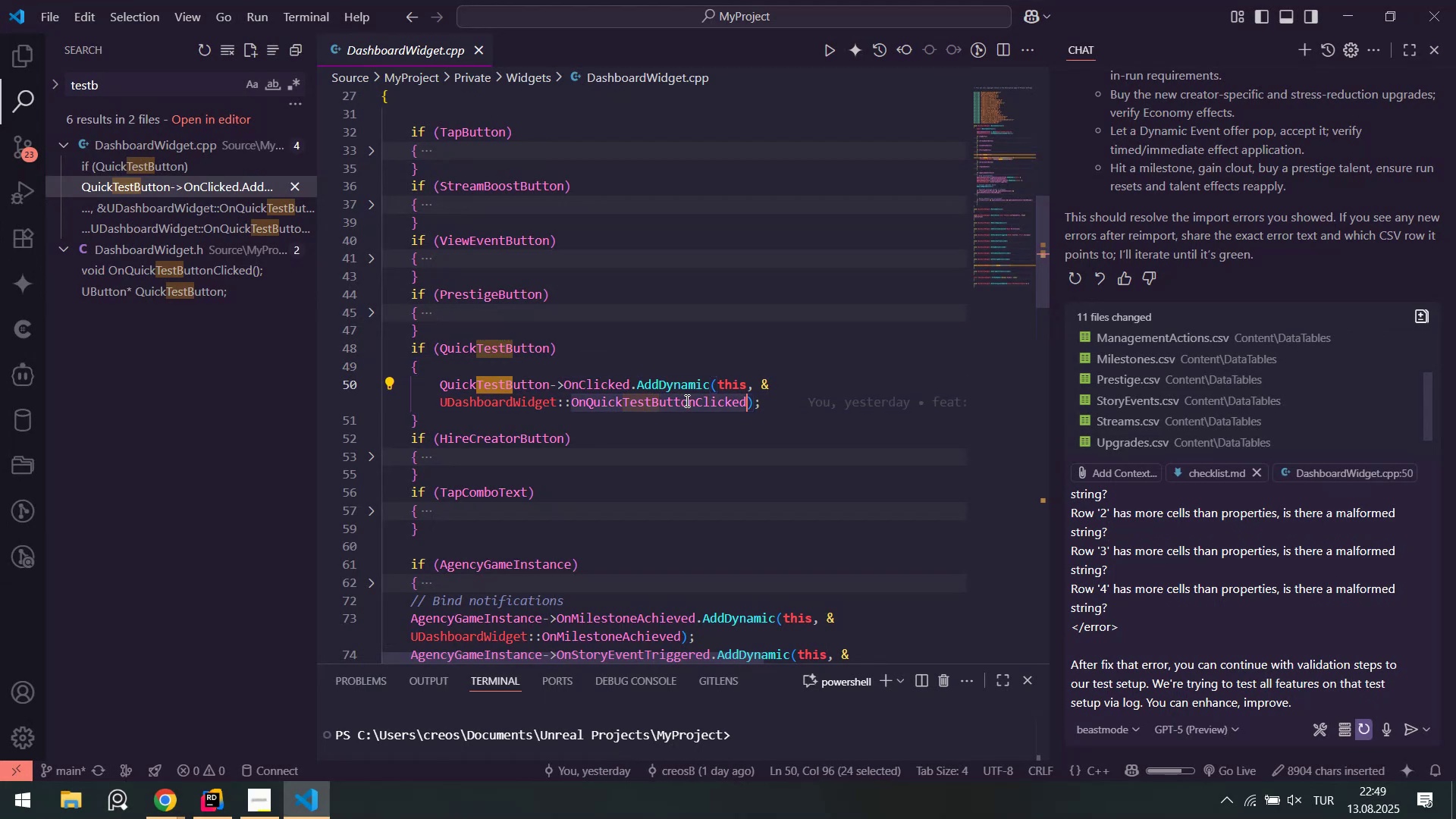 
key(Control+ControlLeft)
 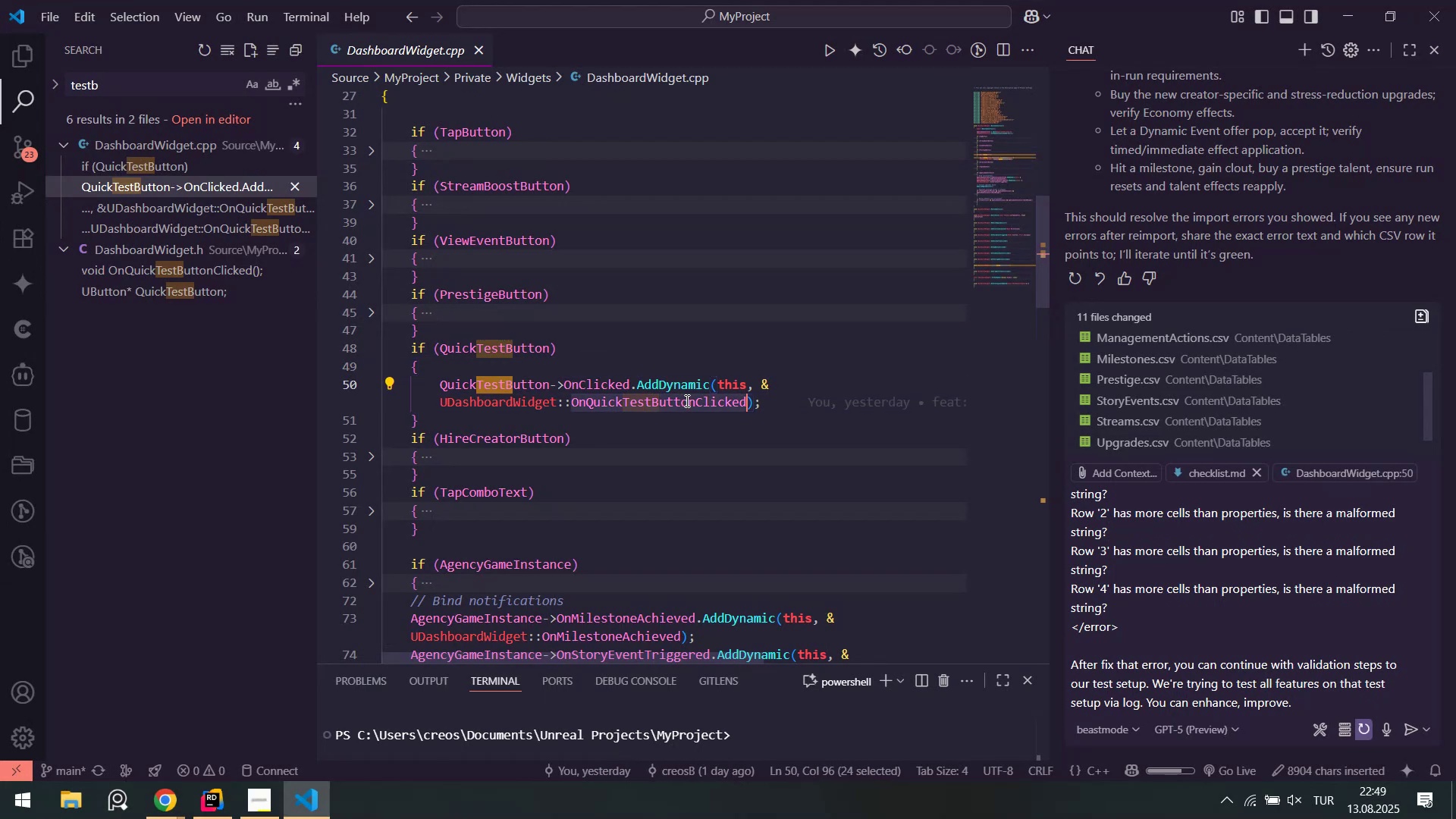 
key(Control+F)
 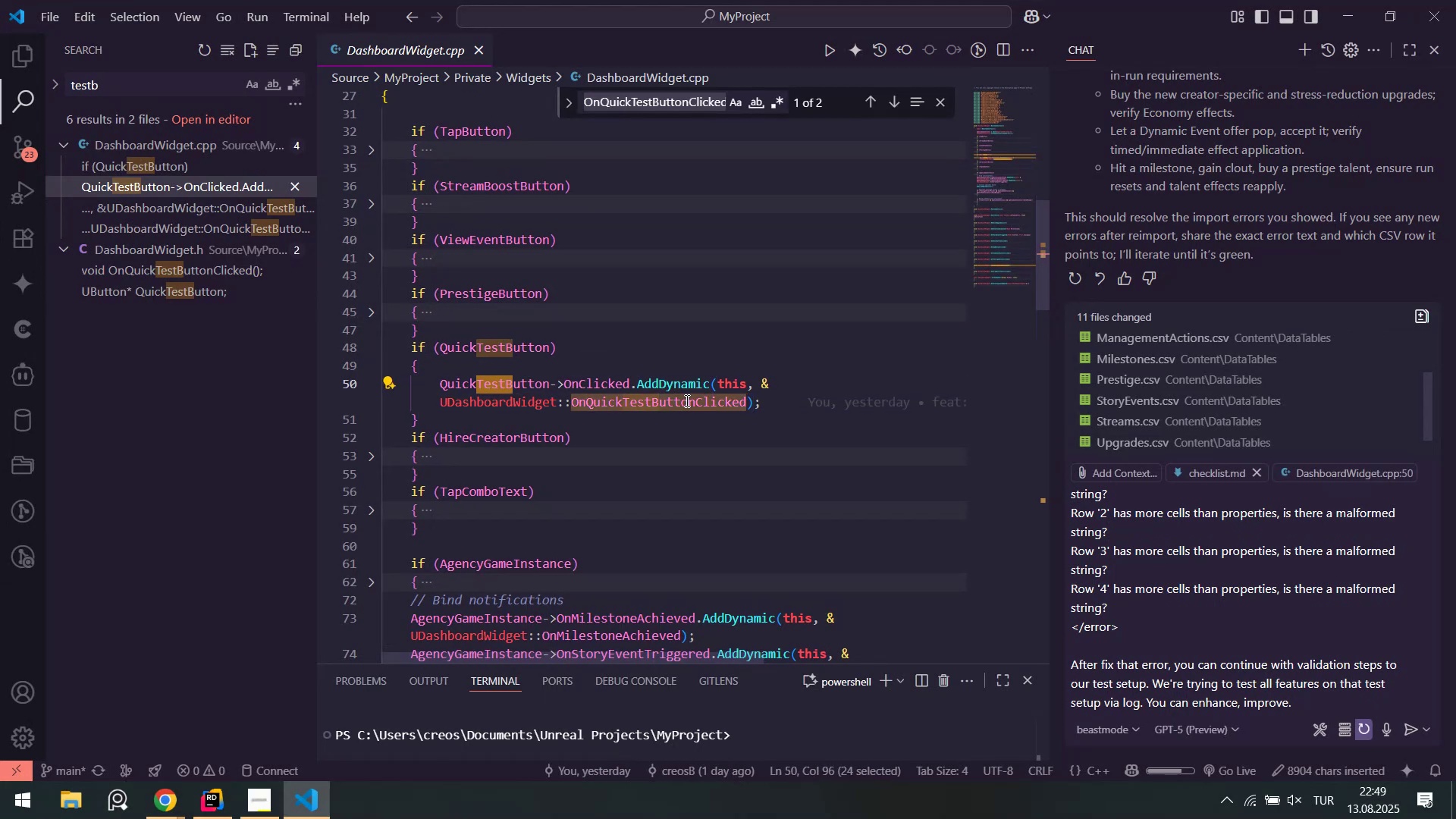 
key(F3)
 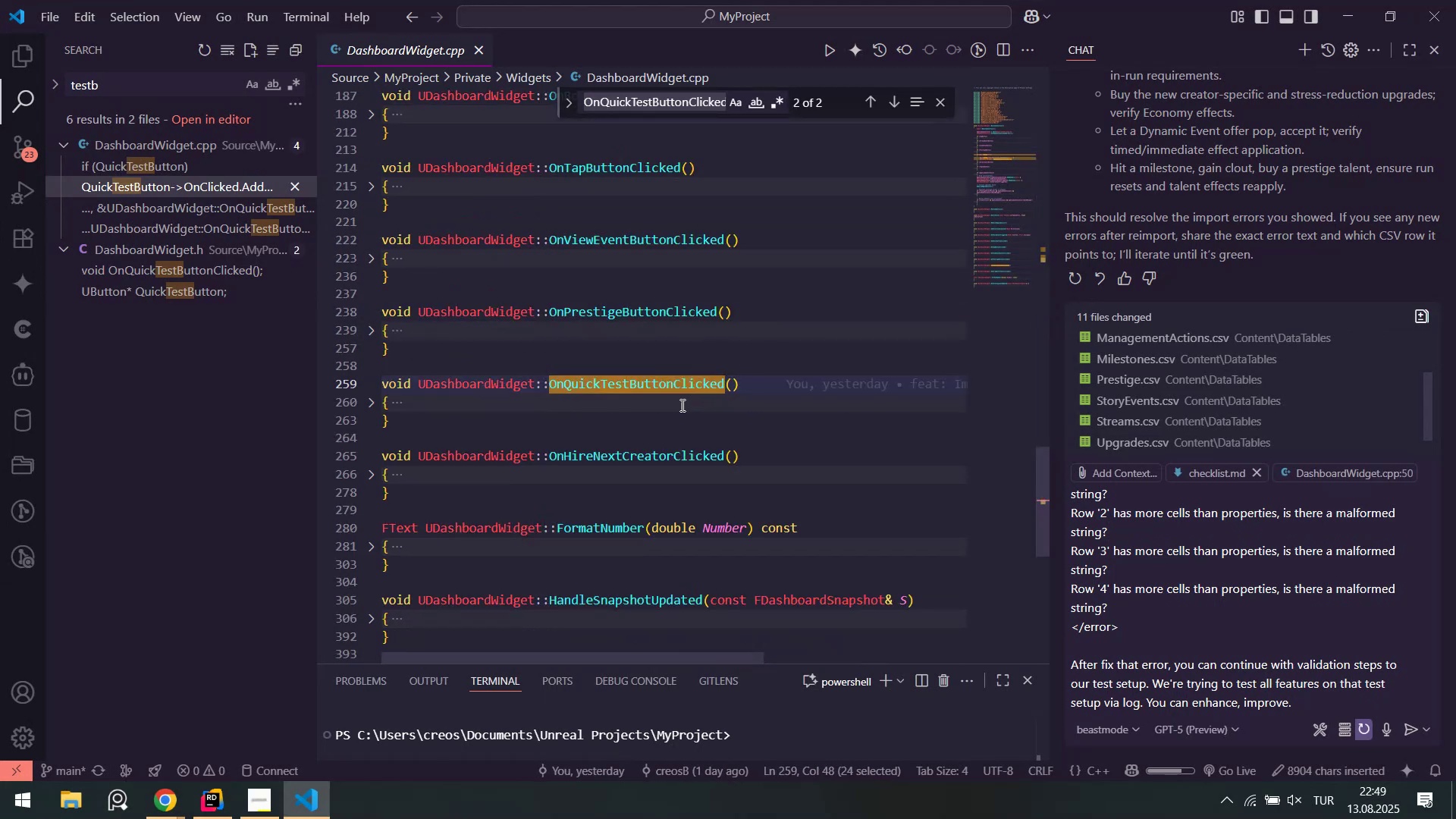 
key(Escape)
 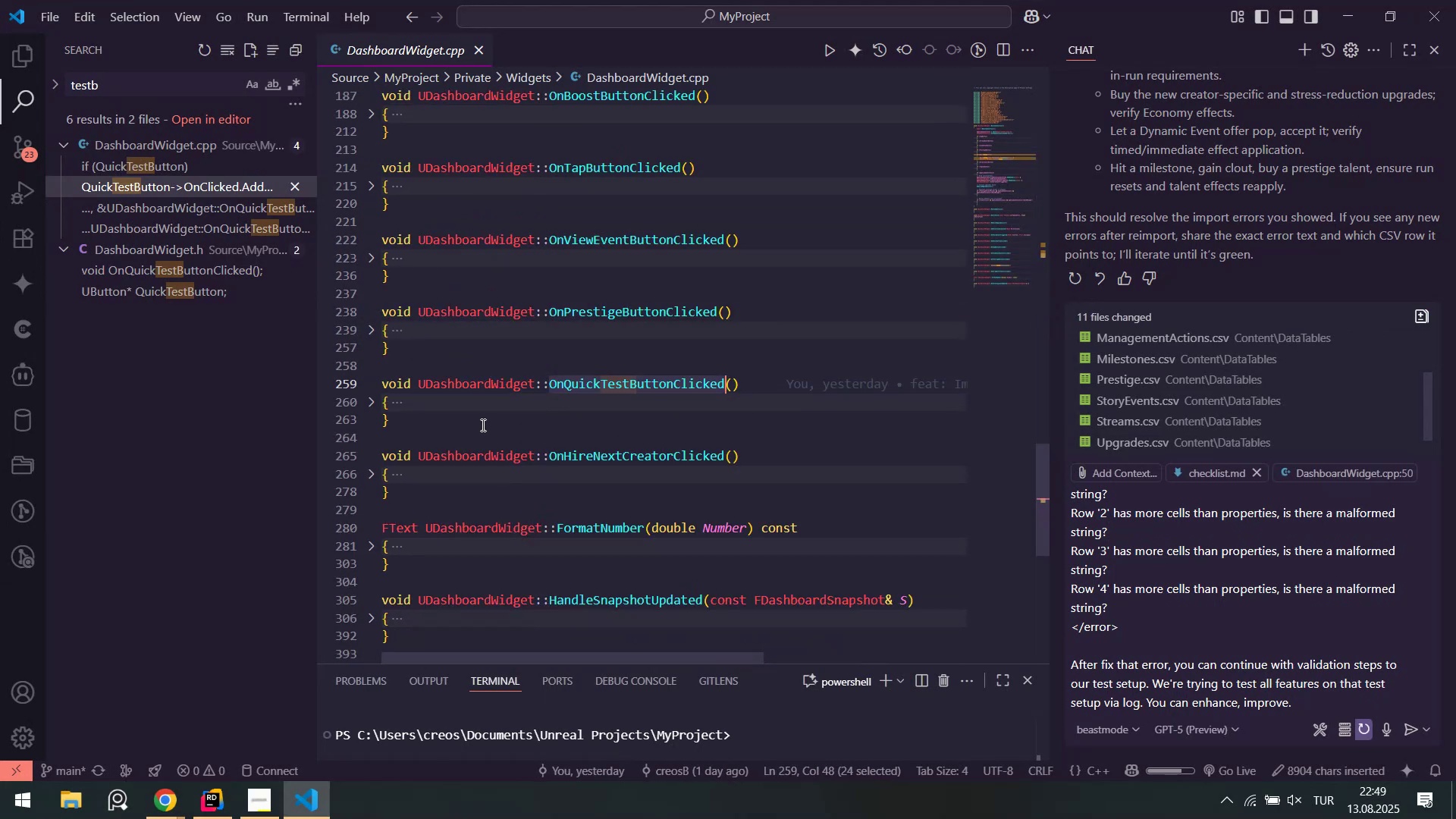 
left_click([482, 425])
 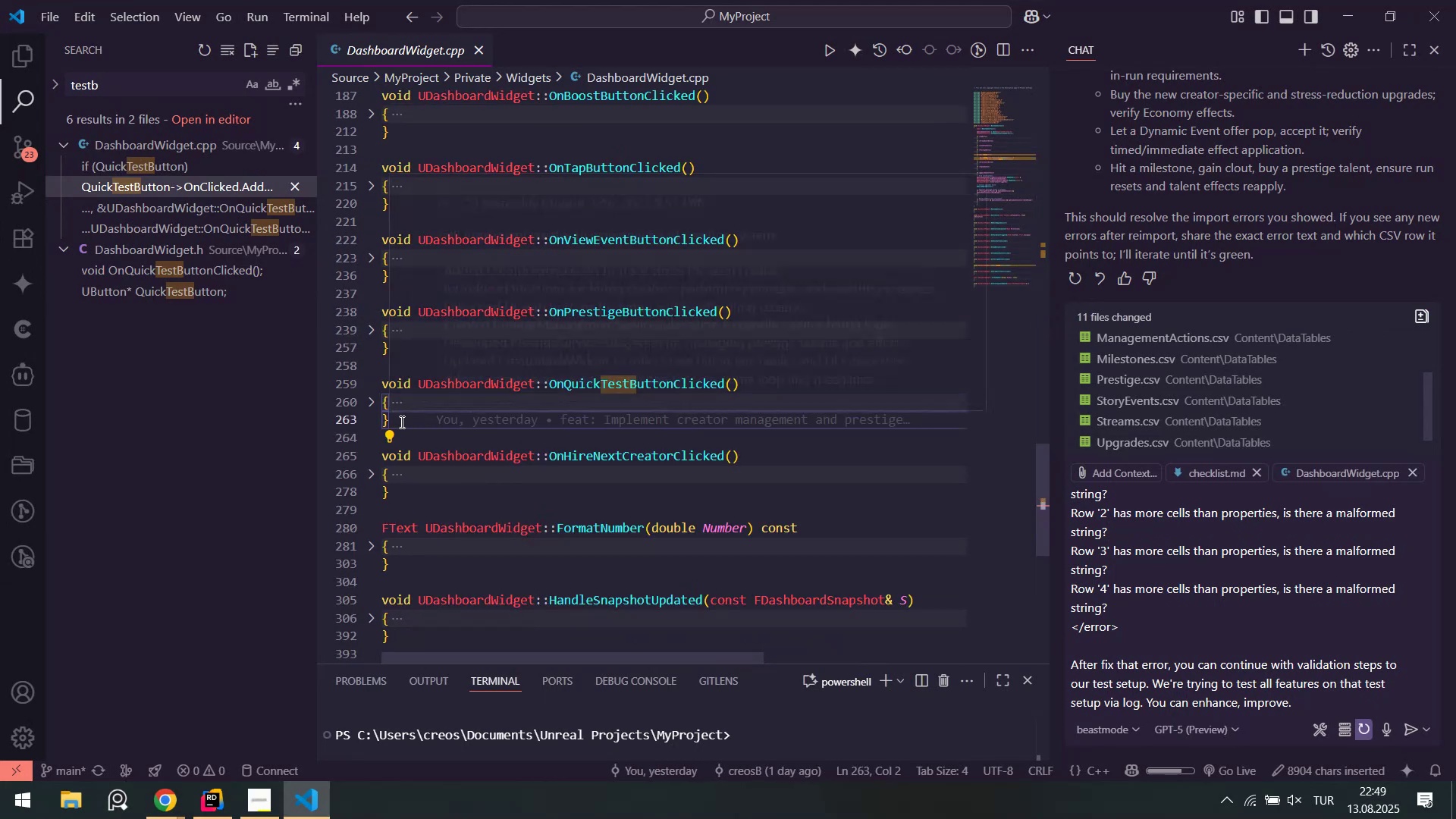 
left_click_drag(start_coordinate=[410, 424], to_coordinate=[366, 388])
 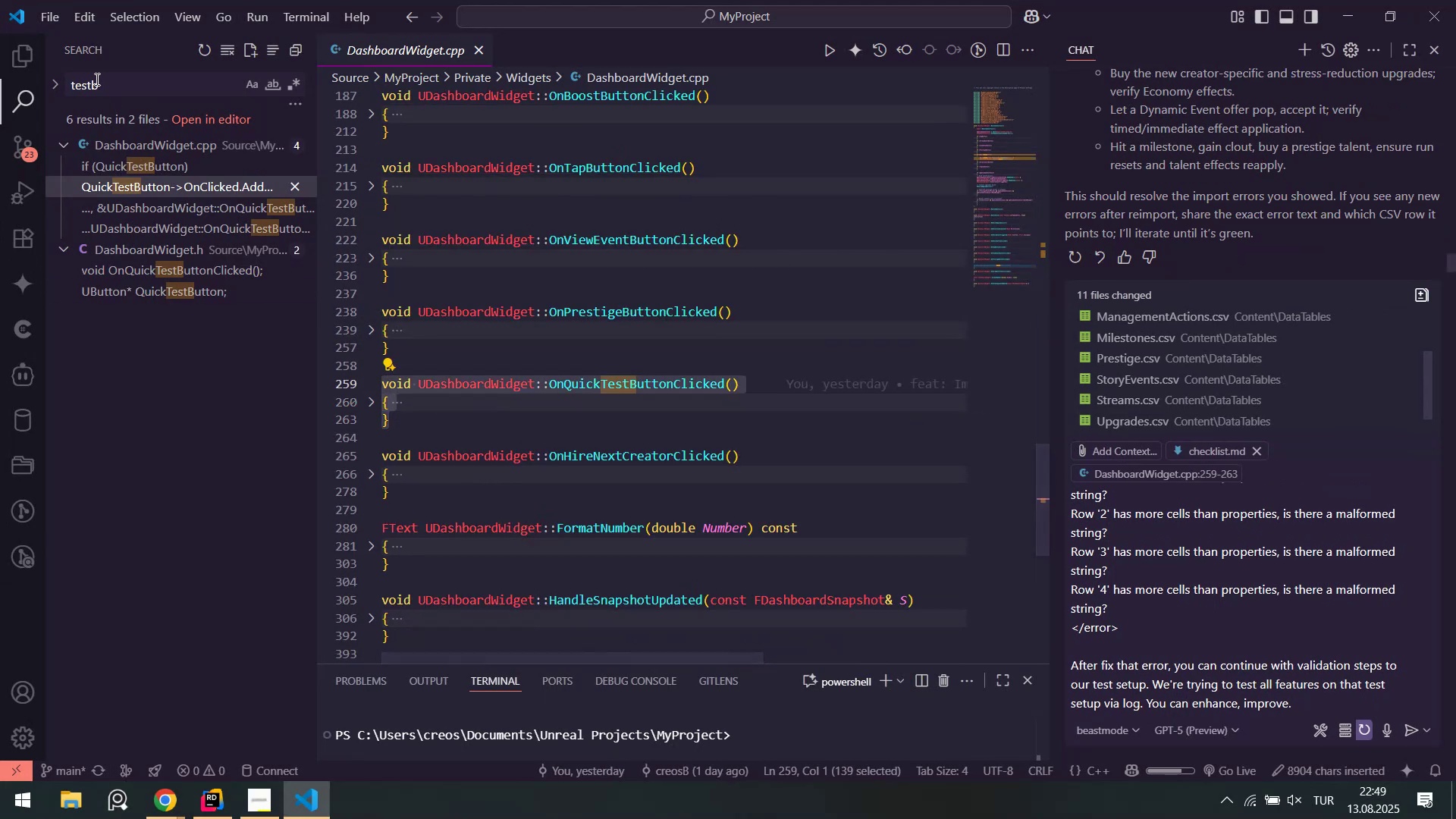 
left_click([107, 80])
 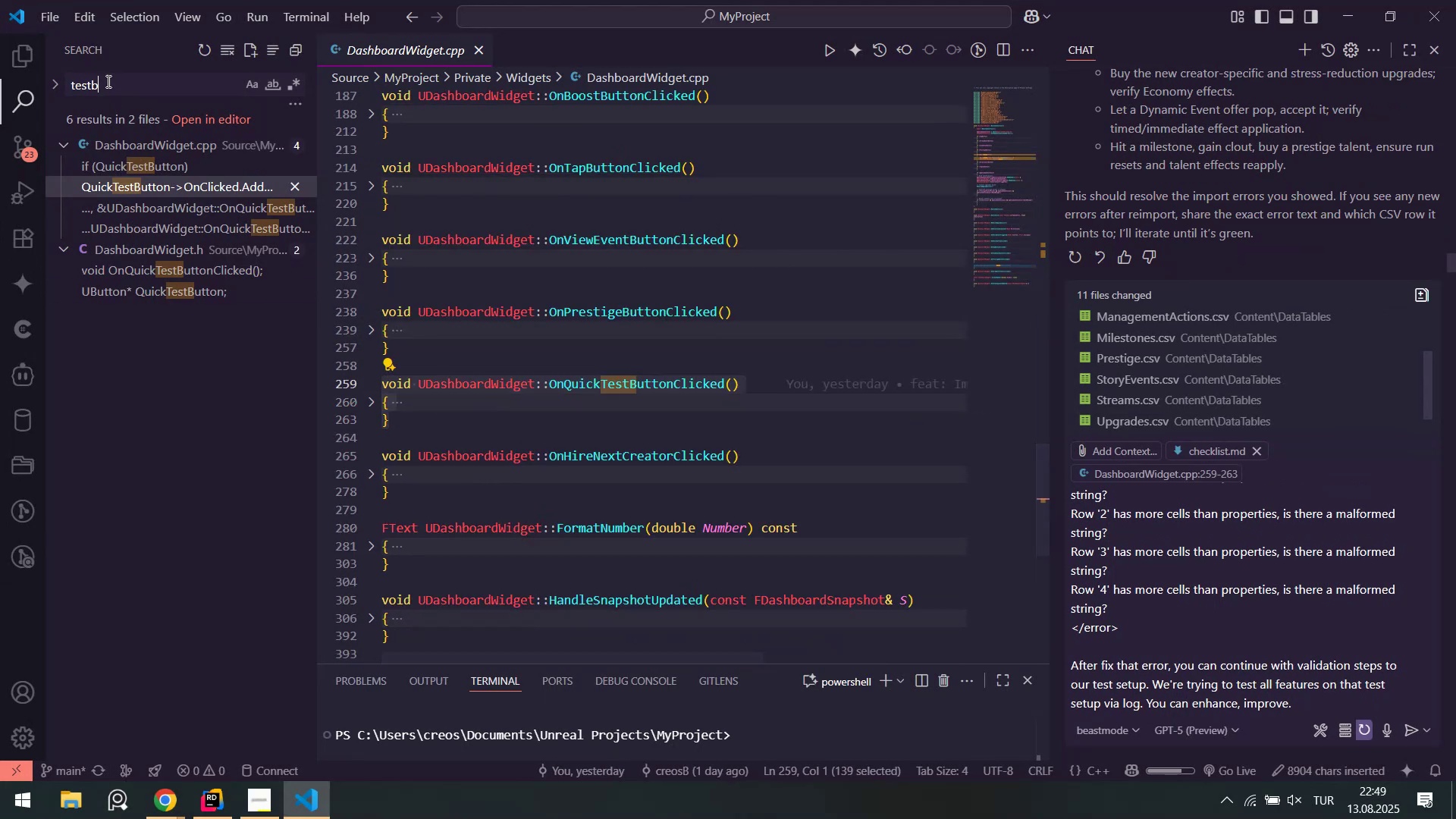 
hold_key(key=A, duration=0.31)
 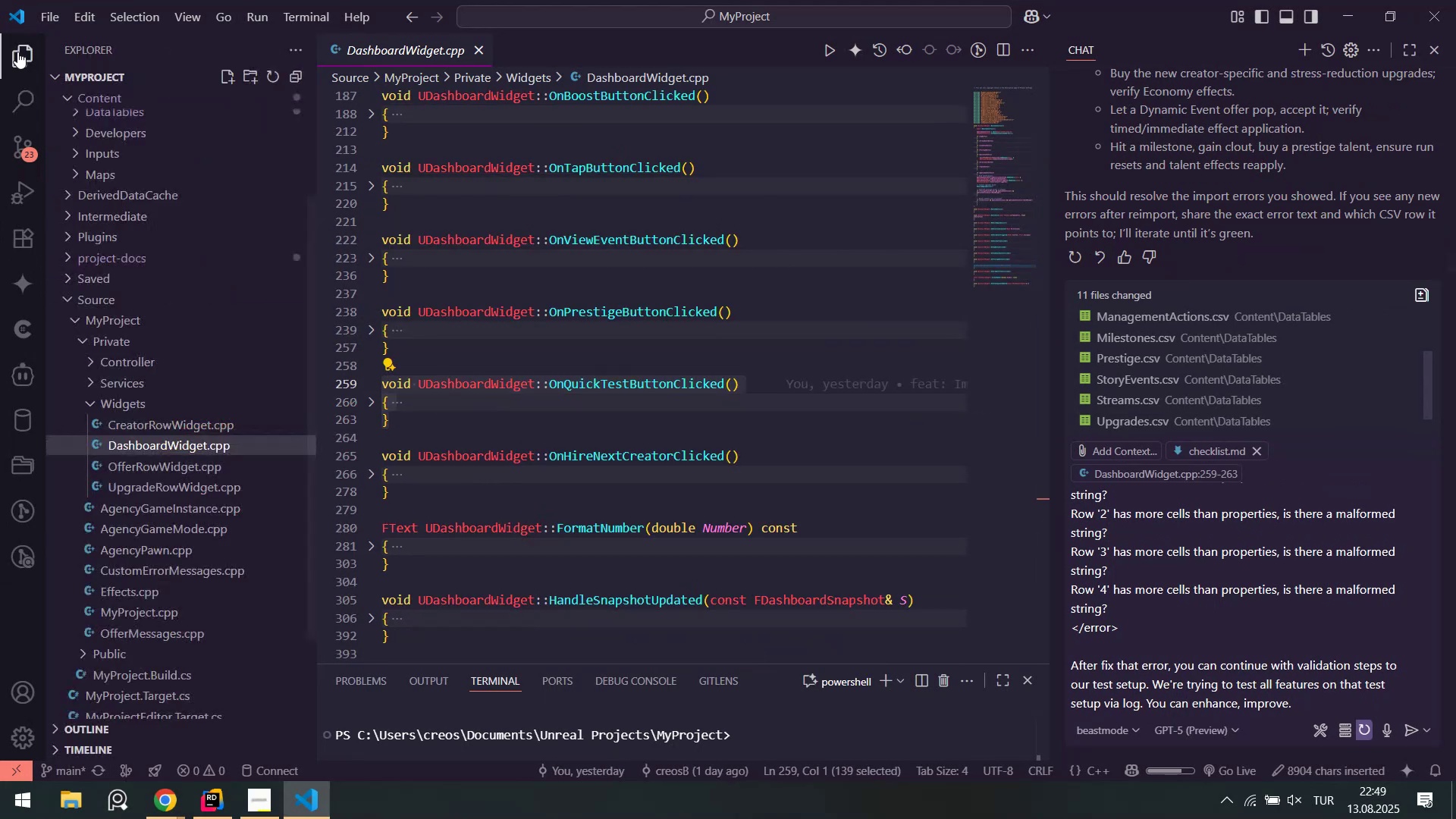 
key(Control+X)
 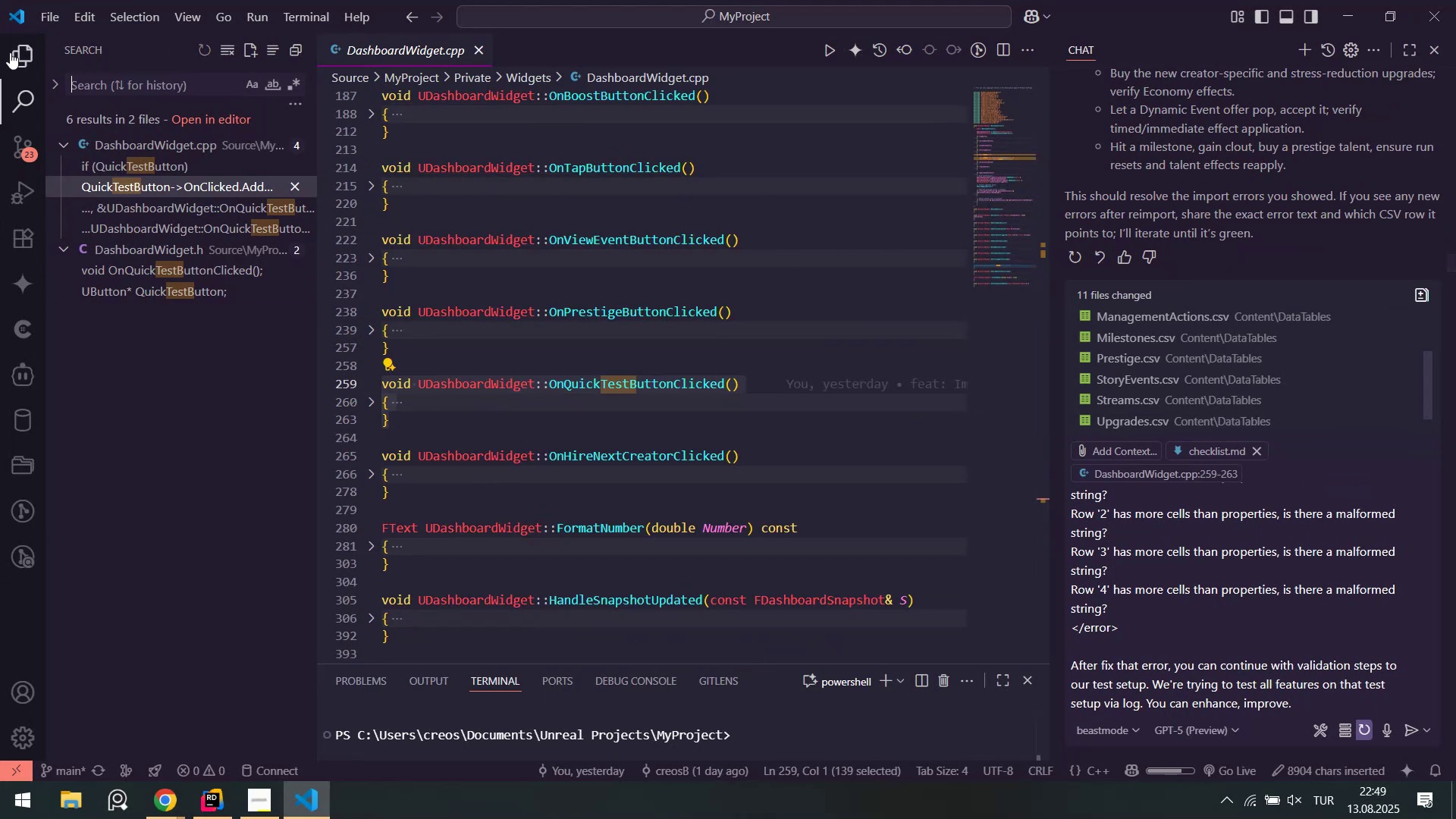 
left_click([17, 52])
 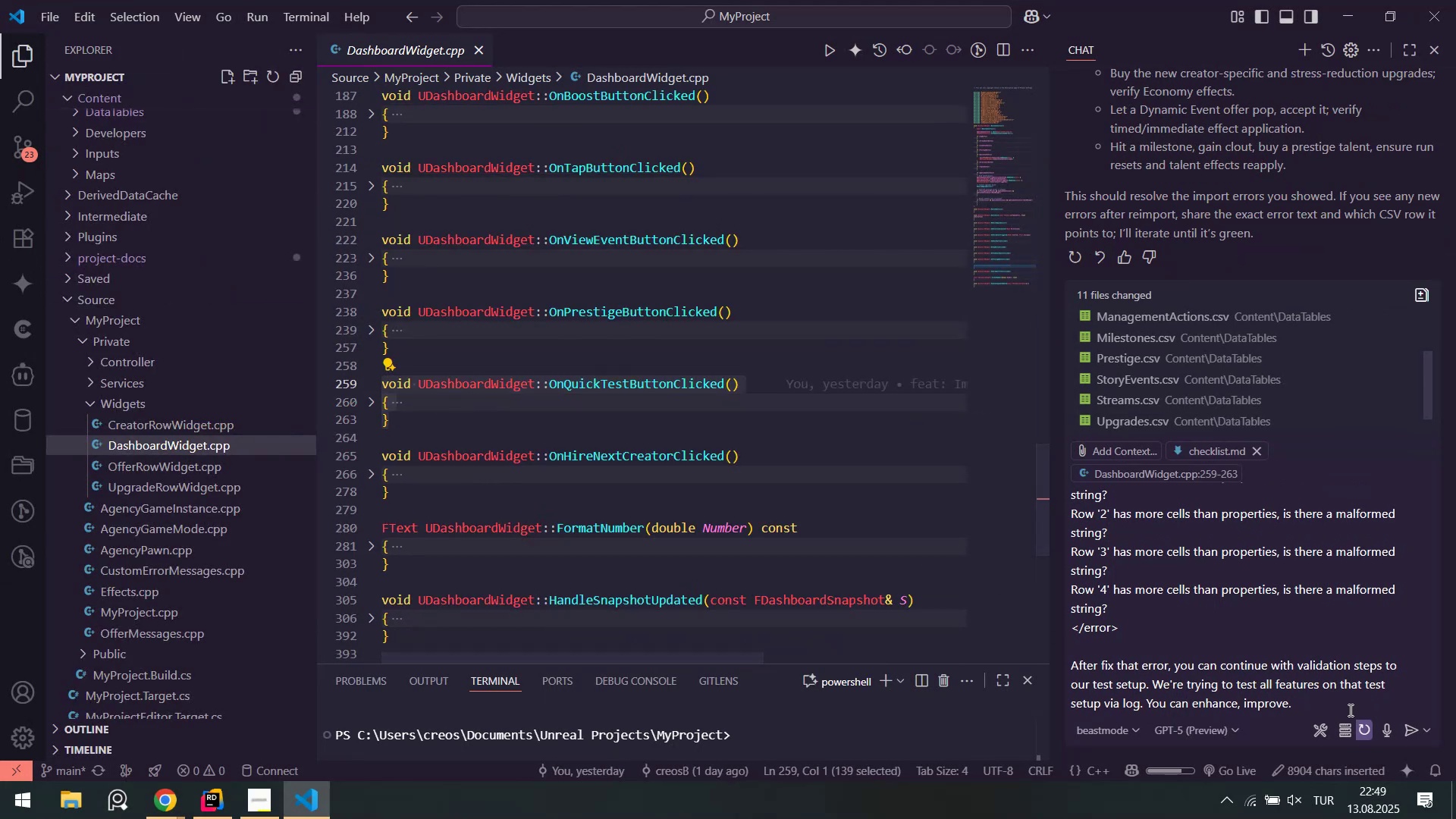 
left_click([1316, 704])
 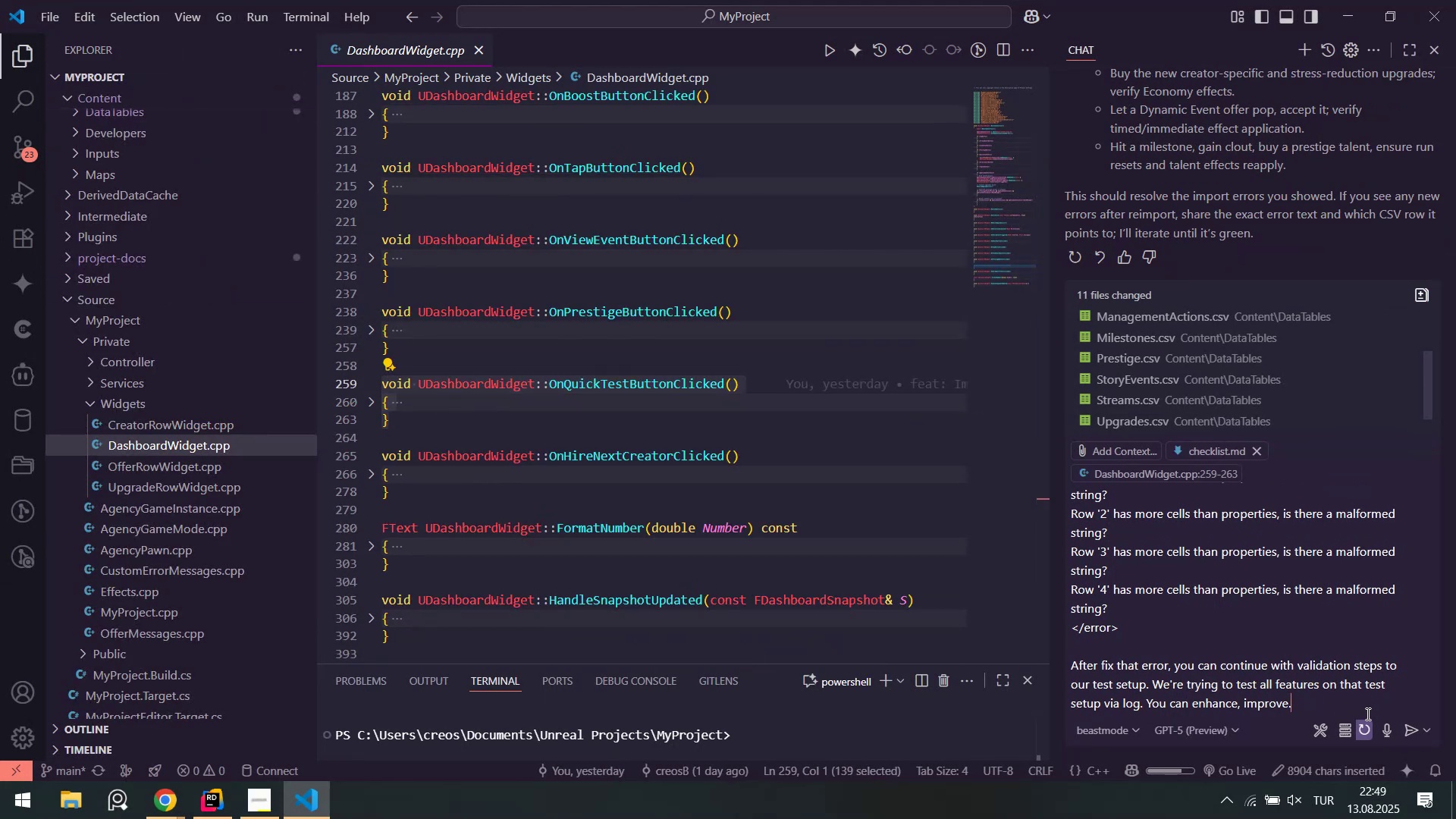 
mouse_move([1410, 737])
 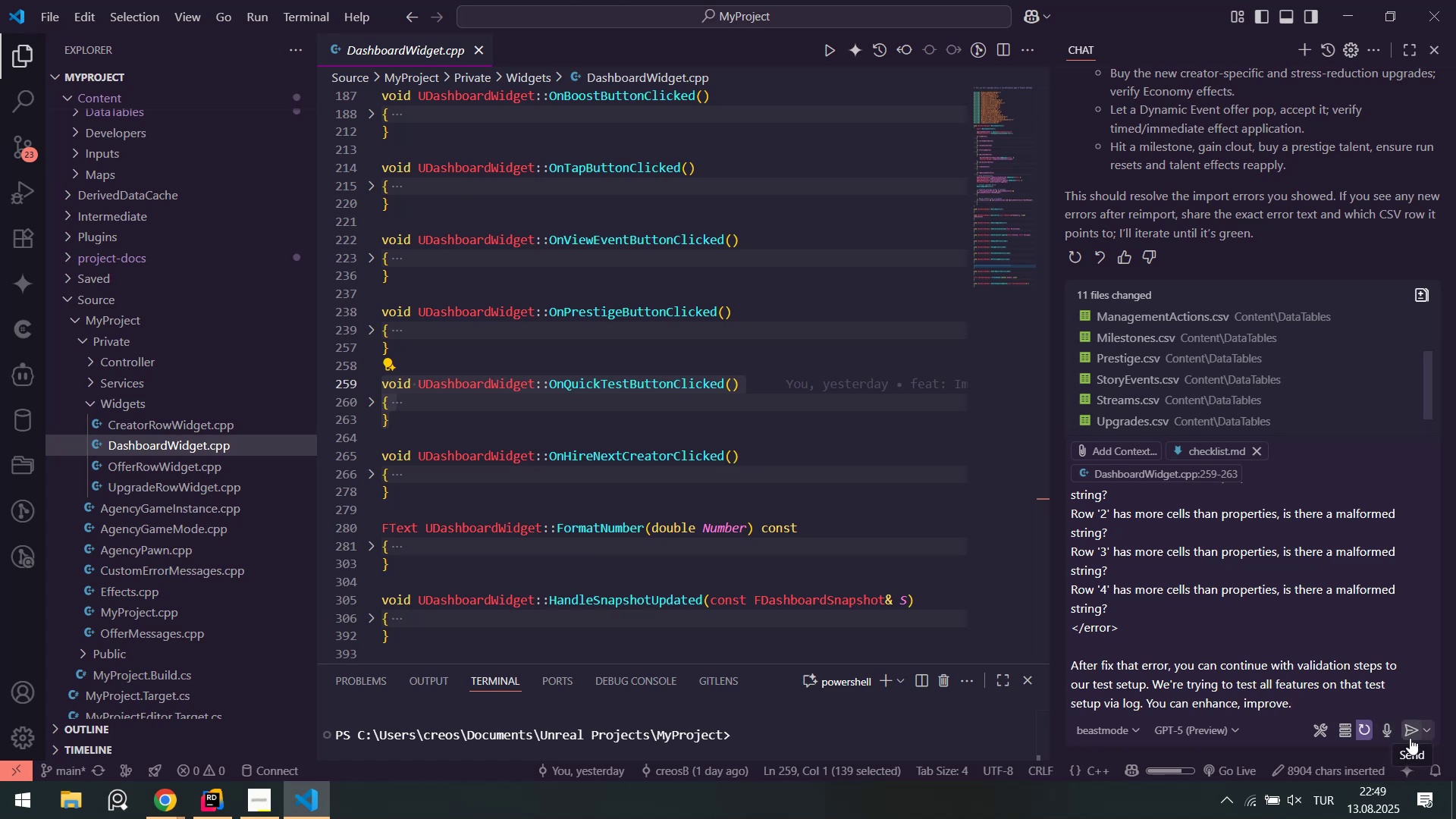 
left_click([1410, 738])
 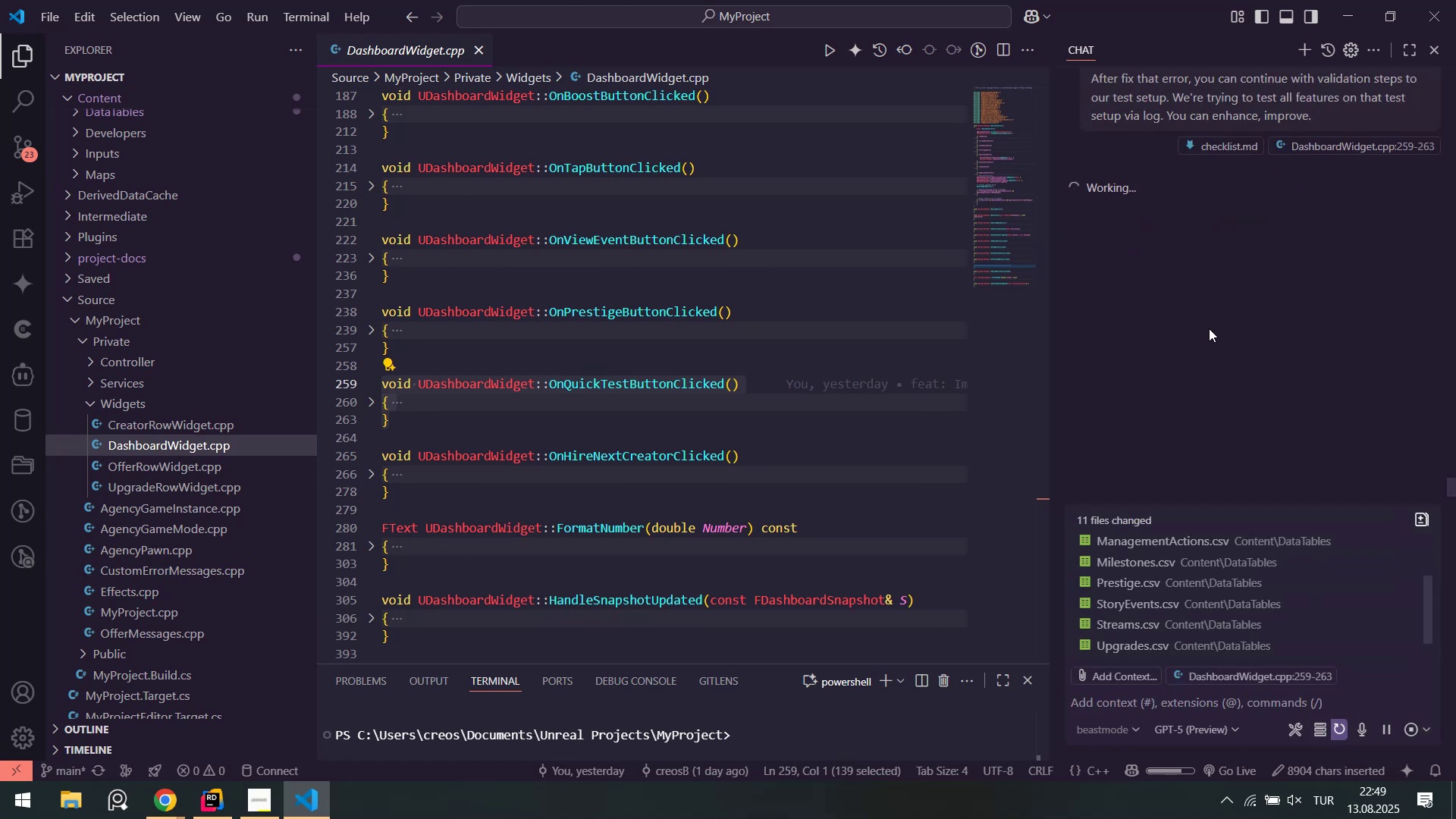 
scroll: coordinate [1212, 377], scroll_direction: up, amount: 8.0
 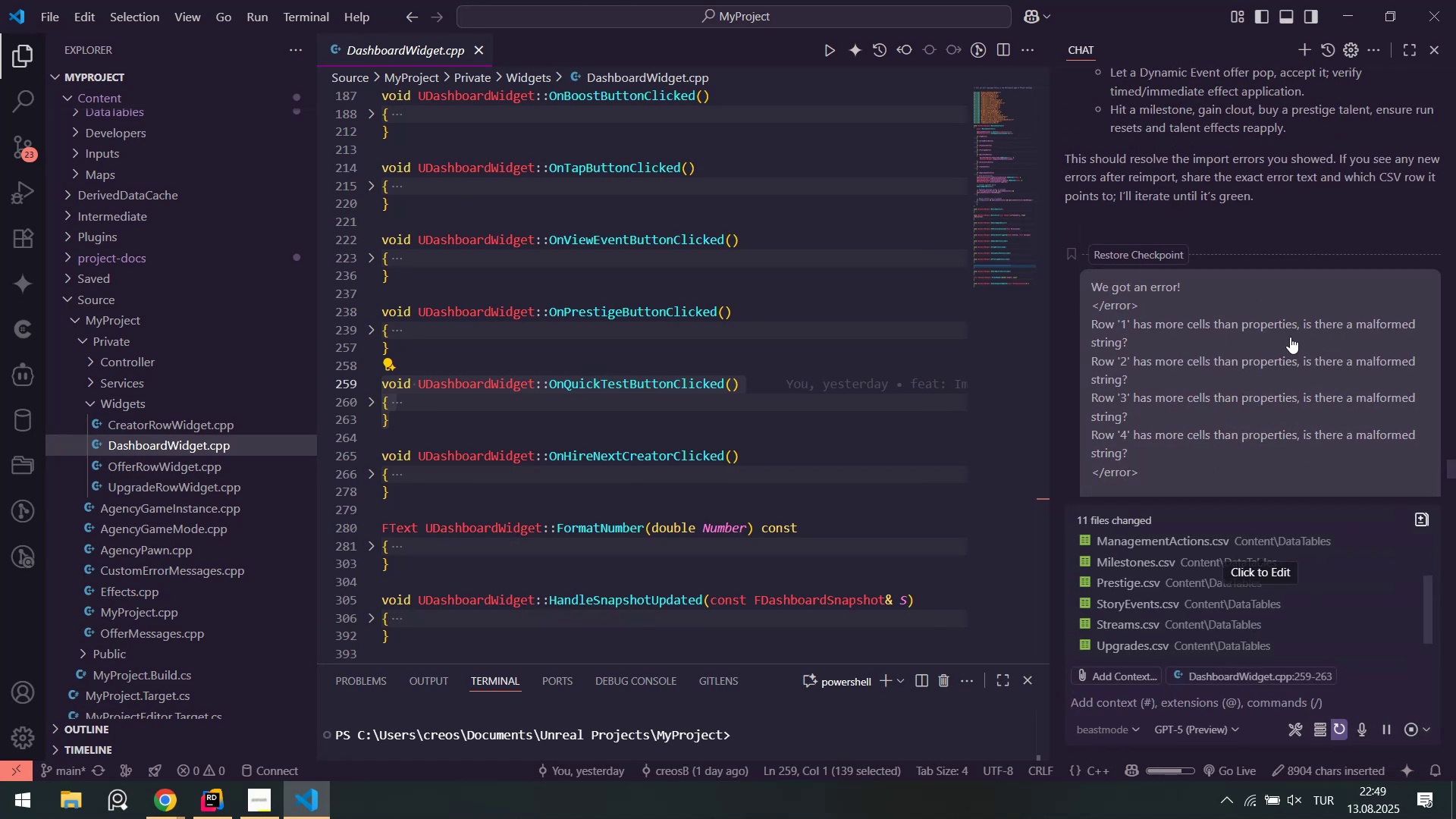 
scroll: coordinate [1273, 344], scroll_direction: down, amount: 6.0
 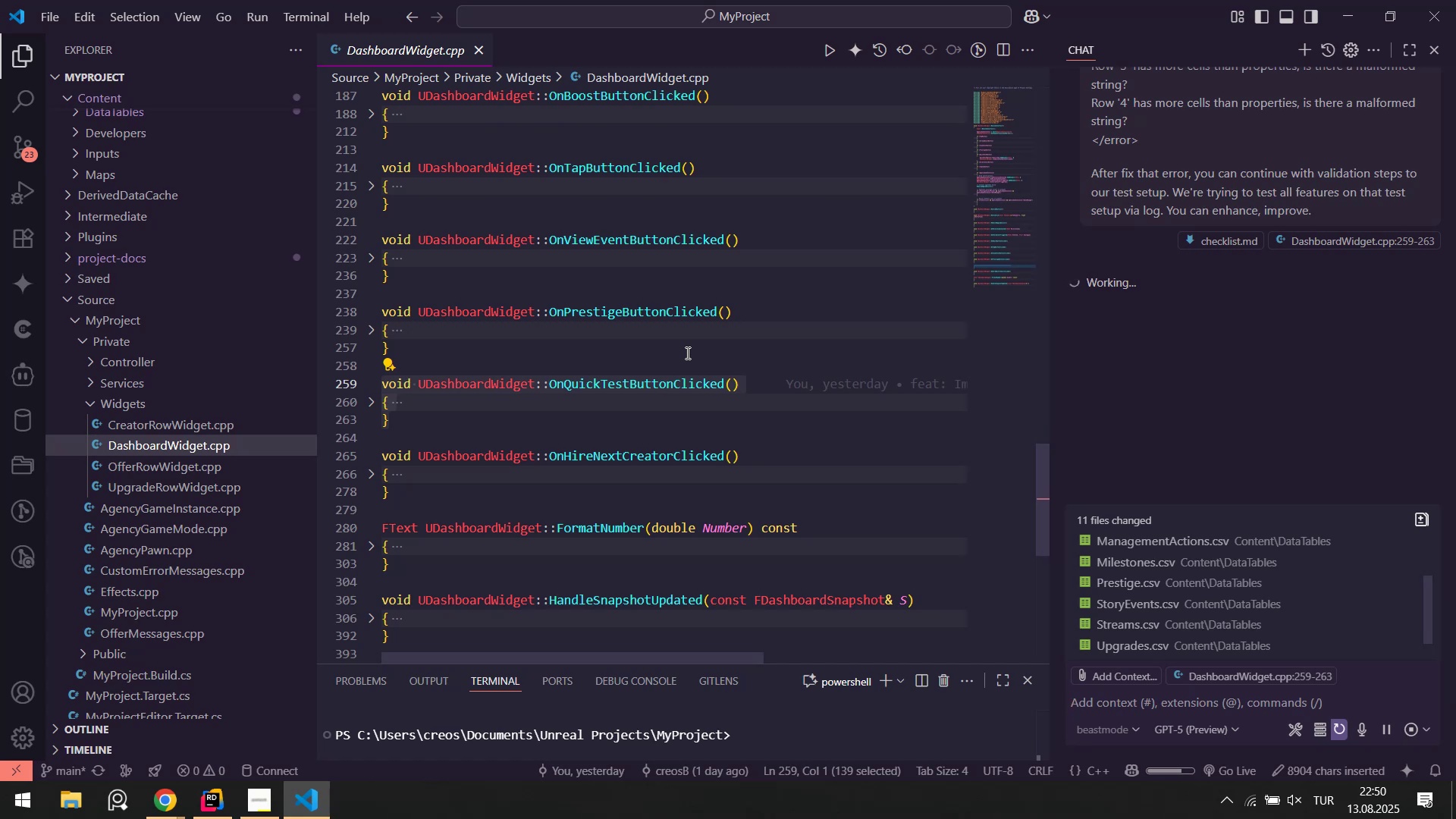 
wait(25.24)
 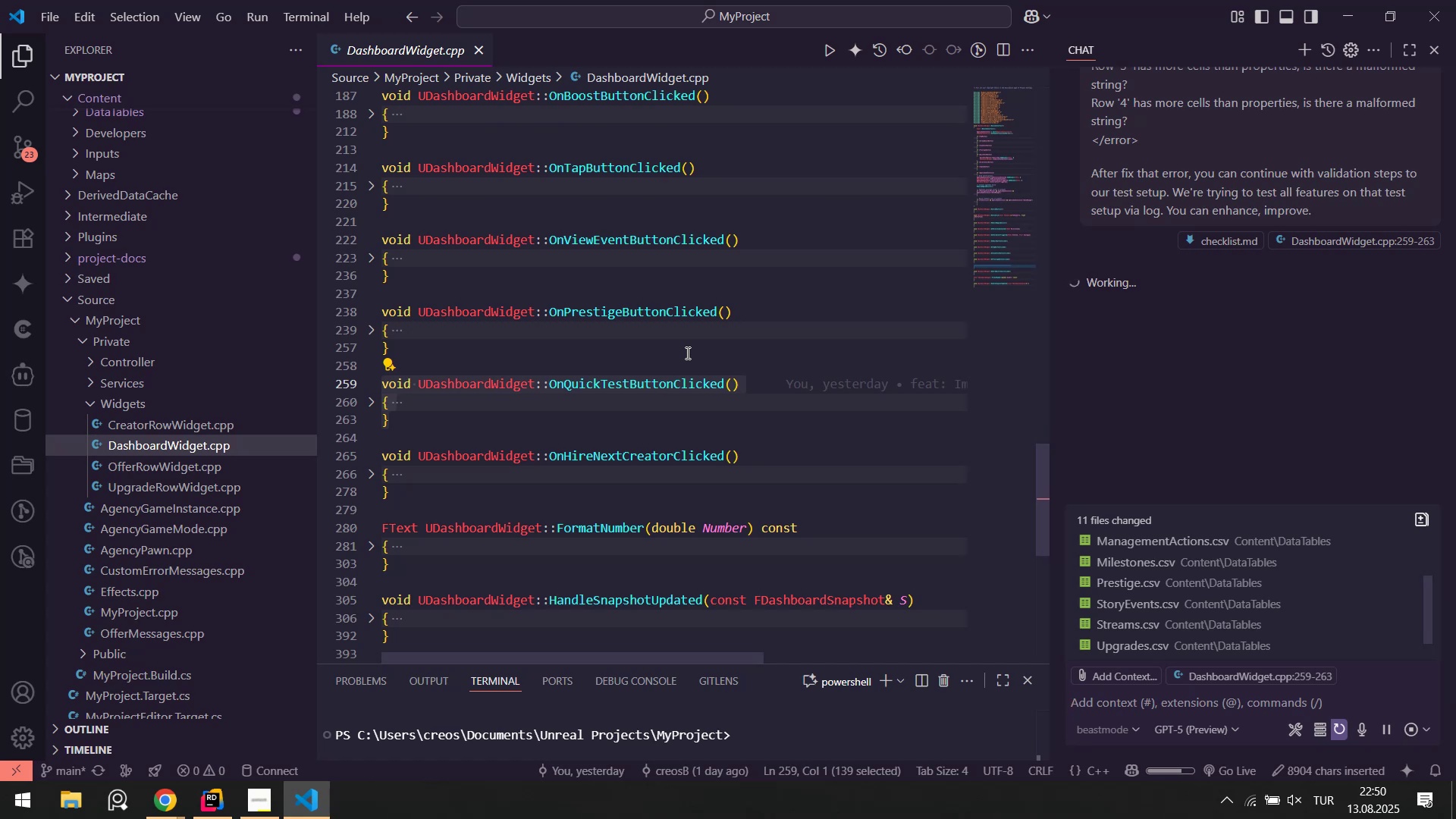 
left_click([1424, 818])
 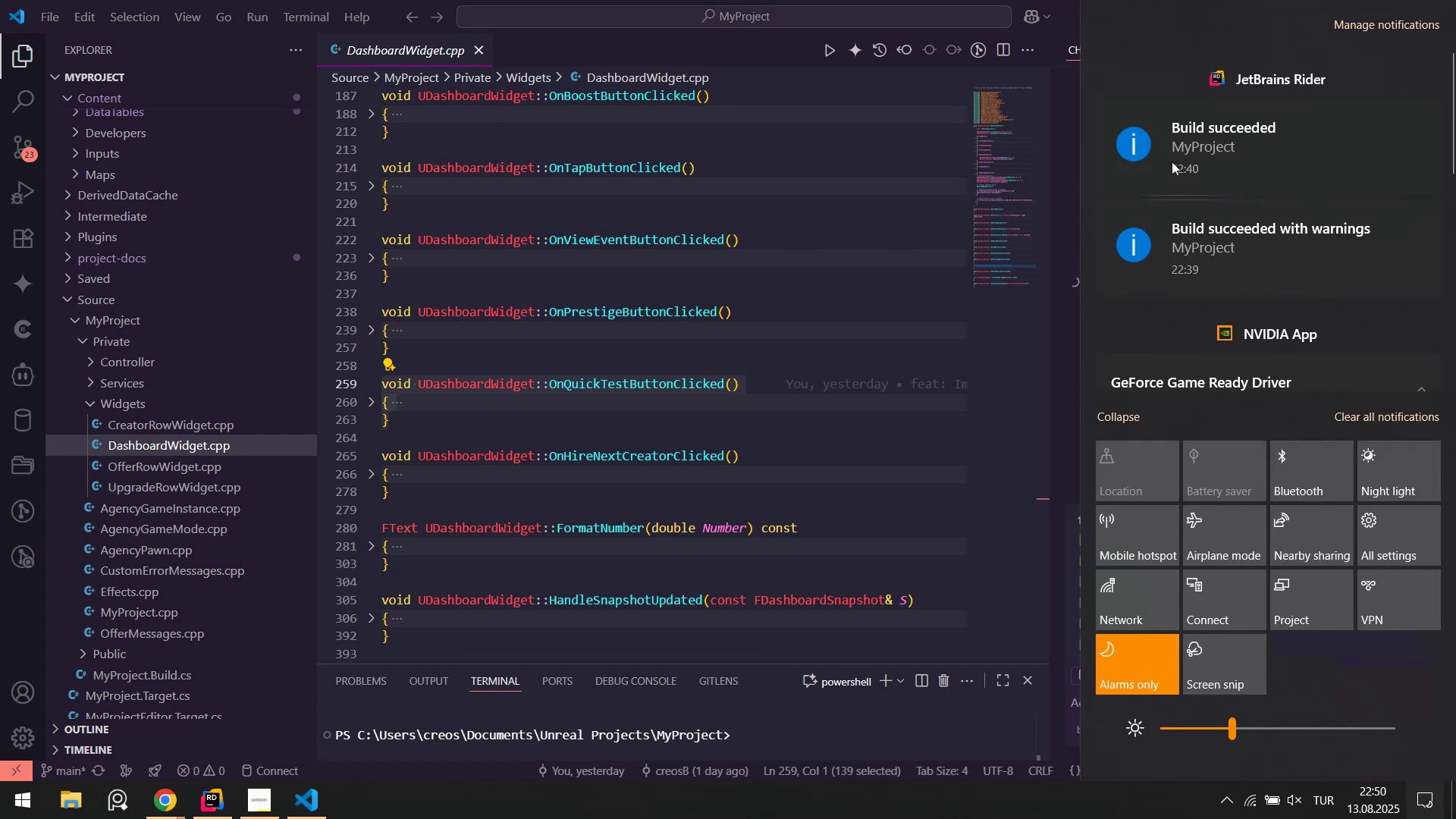 
left_click_drag(start_coordinate=[1181, 85], to_coordinate=[1455, 79])
 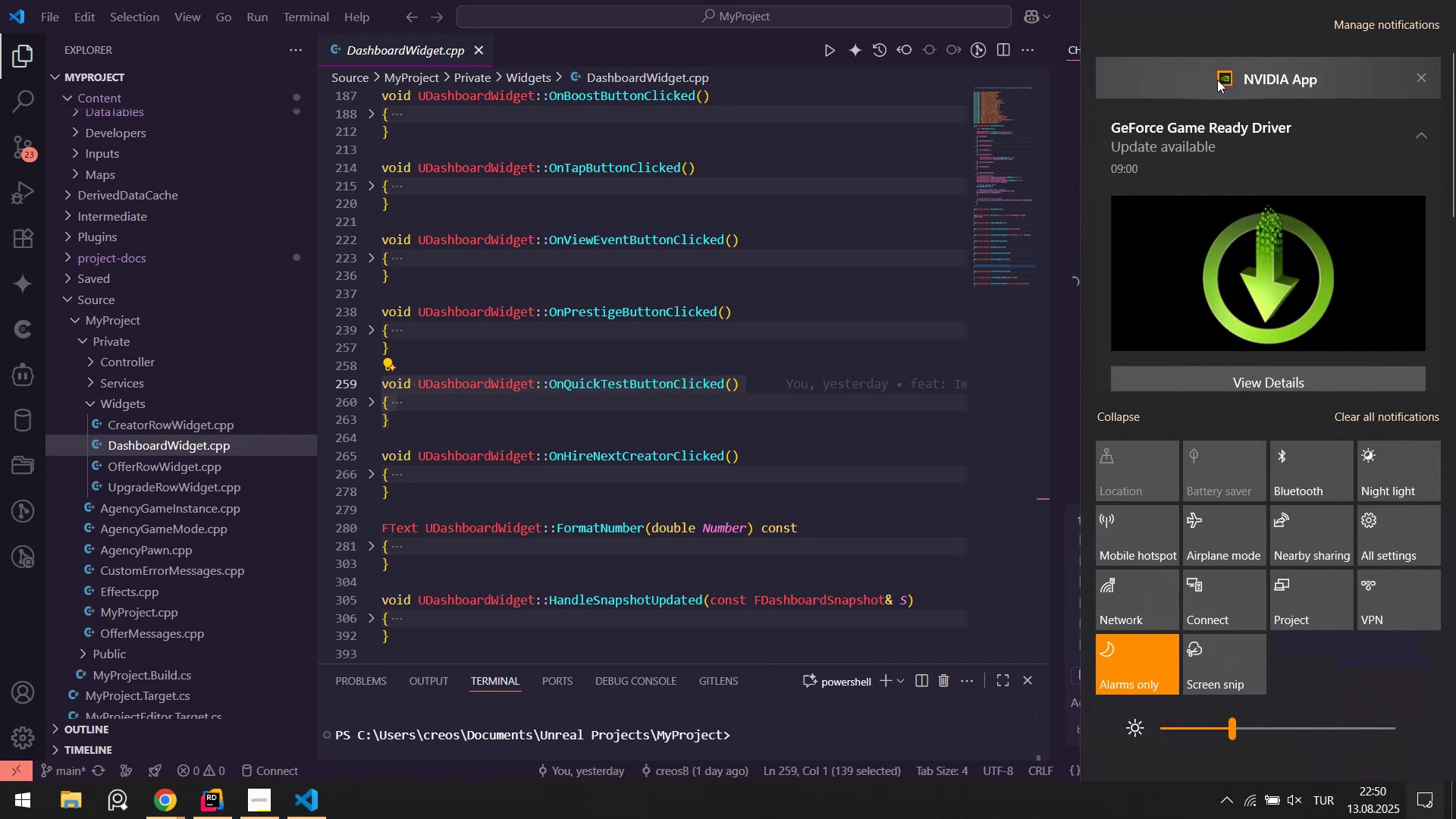 
left_click_drag(start_coordinate=[1148, 72], to_coordinate=[1455, 76])
 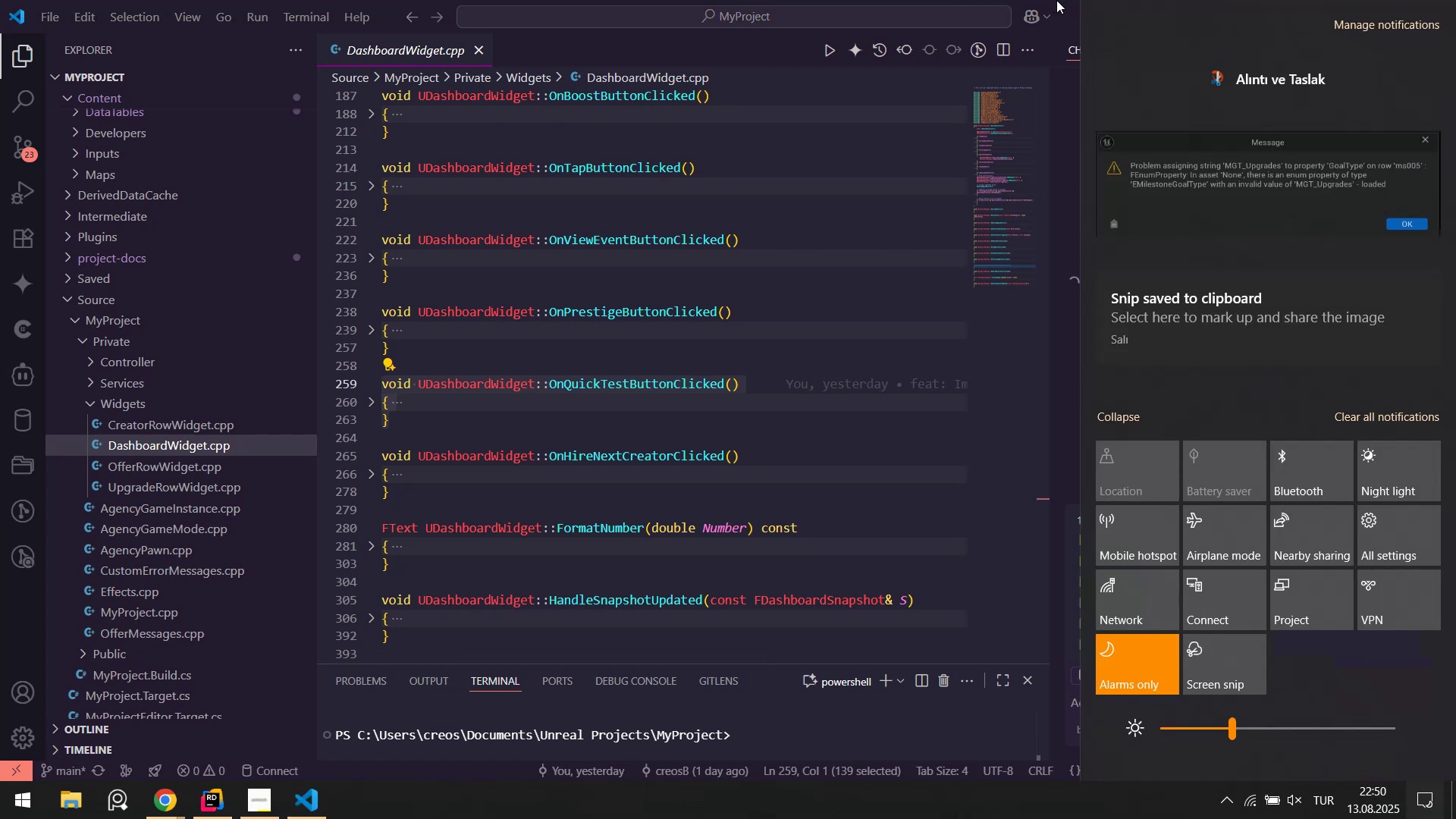 
left_click_drag(start_coordinate=[1199, 90], to_coordinate=[1455, 103])
 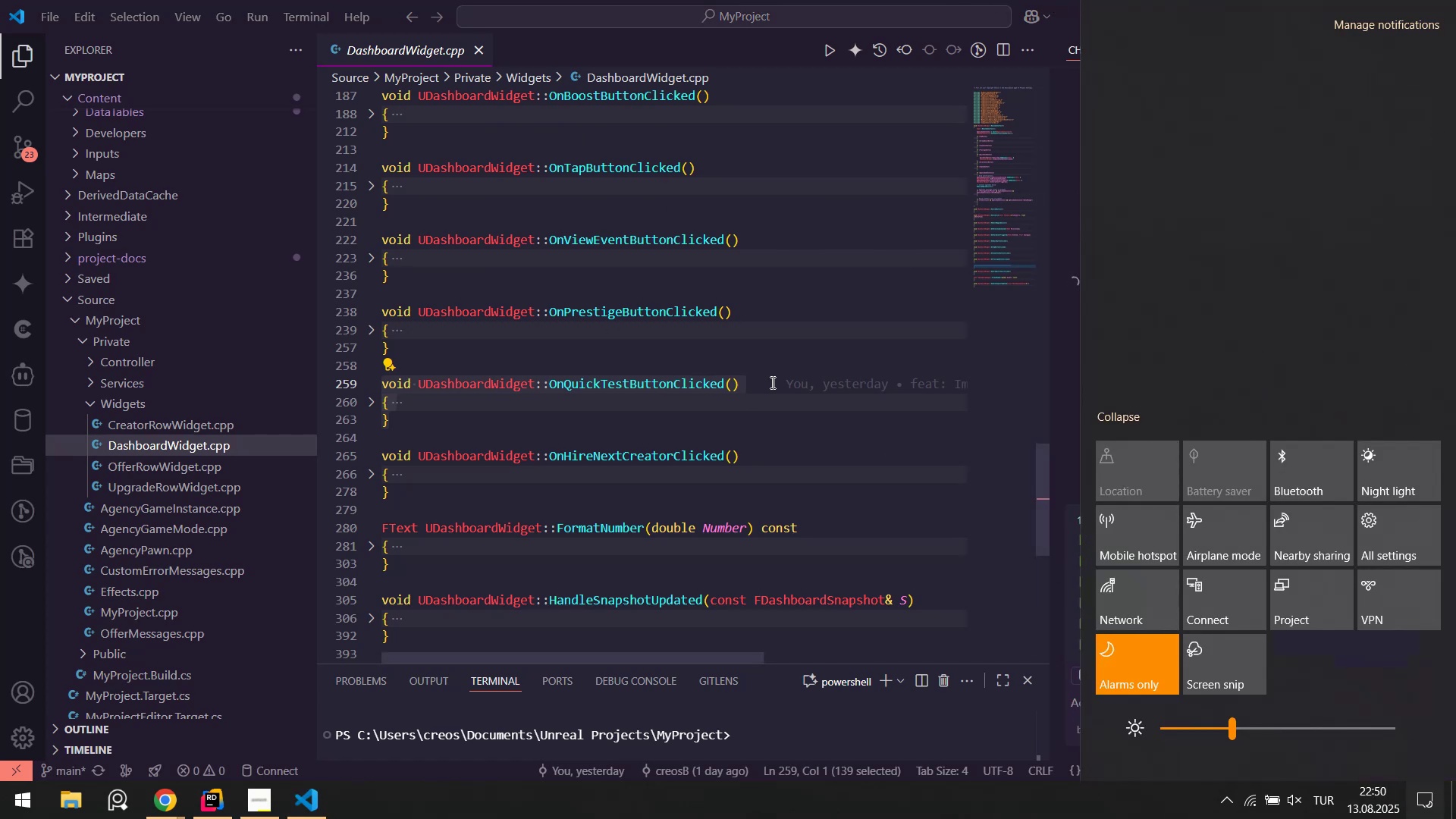 
left_click([795, 342])
 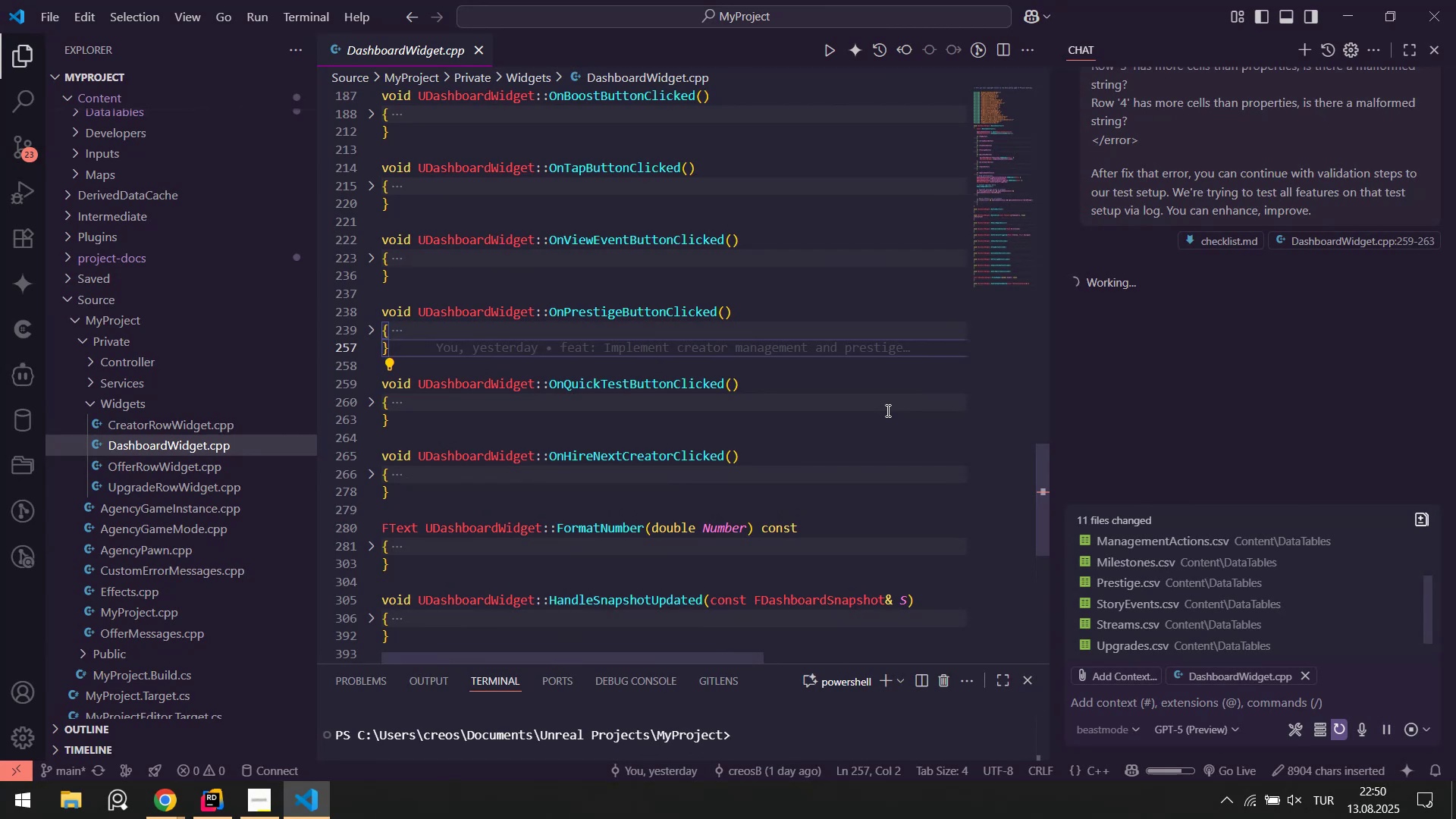 
wait(18.79)
 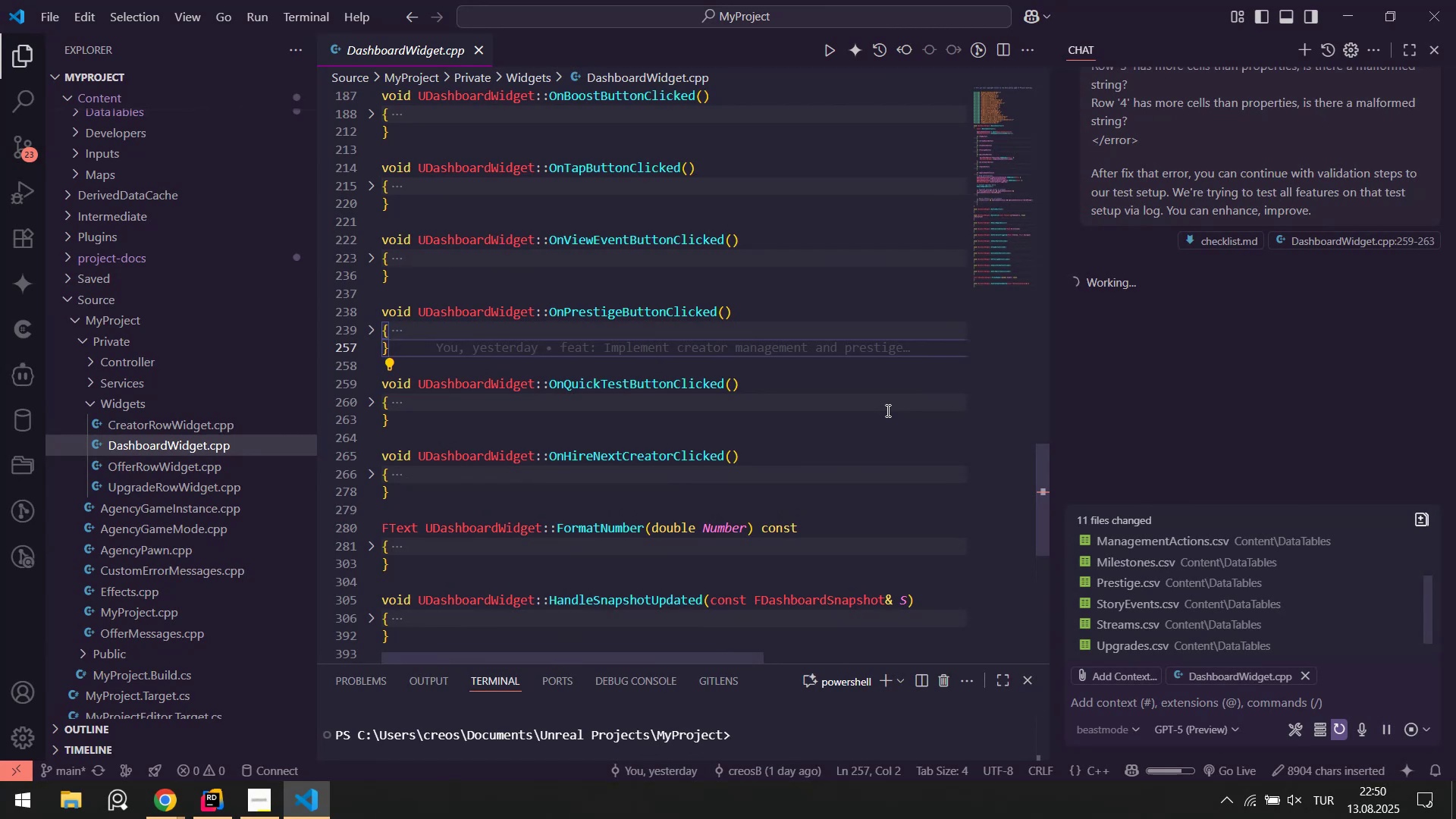 
scroll: coordinate [639, 375], scroll_direction: down, amount: 5.0
 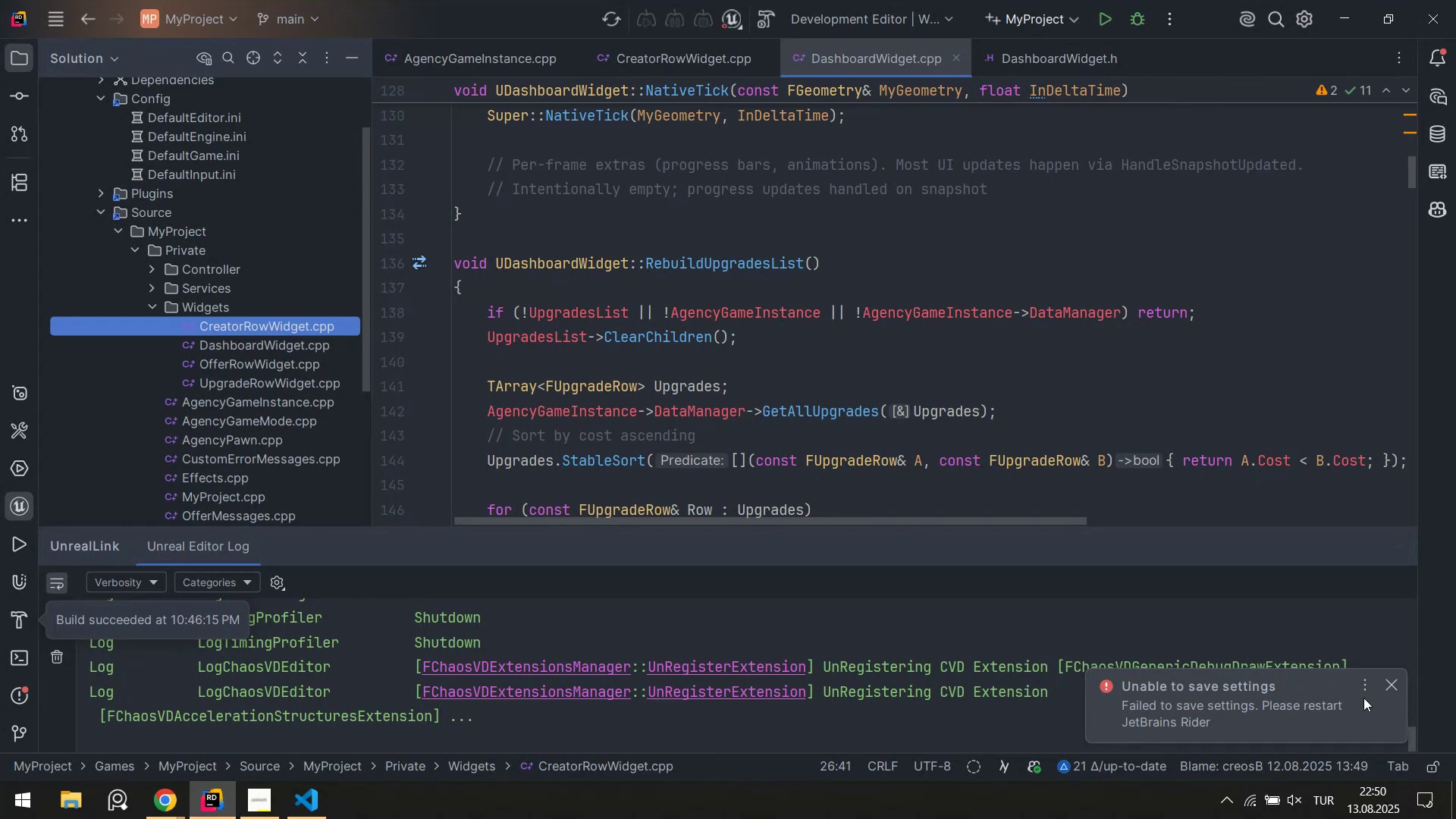 
left_click([1391, 685])
 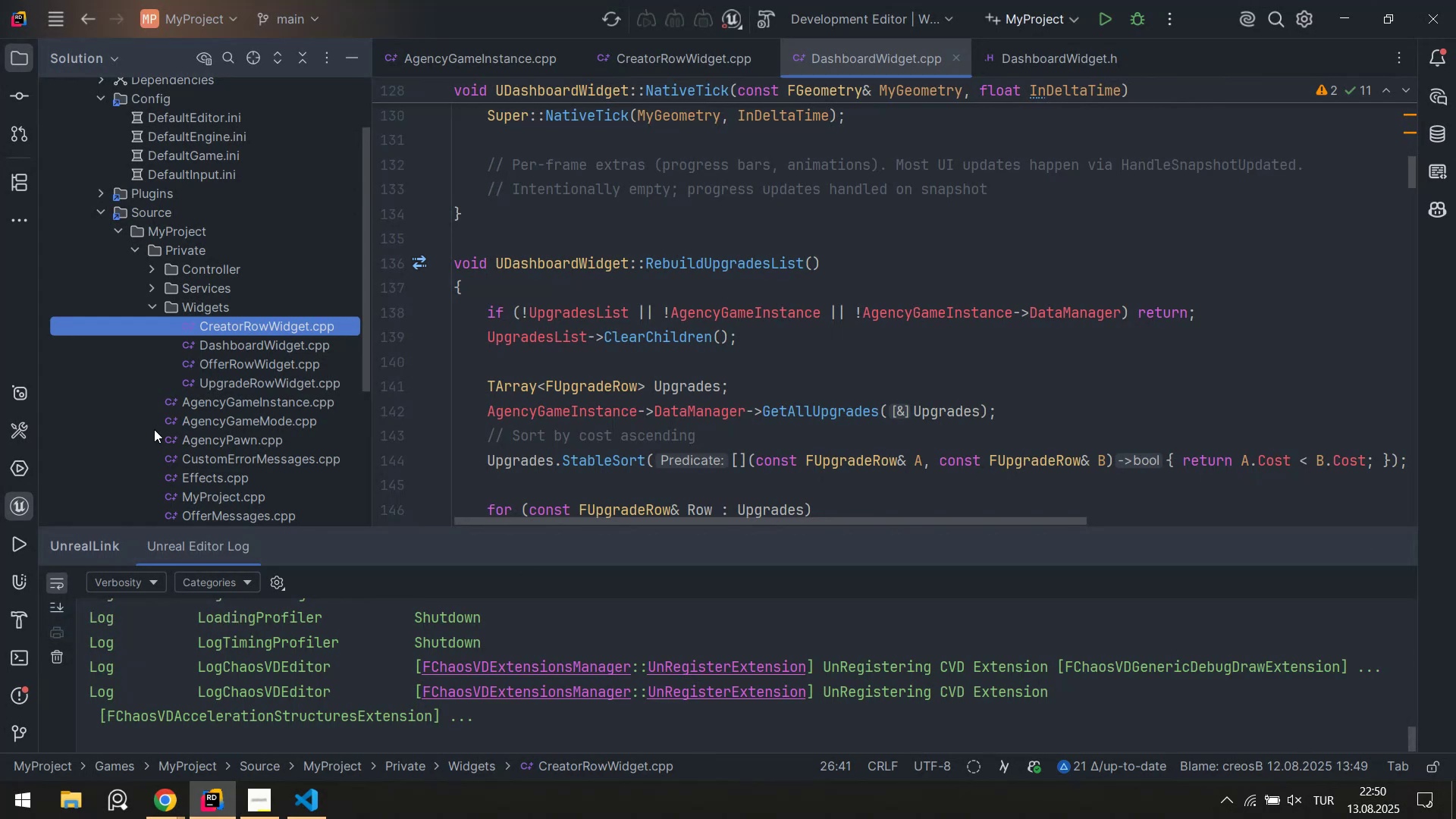 
scroll: coordinate [228, 416], scroll_direction: down, amount: 3.0
 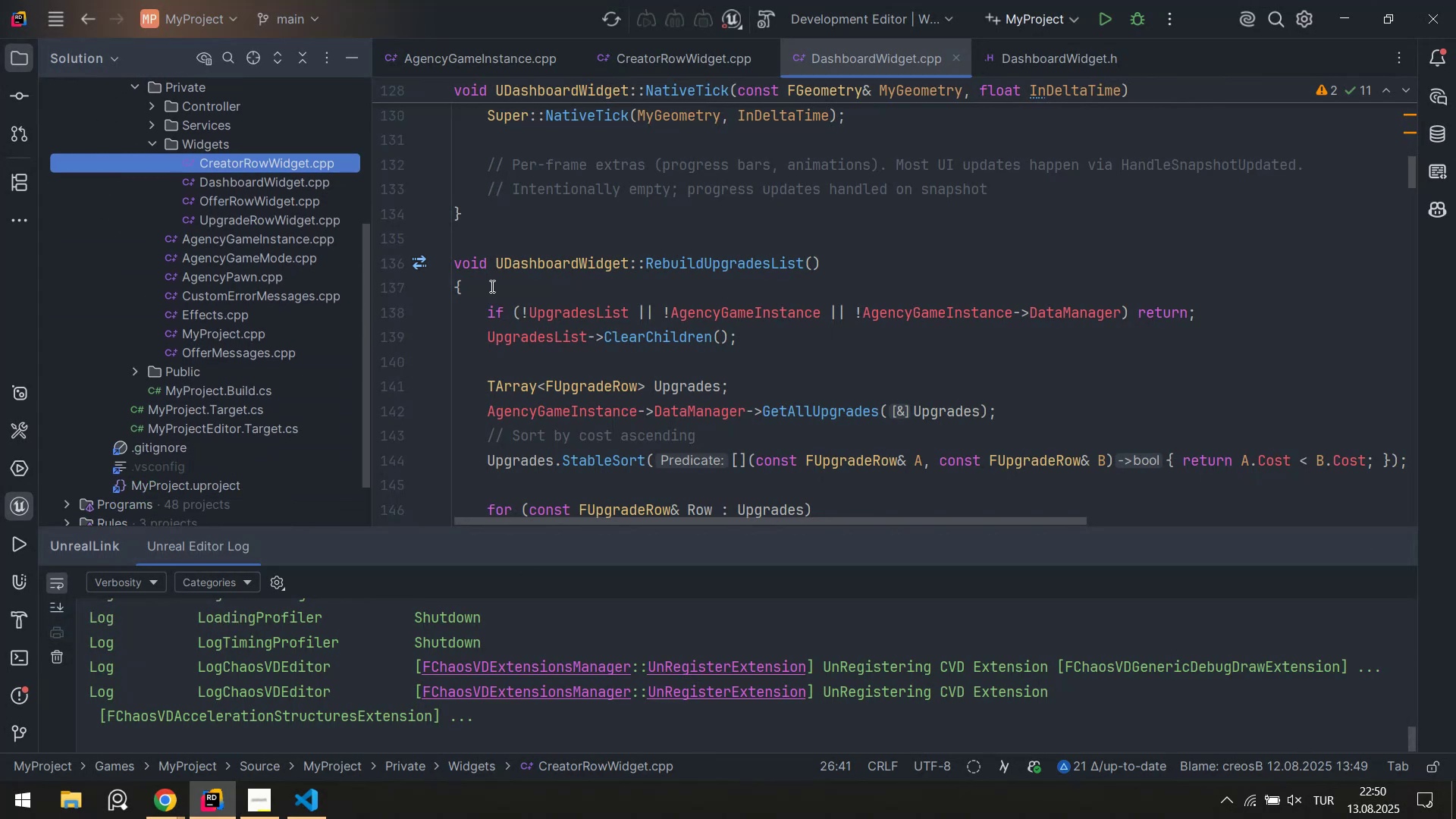 
scroll: coordinate [804, 226], scroll_direction: up, amount: 2.0
 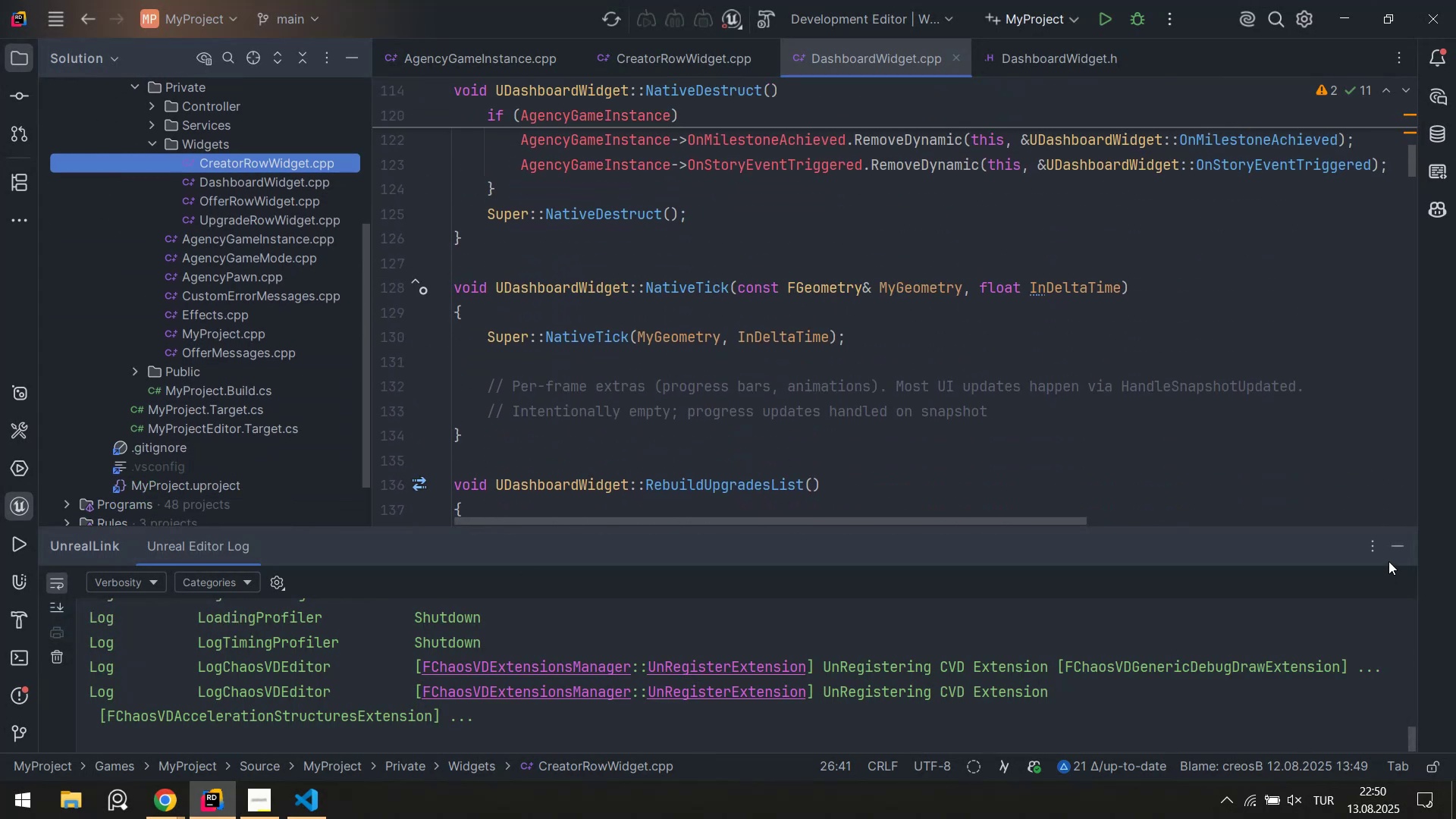 
left_click([1394, 553])
 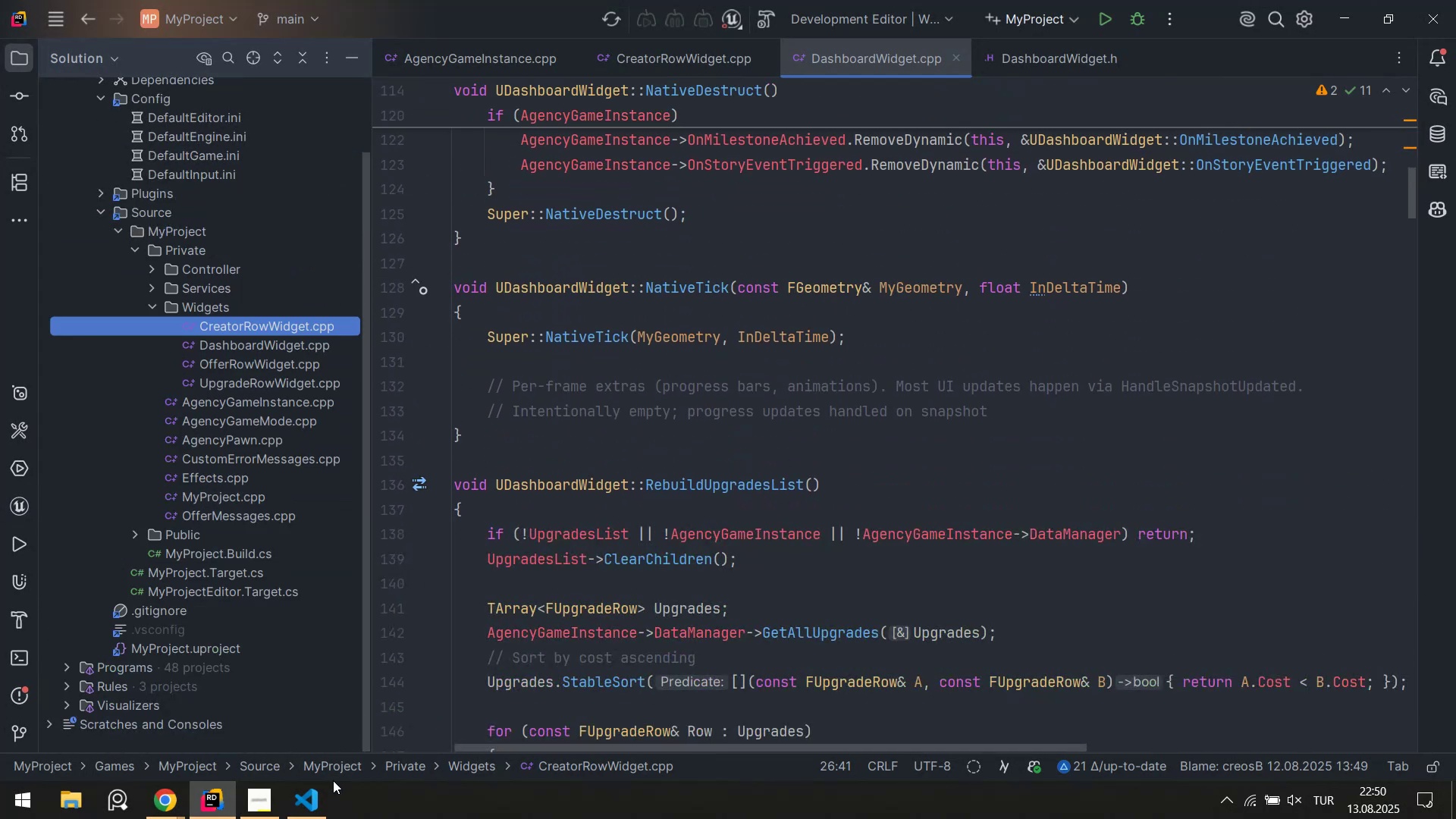 
left_click([323, 796])
 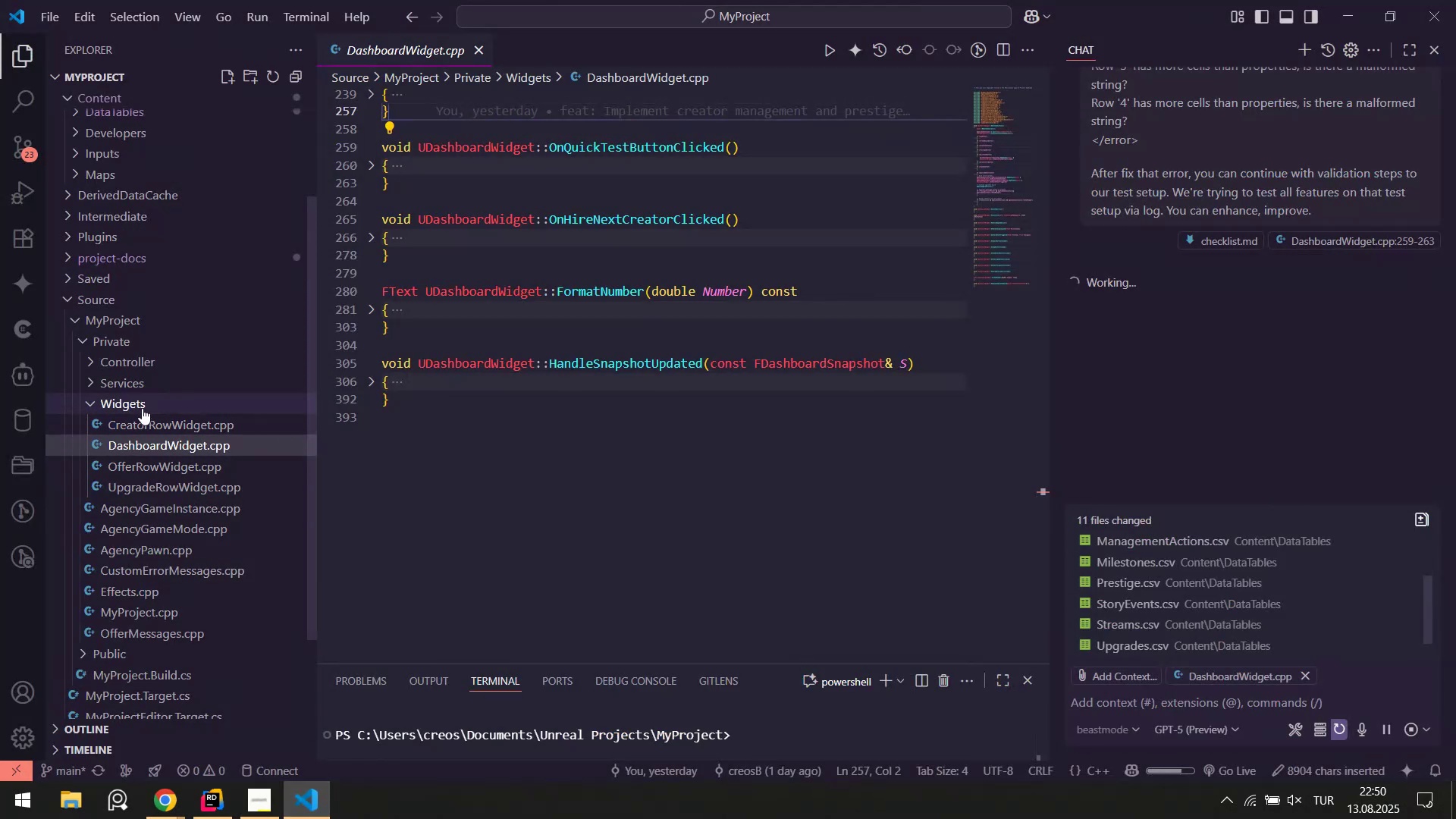 
left_click([142, 408])
 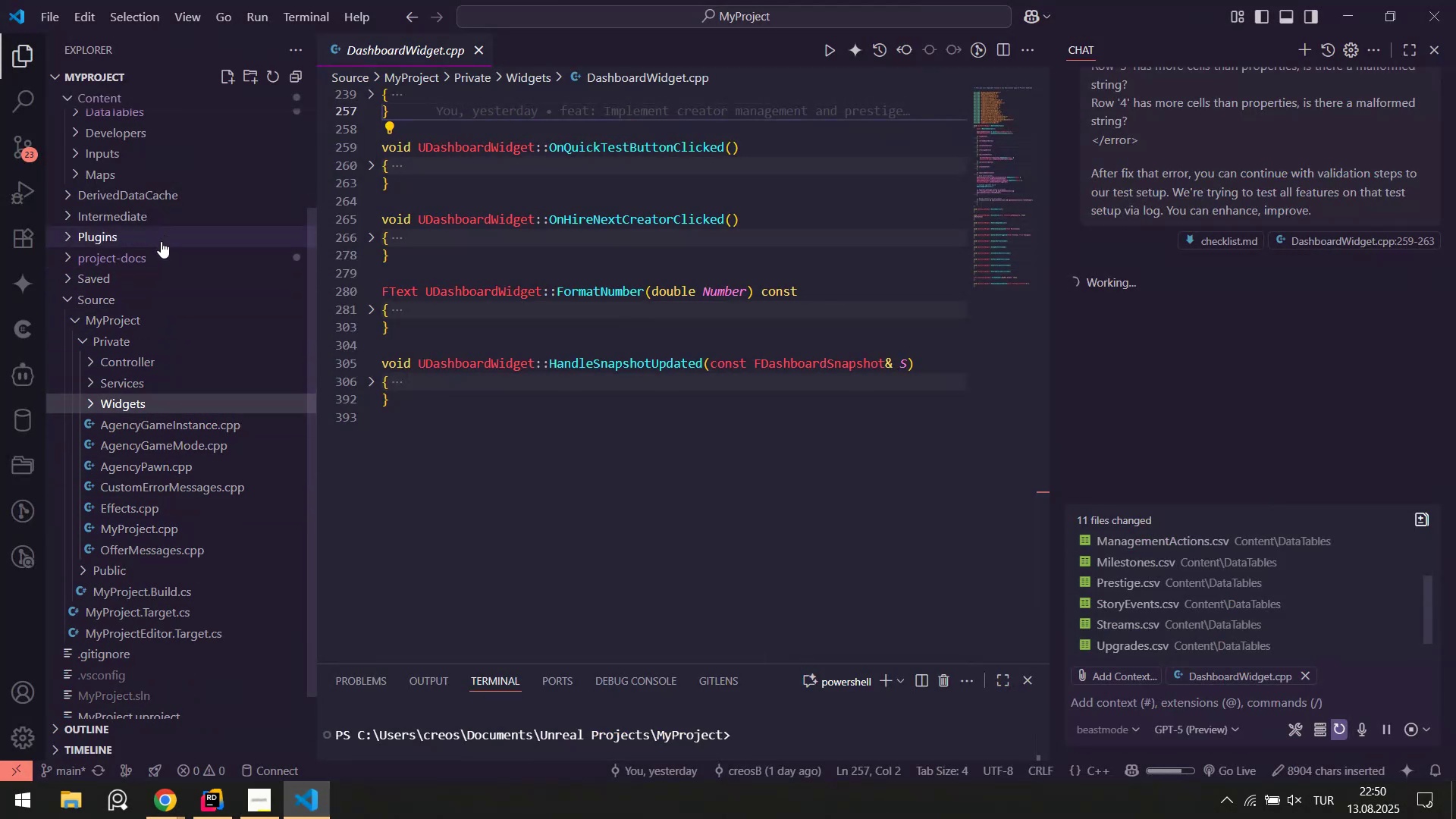 
left_click([152, 262])
 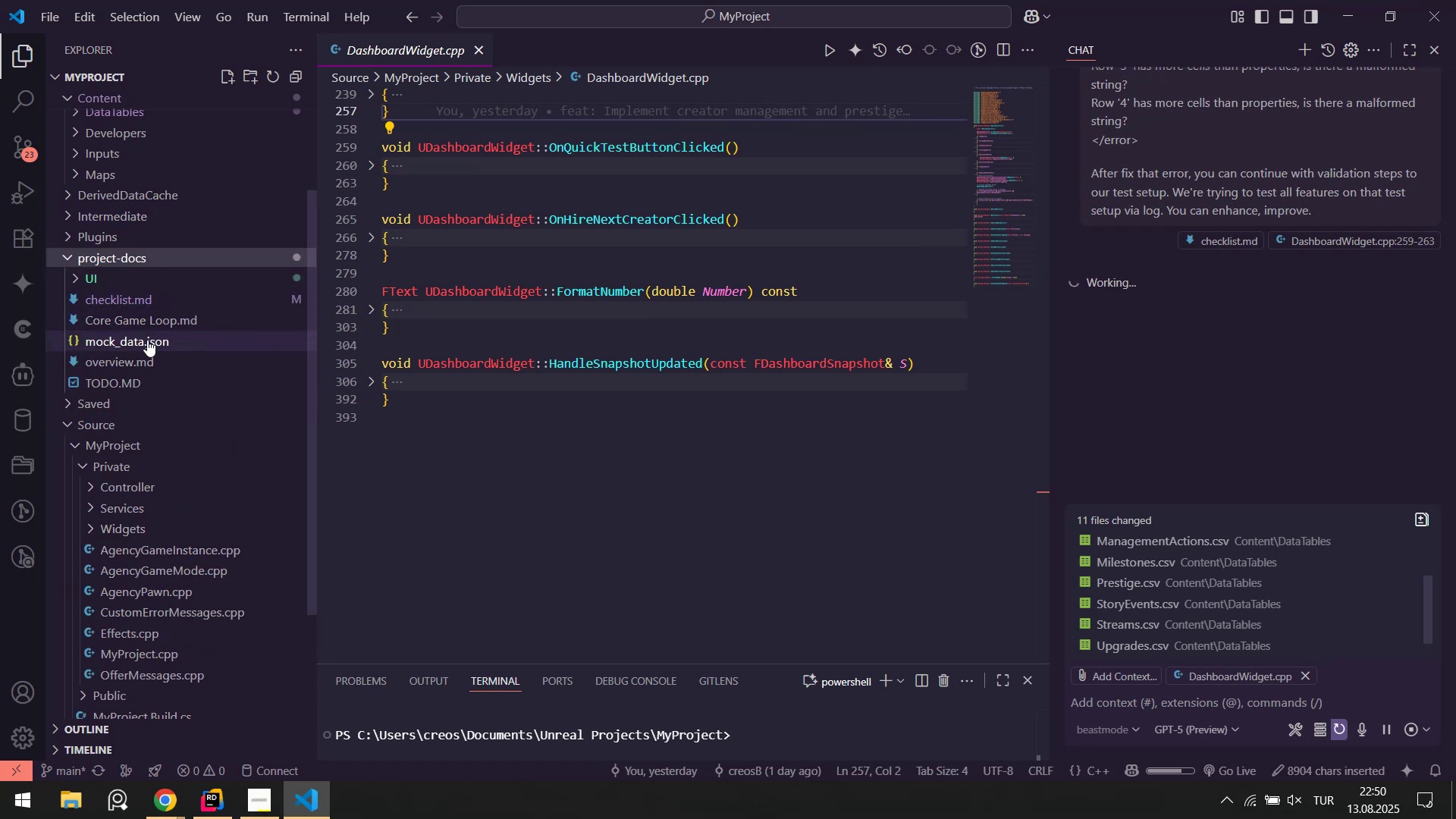 
left_click([152, 321])
 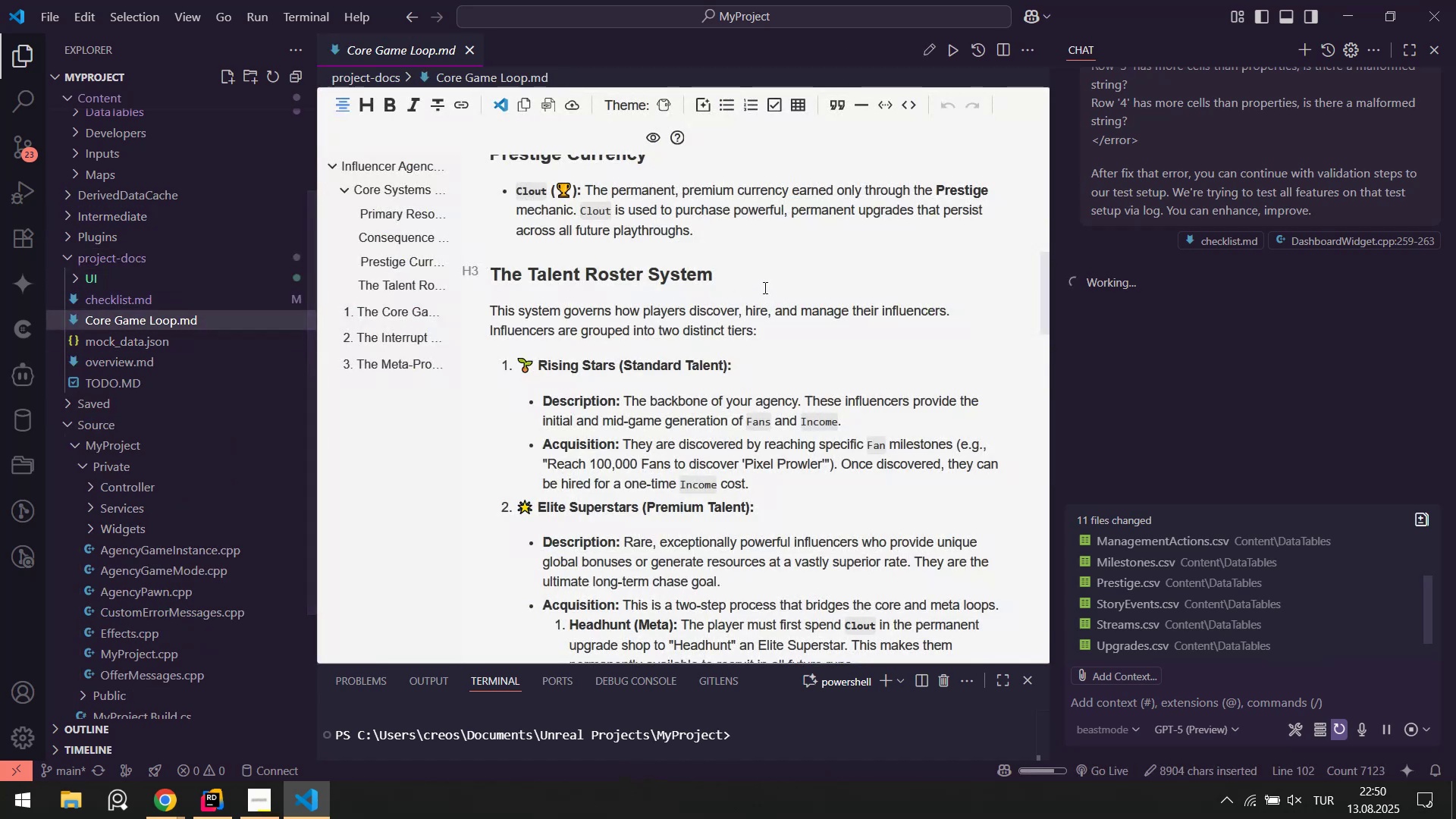 
scroll: coordinate [758, 335], scroll_direction: up, amount: 5.0
 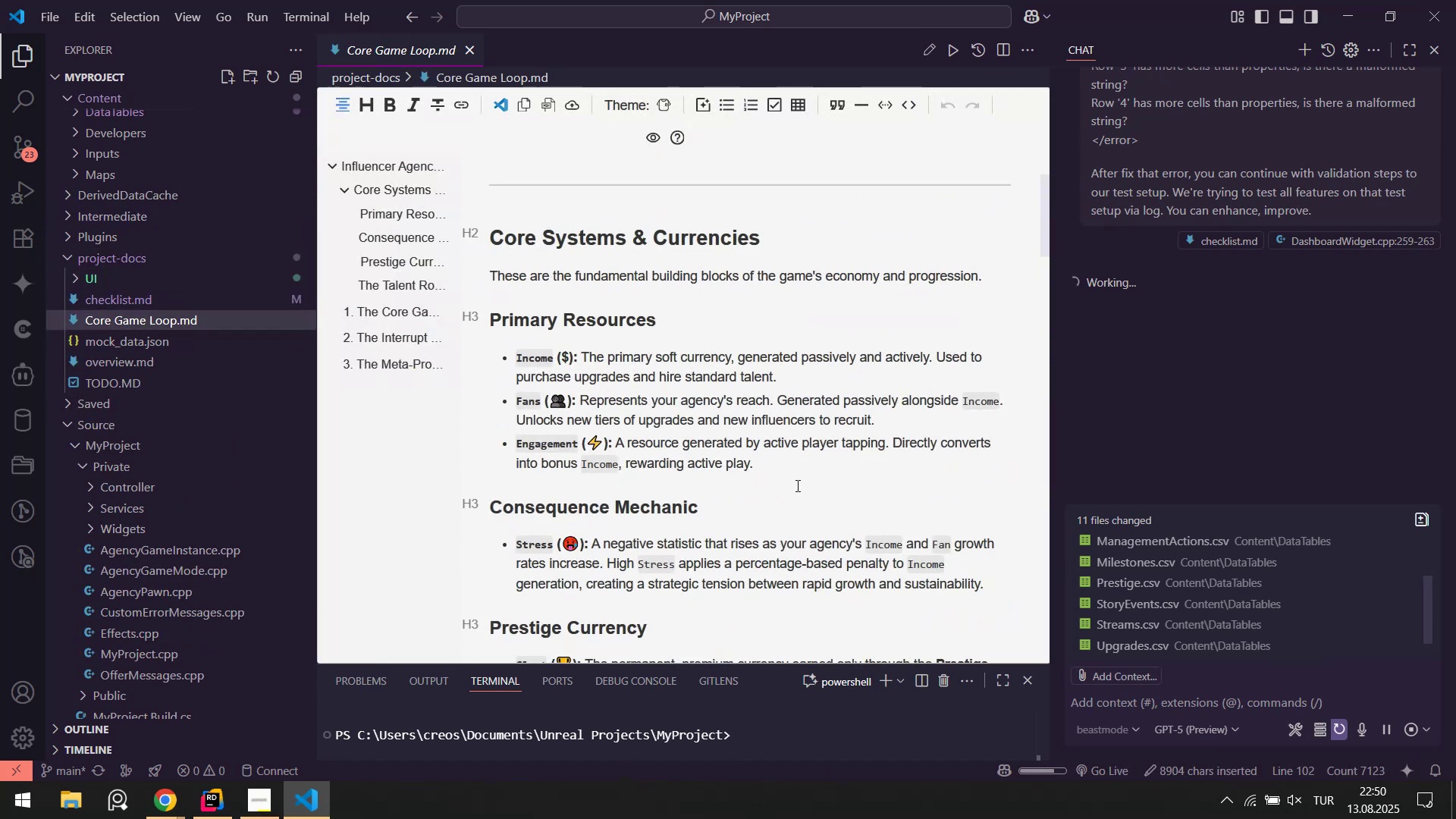 
wait(8.01)
 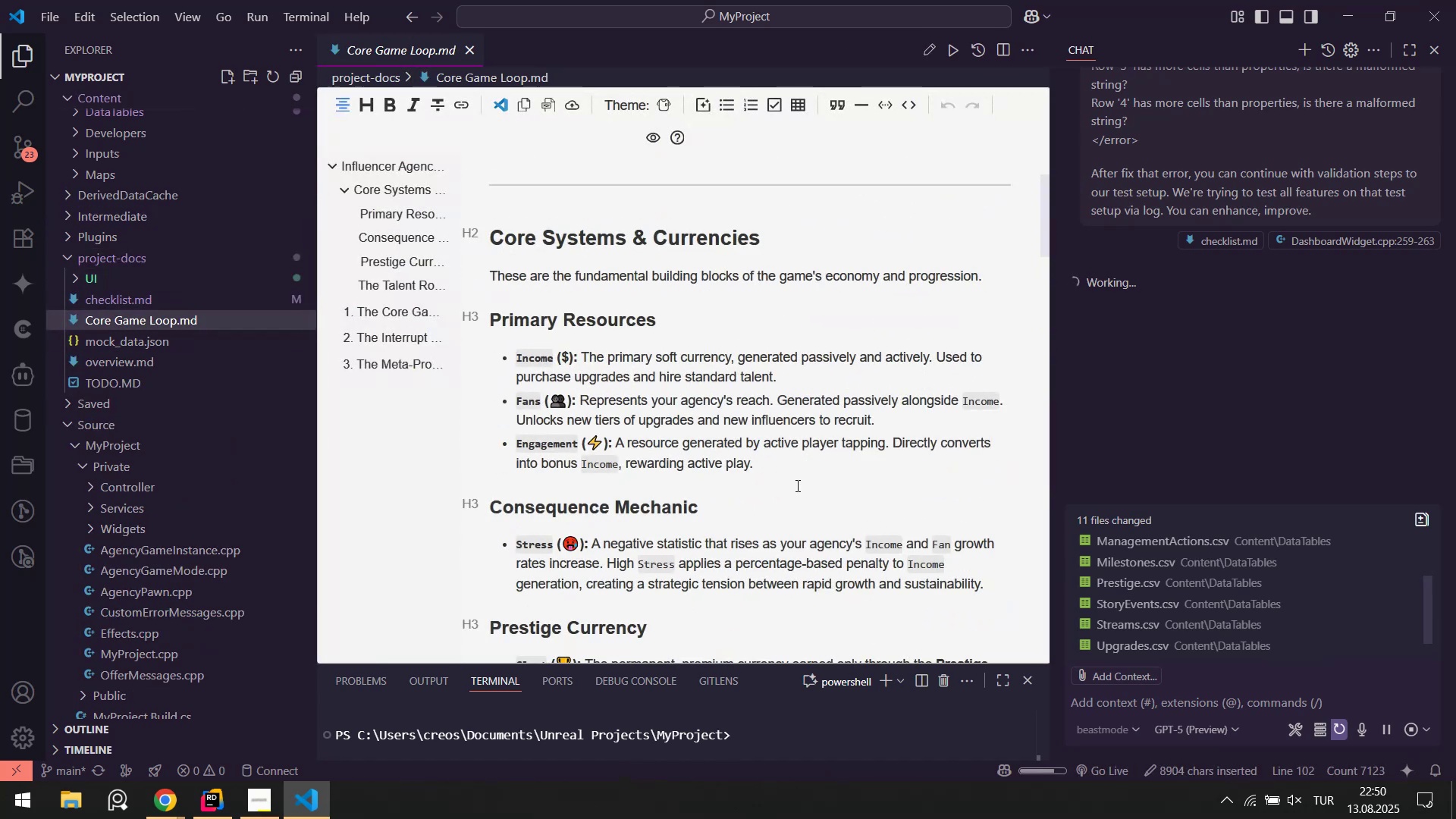 
scroll: coordinate [813, 368], scroll_direction: up, amount: 5.0
 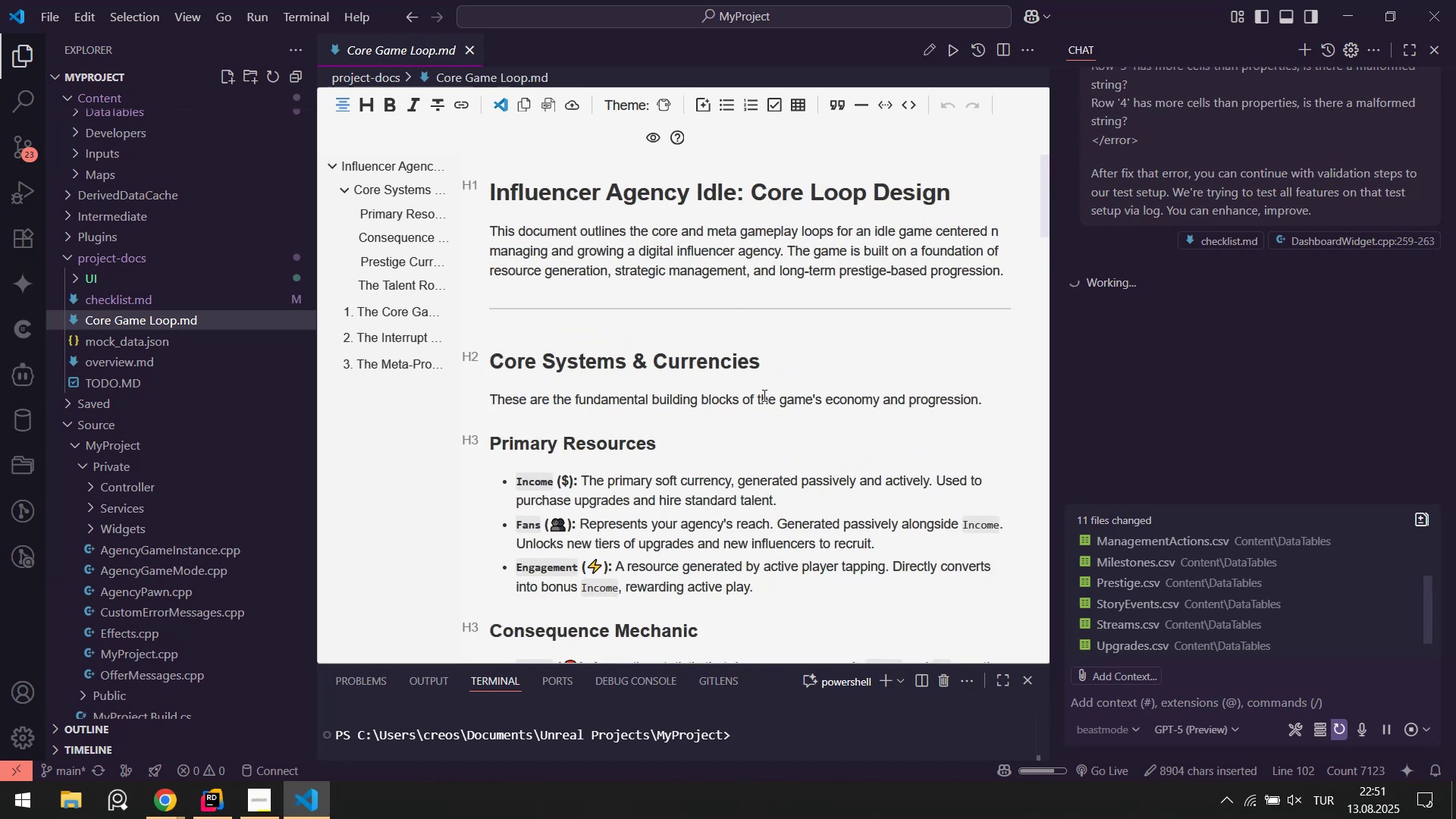 
scroll: coordinate [631, 416], scroll_direction: down, amount: 2.0
 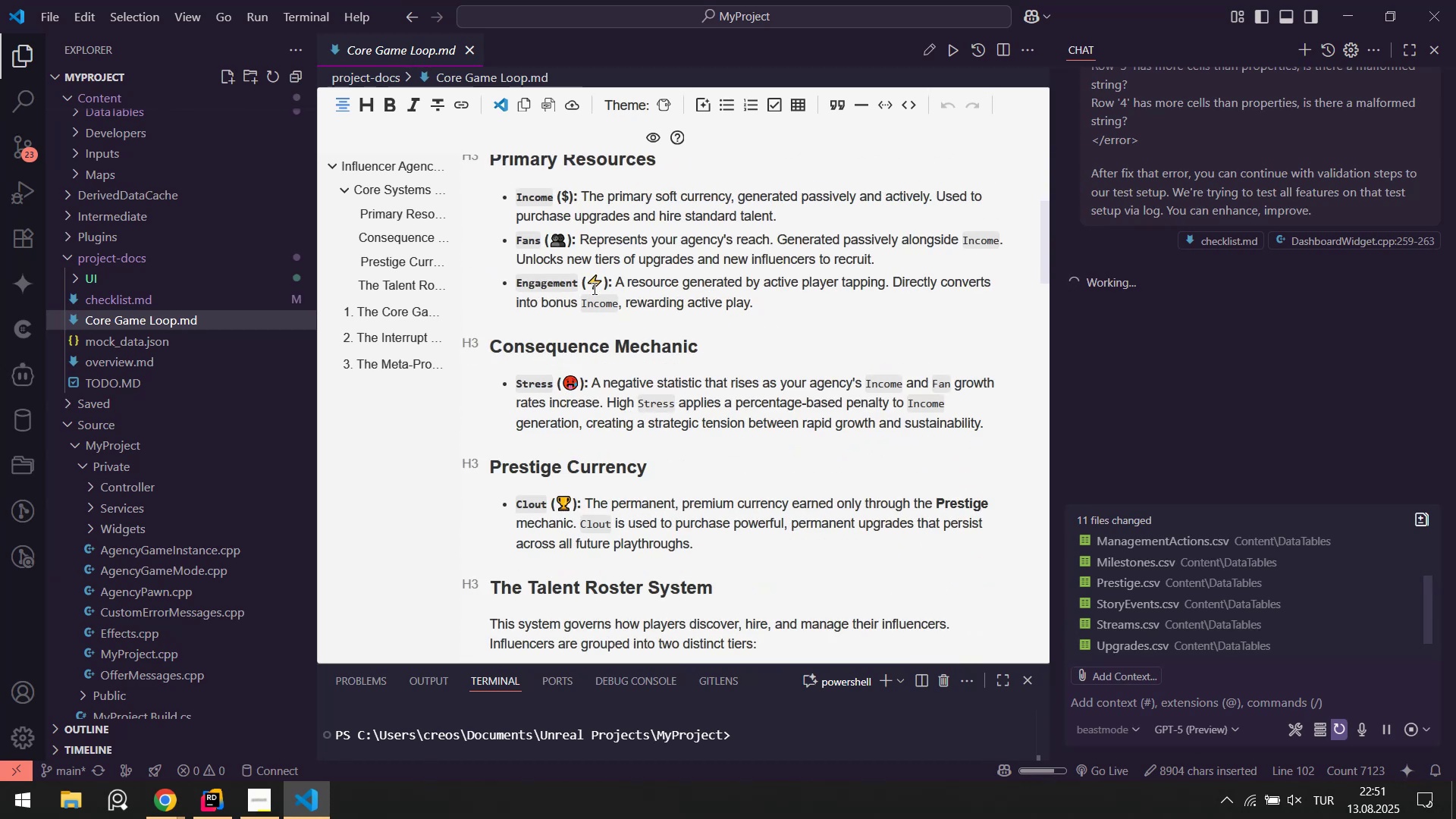 
scroll: coordinate [605, 290], scroll_direction: none, amount: 0.0
 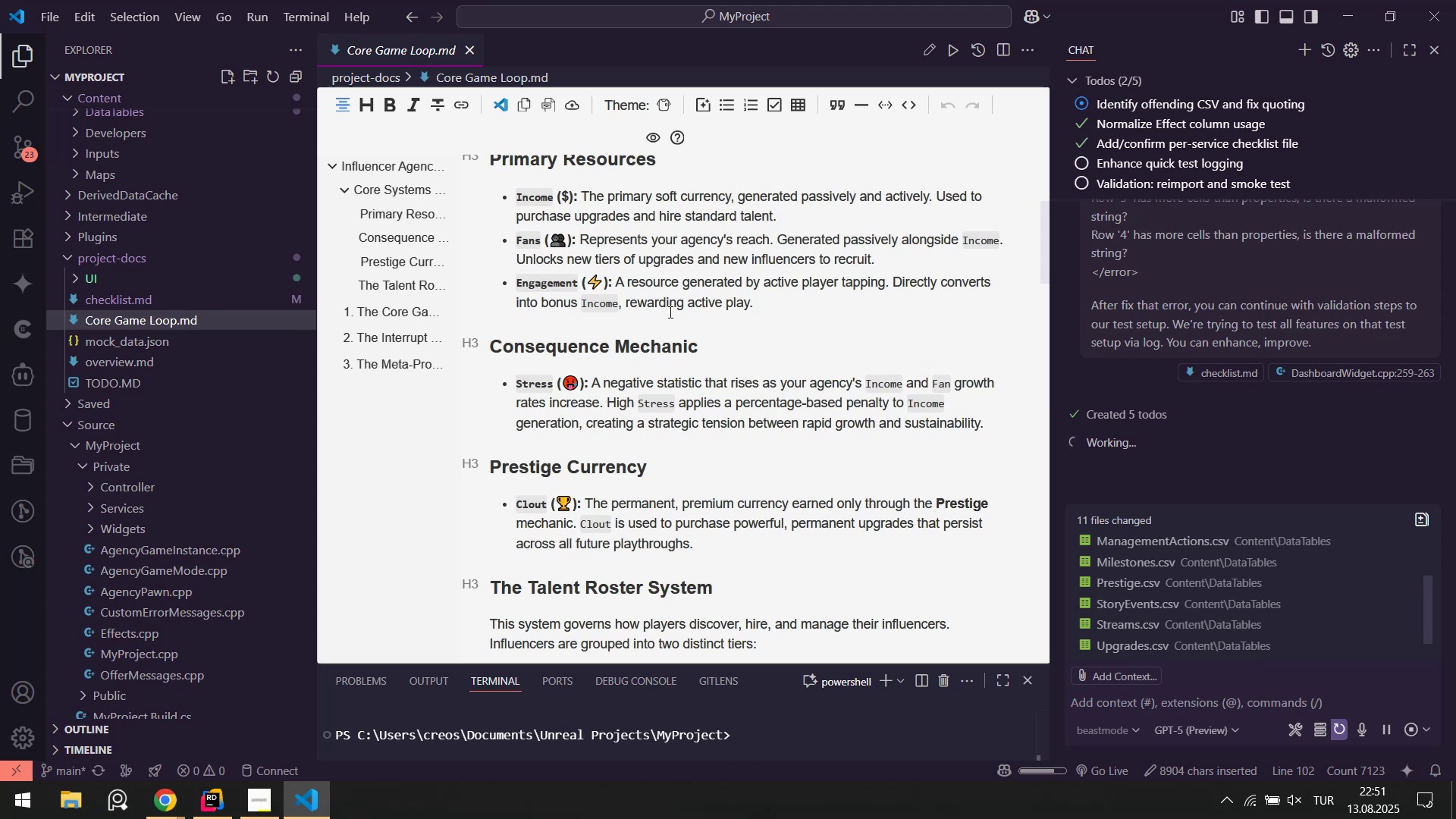 
wait(15.68)
 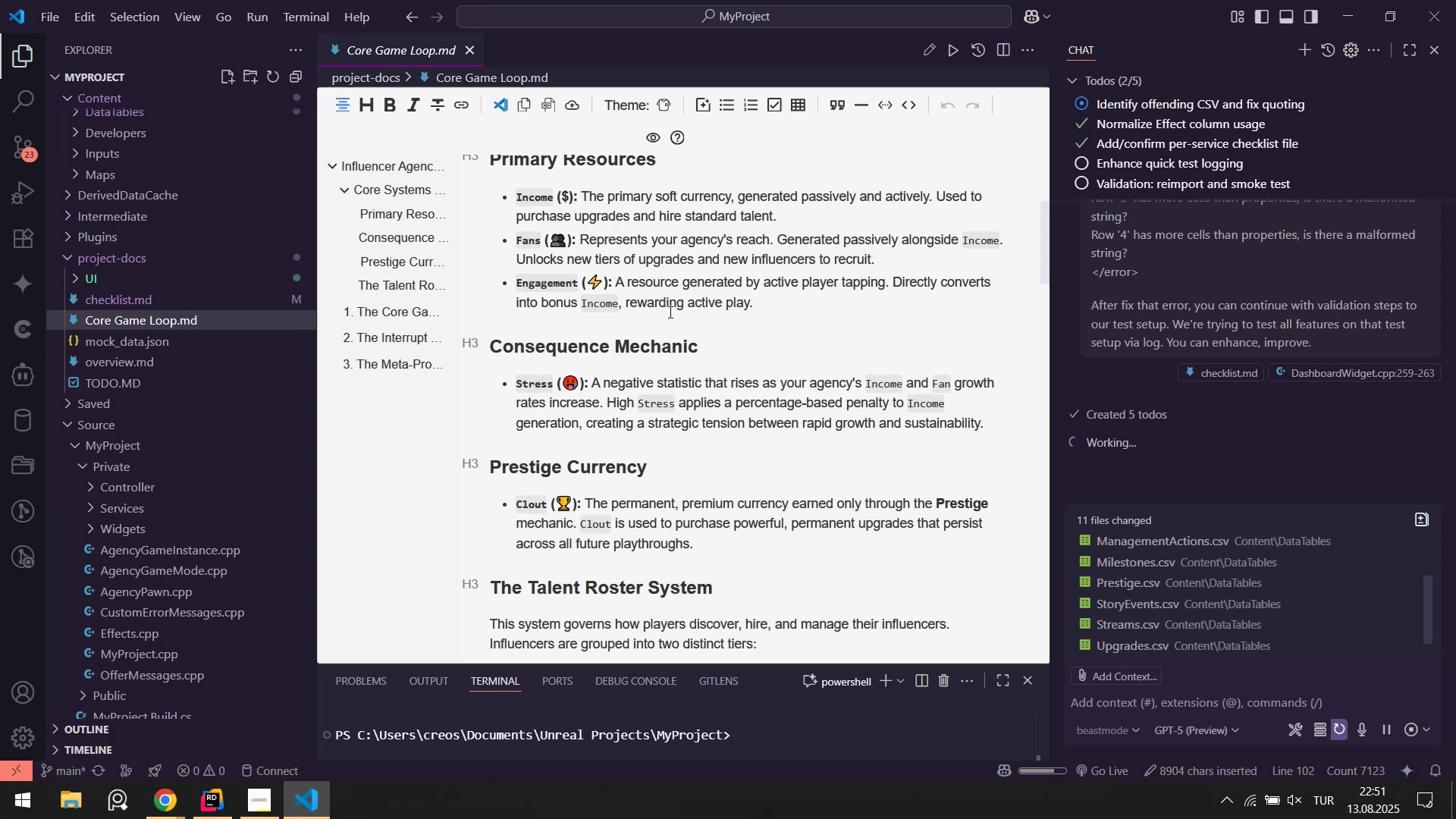 
scroll: coordinate [605, 359], scroll_direction: down, amount: 8.0
 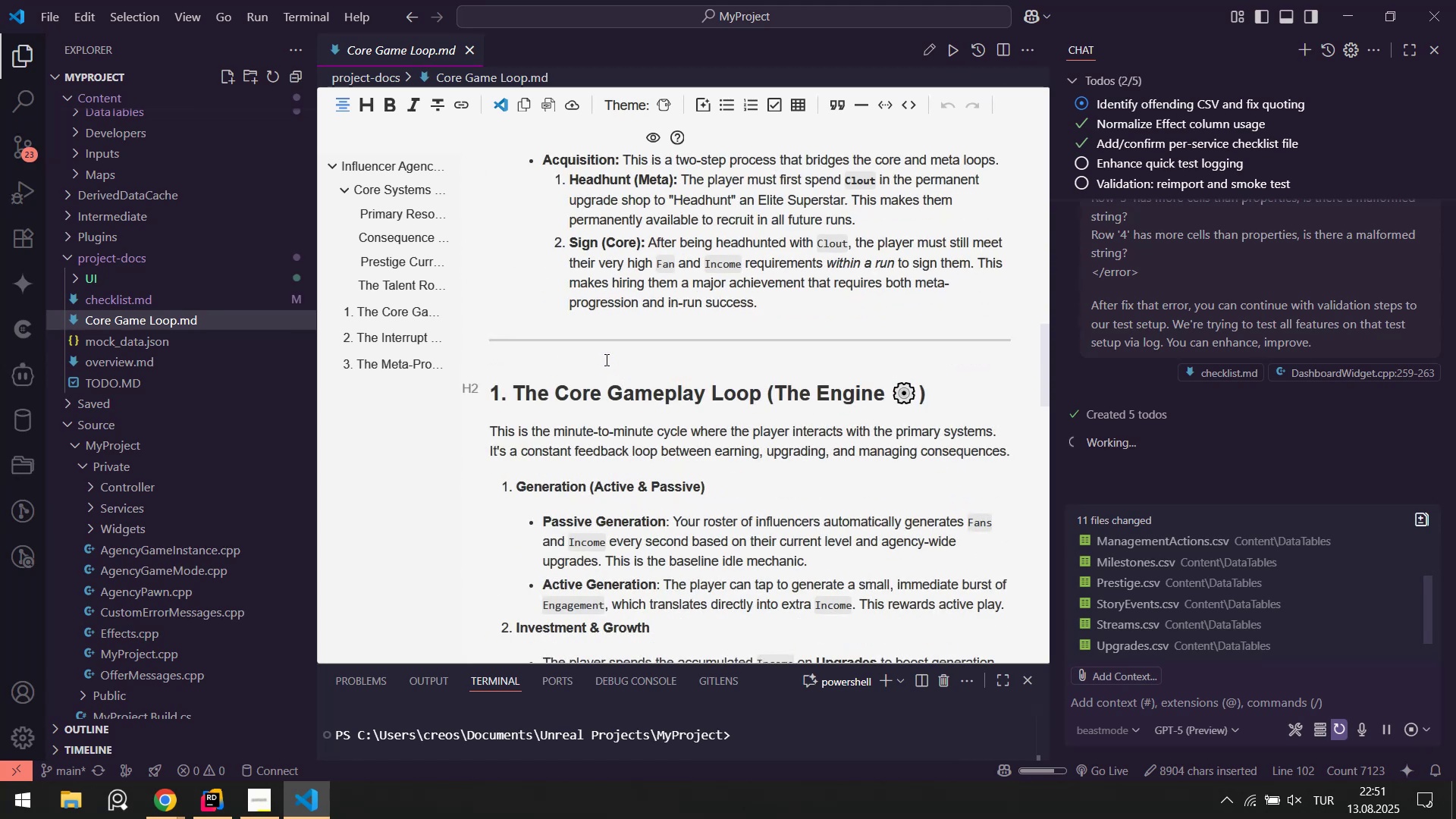 
scroll: coordinate [615, 362], scroll_direction: up, amount: 1.0
 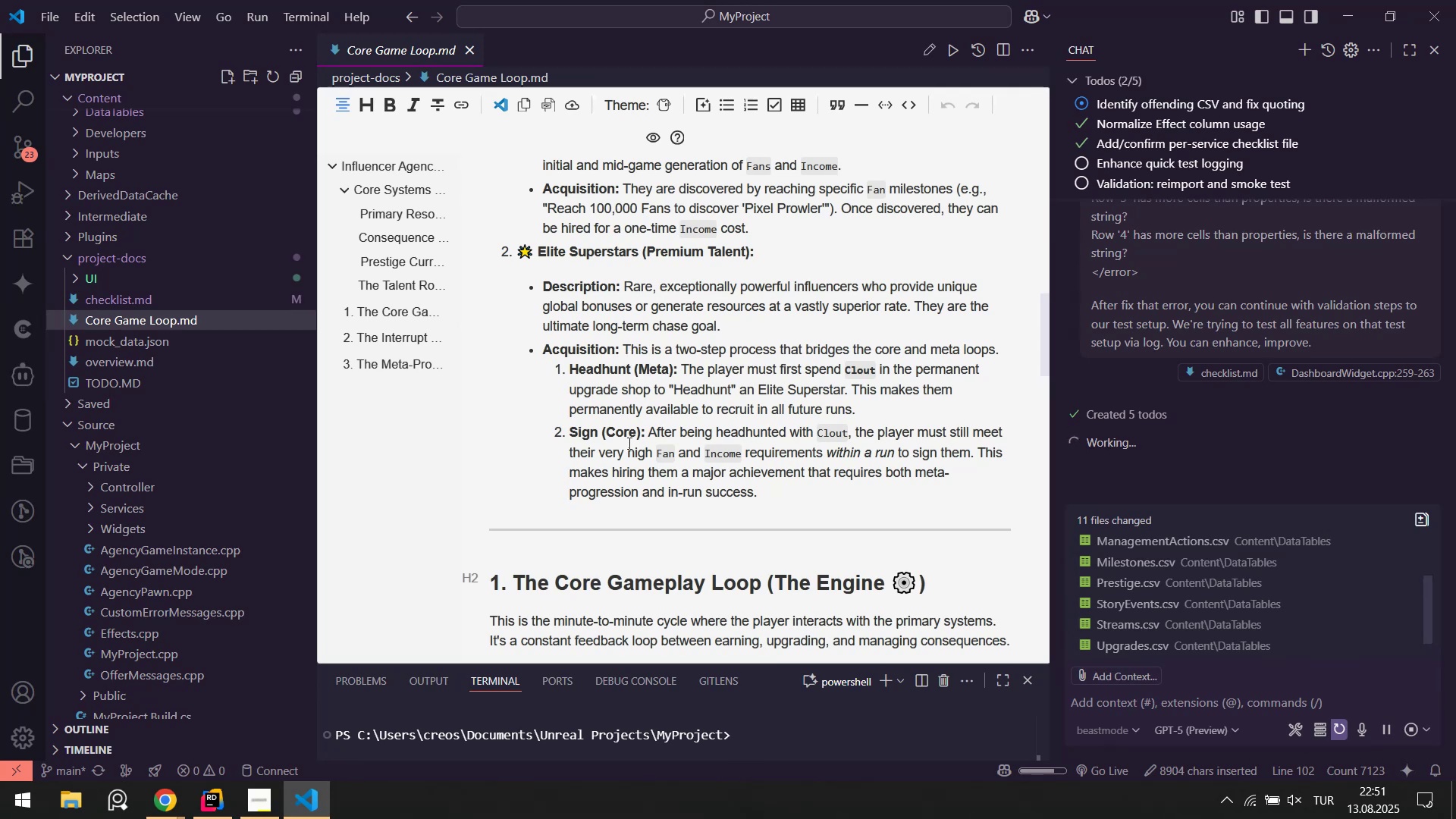 
left_click([210, 795])
 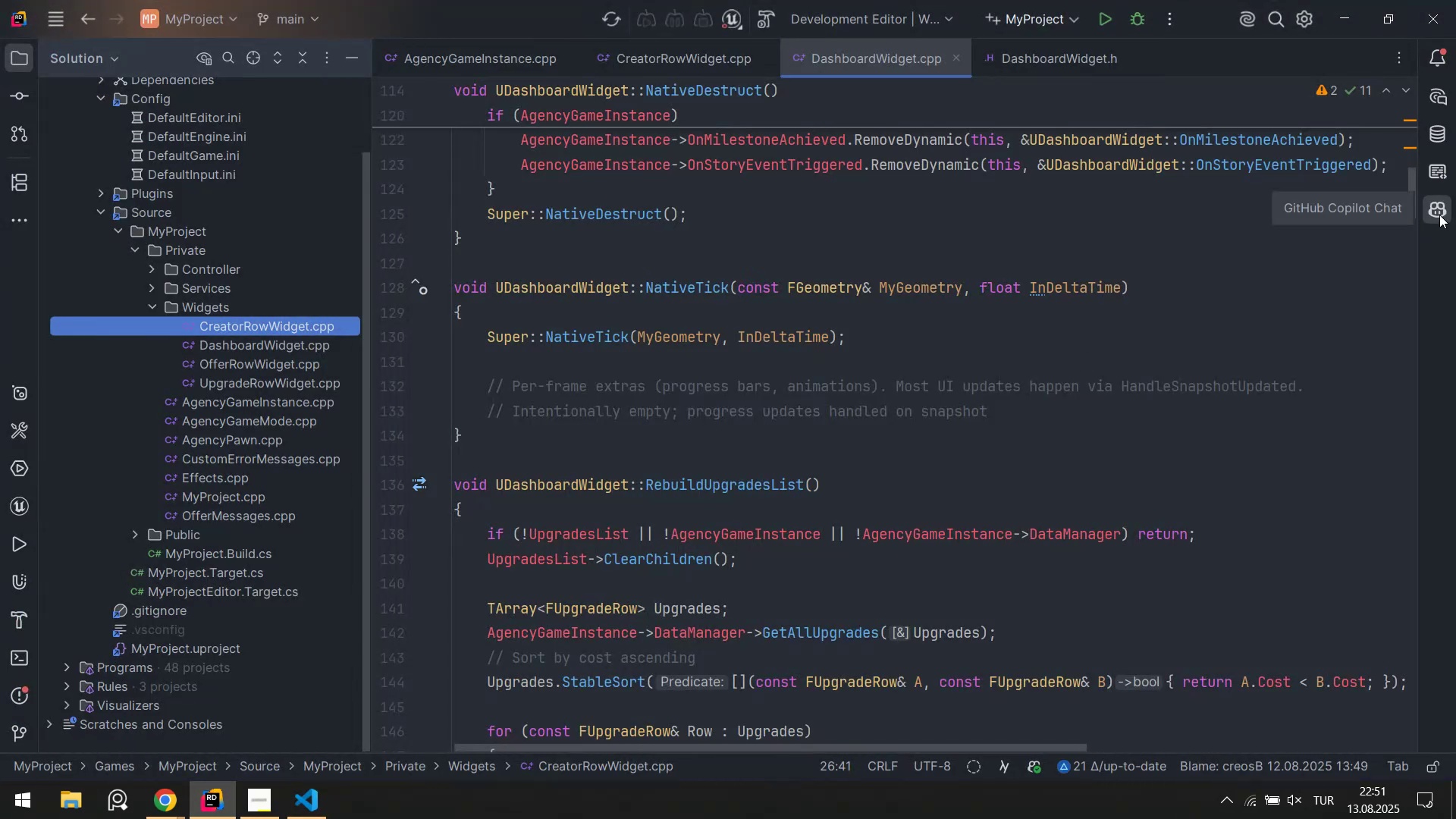 
left_click([1439, 215])
 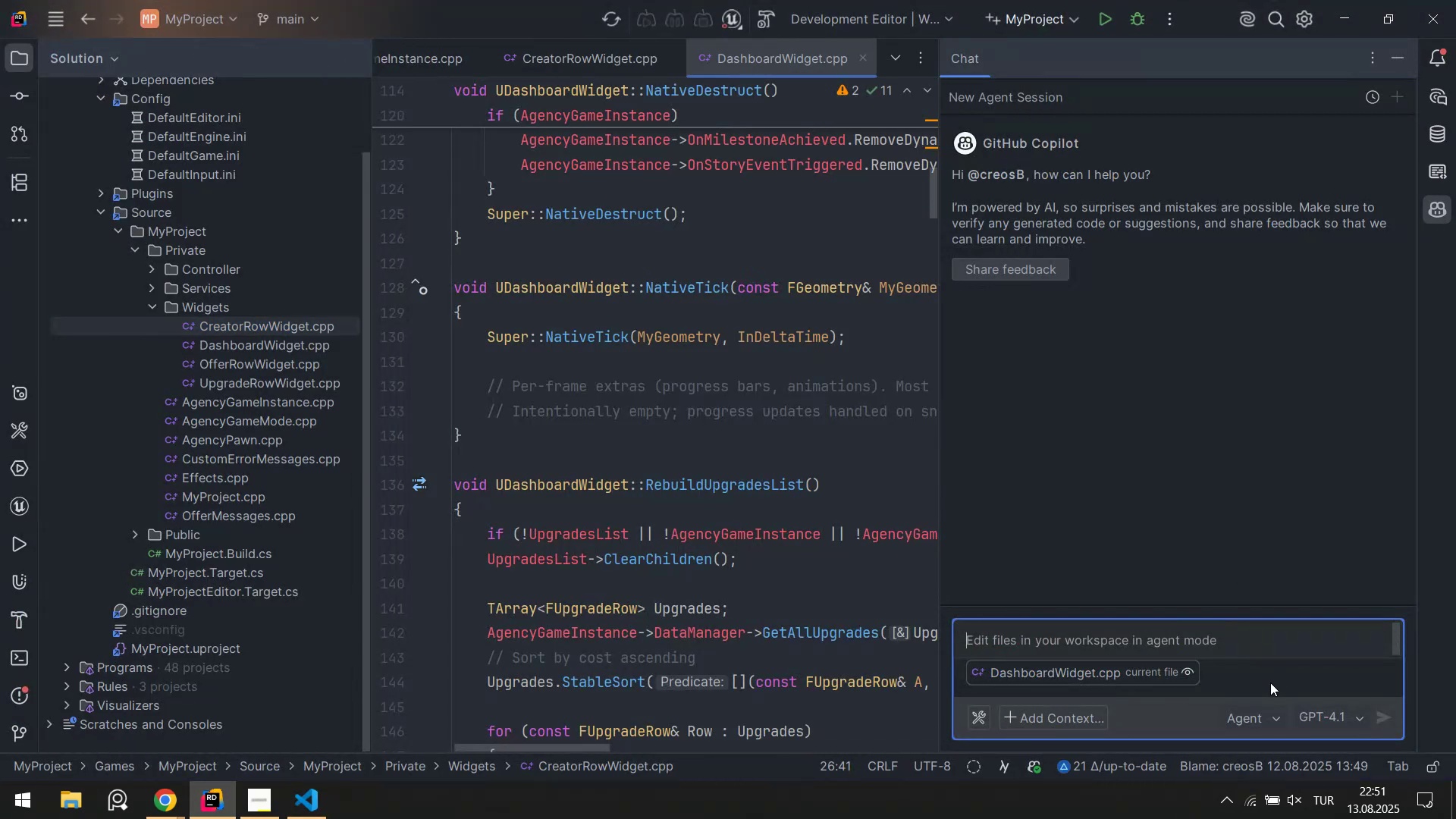 
left_click([1264, 727])
 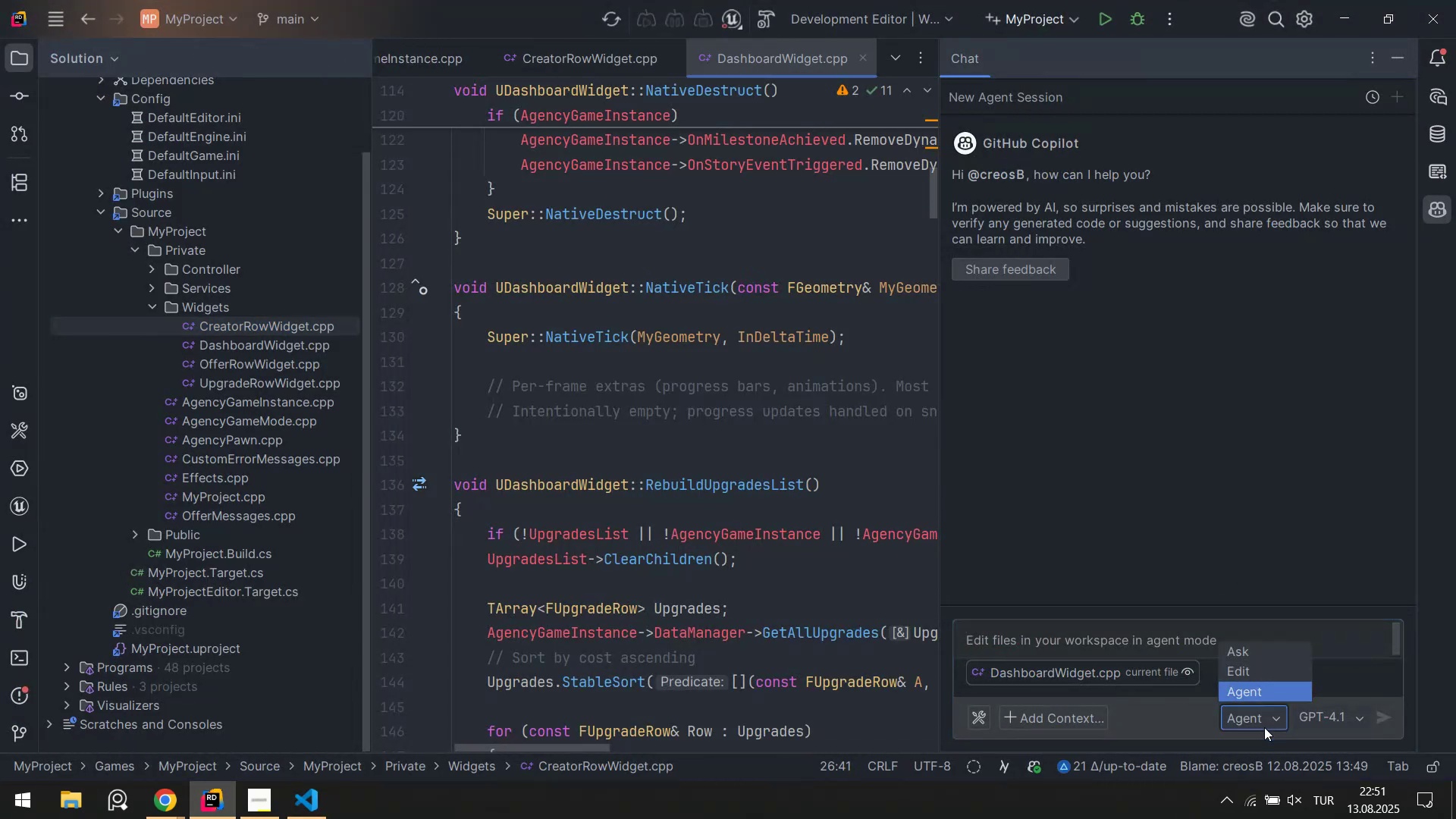 
left_click([1264, 727])
 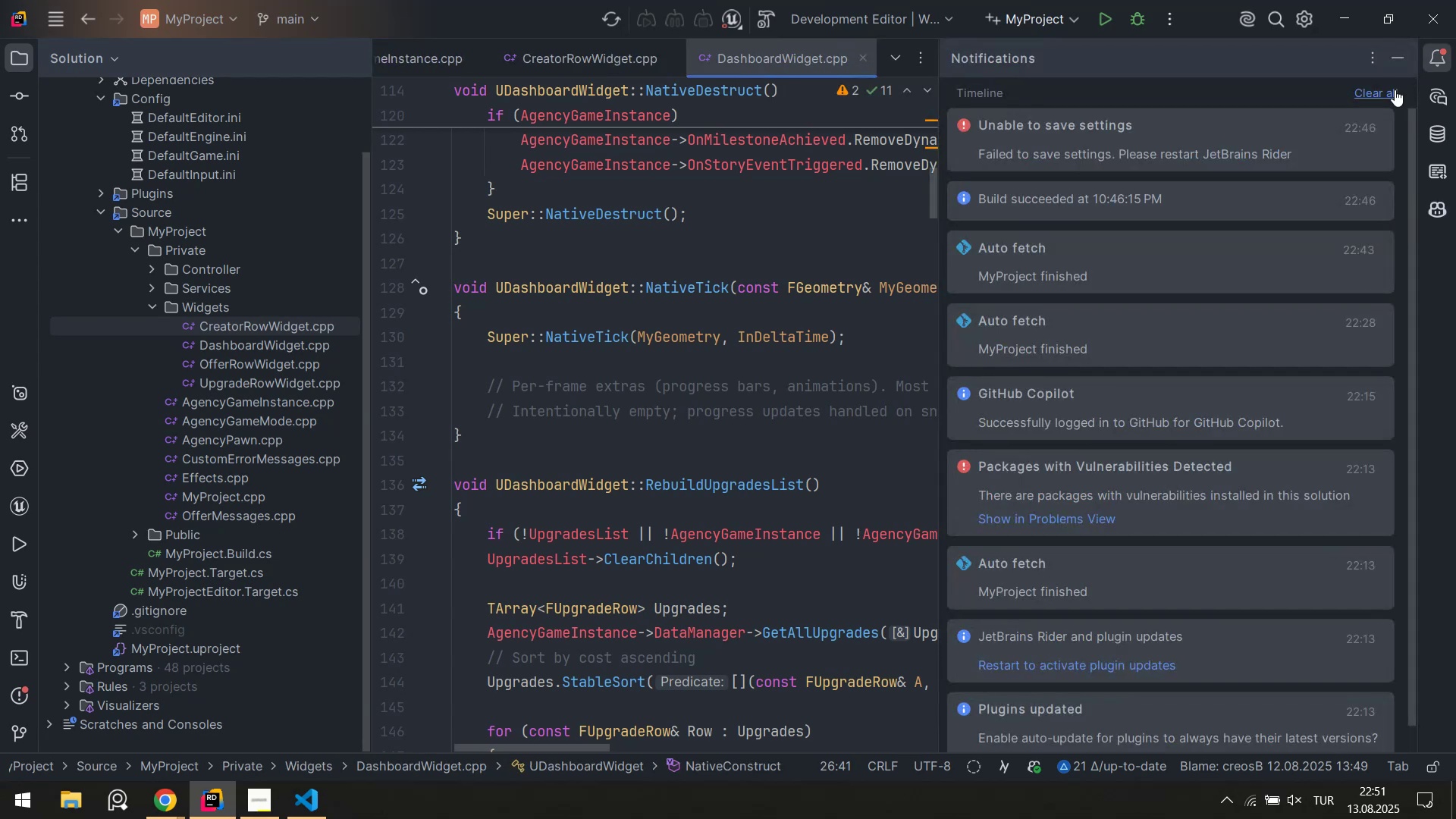 
double_click([1396, 60])
 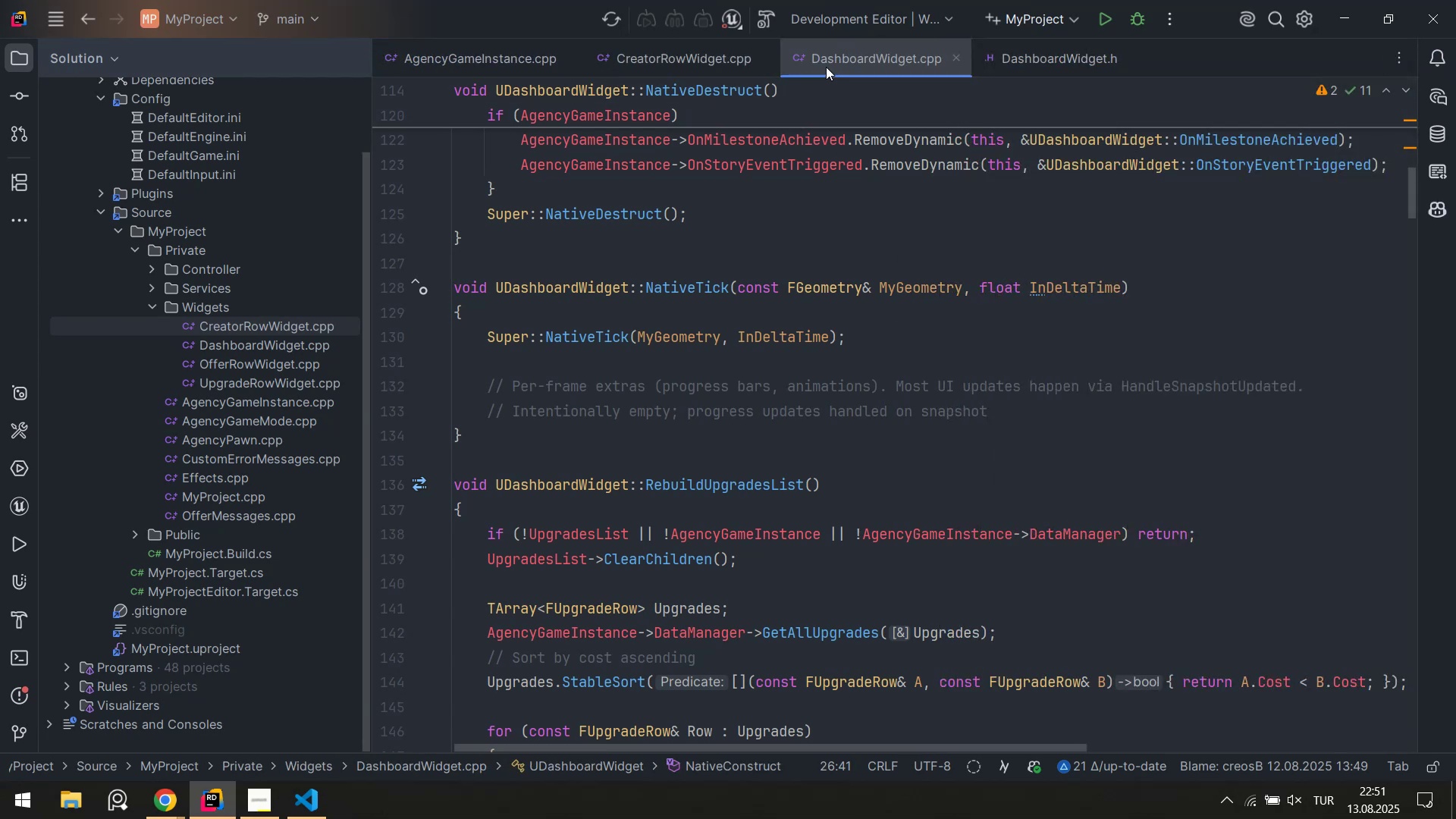 
right_click([827, 64])
 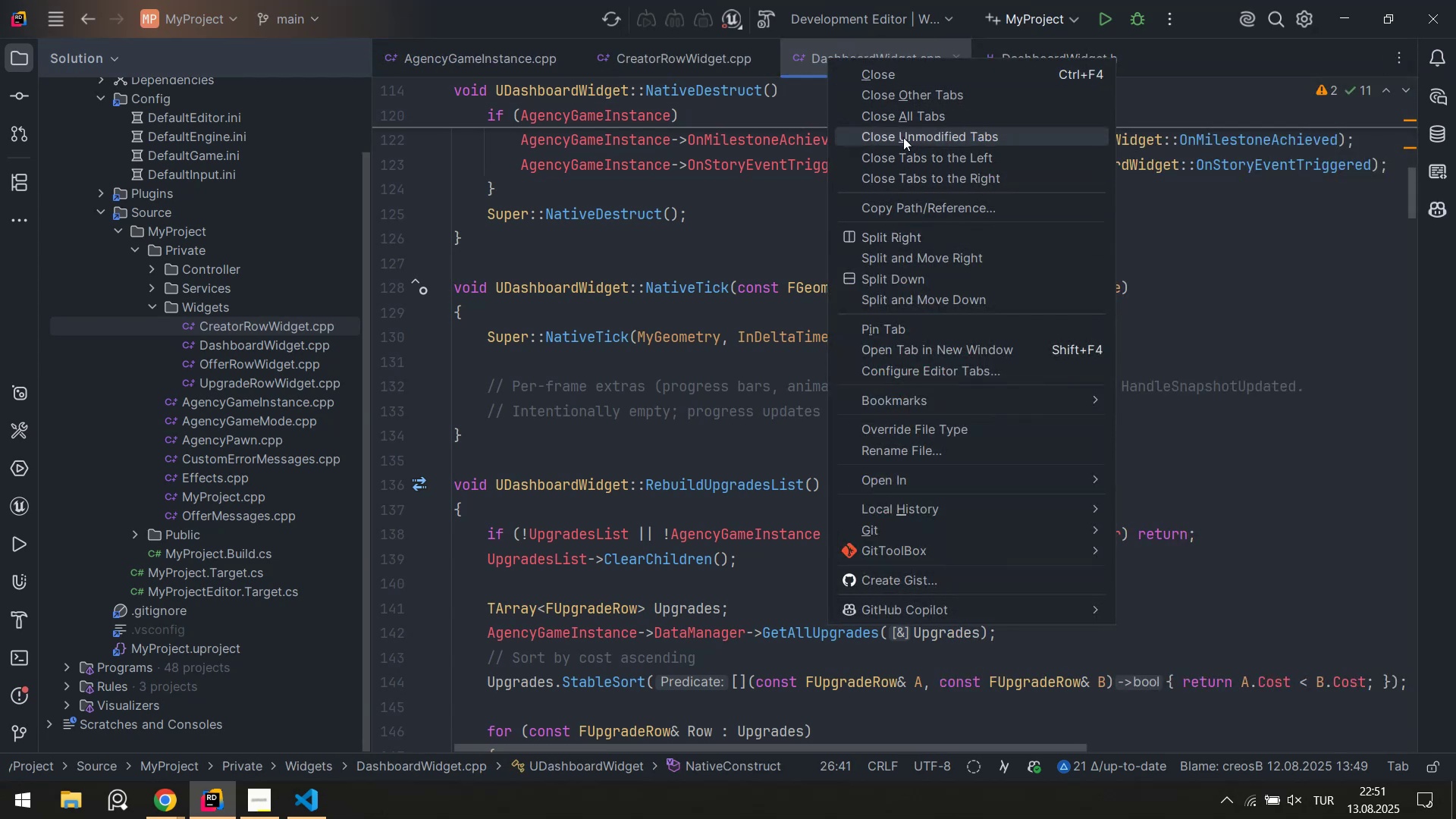 
left_click([921, 117])
 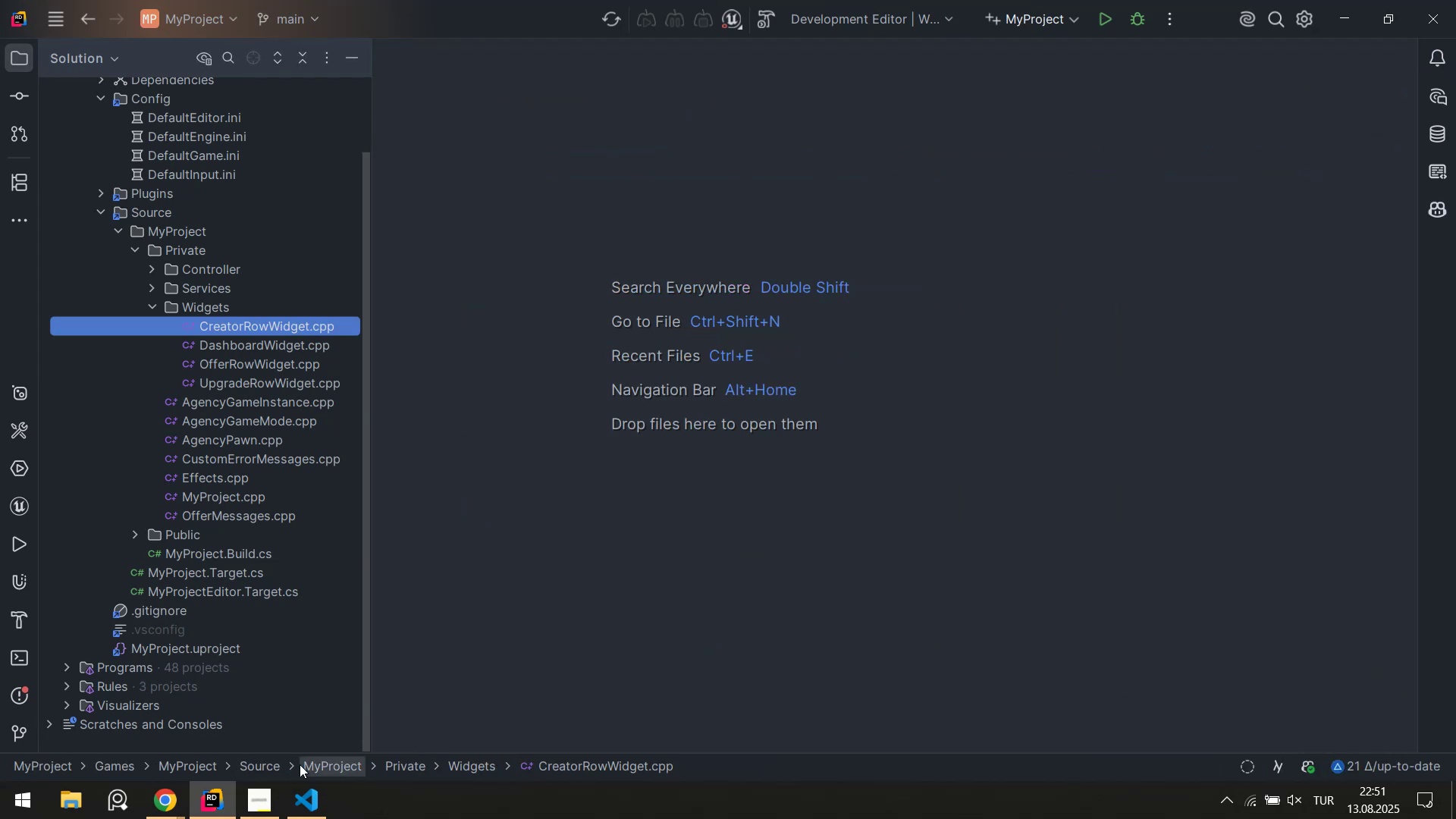 
left_click([311, 808])
 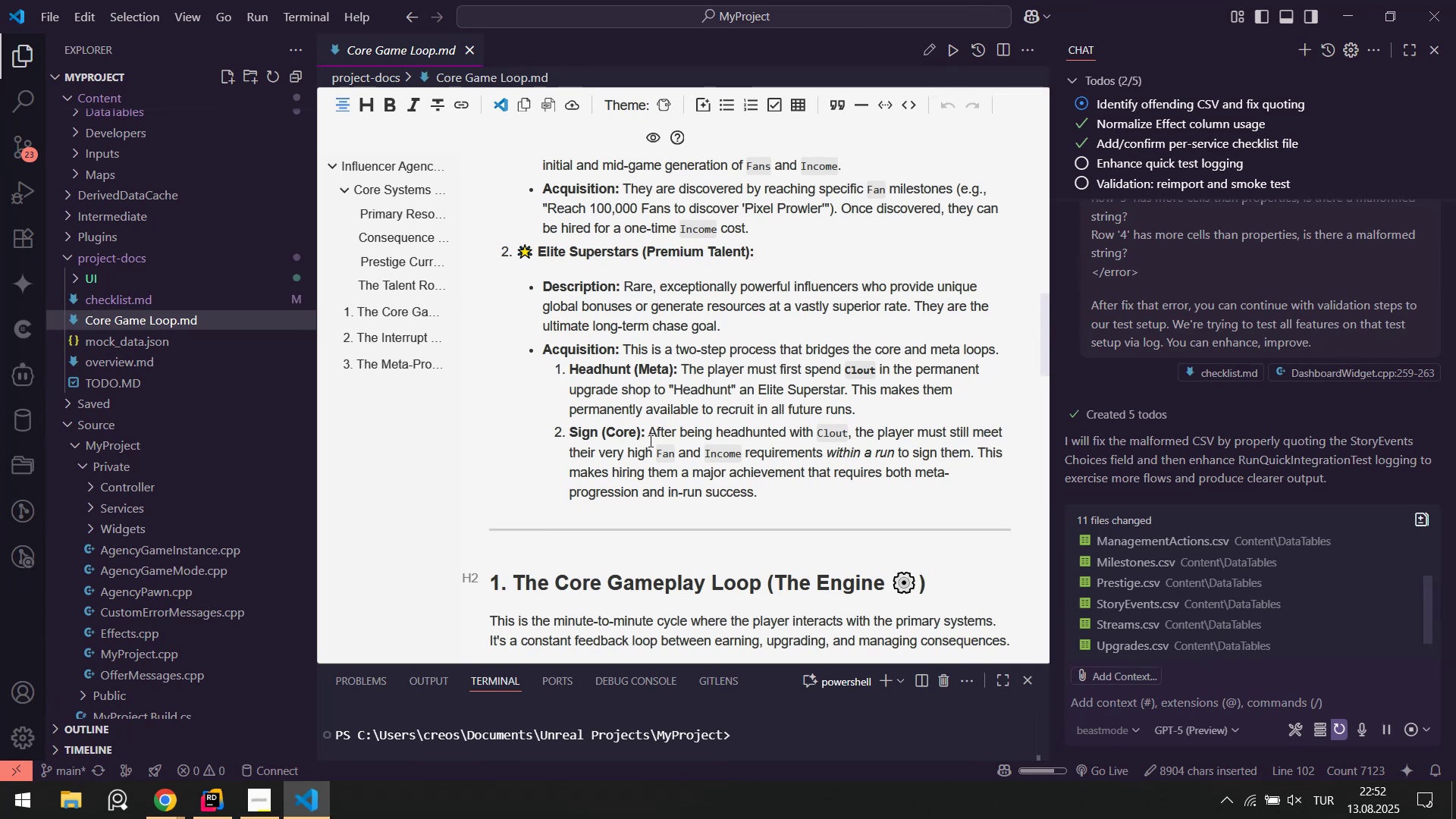 
wait(25.92)
 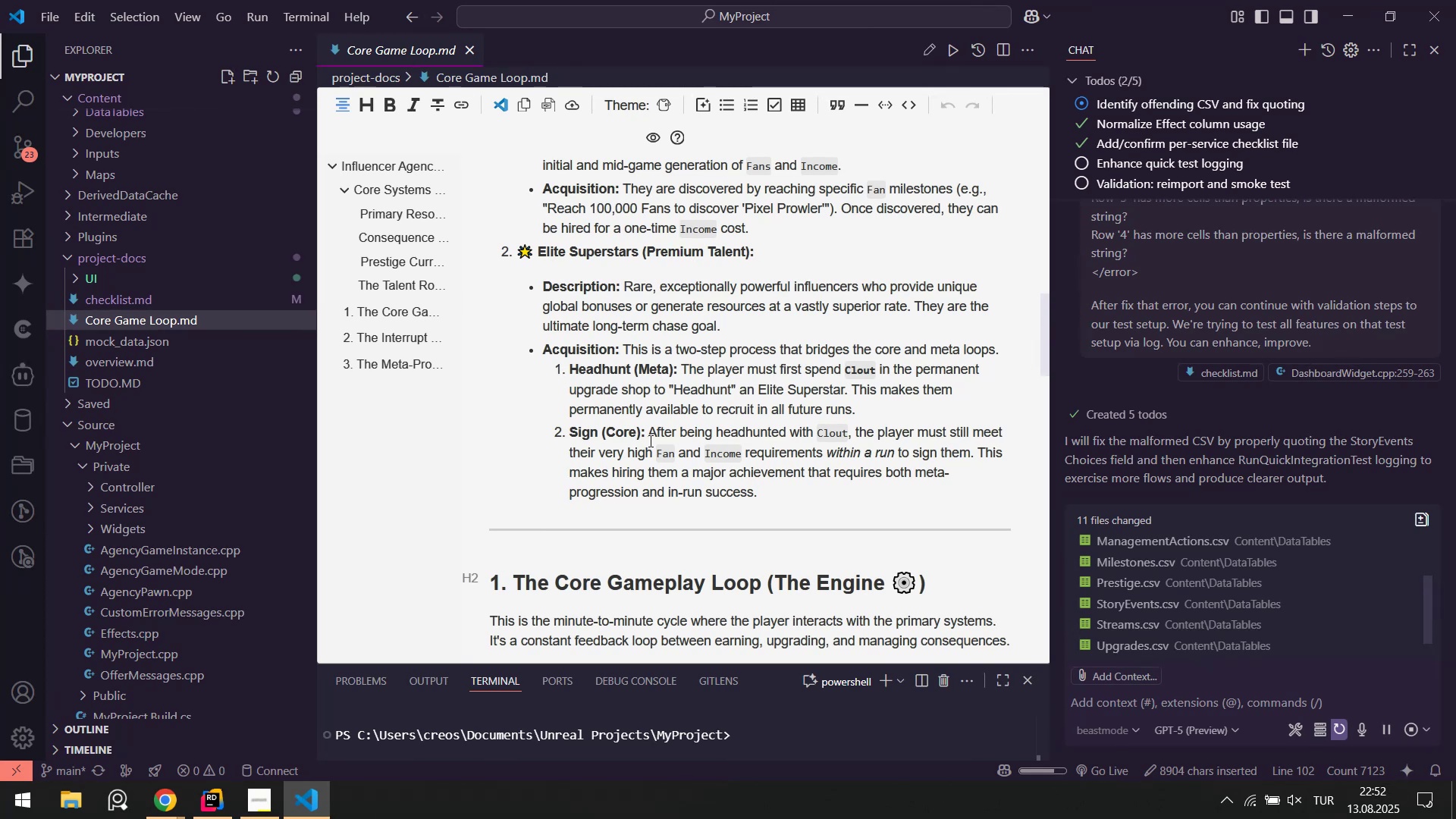 
scroll: coordinate [630, 322], scroll_direction: down, amount: 11.0
 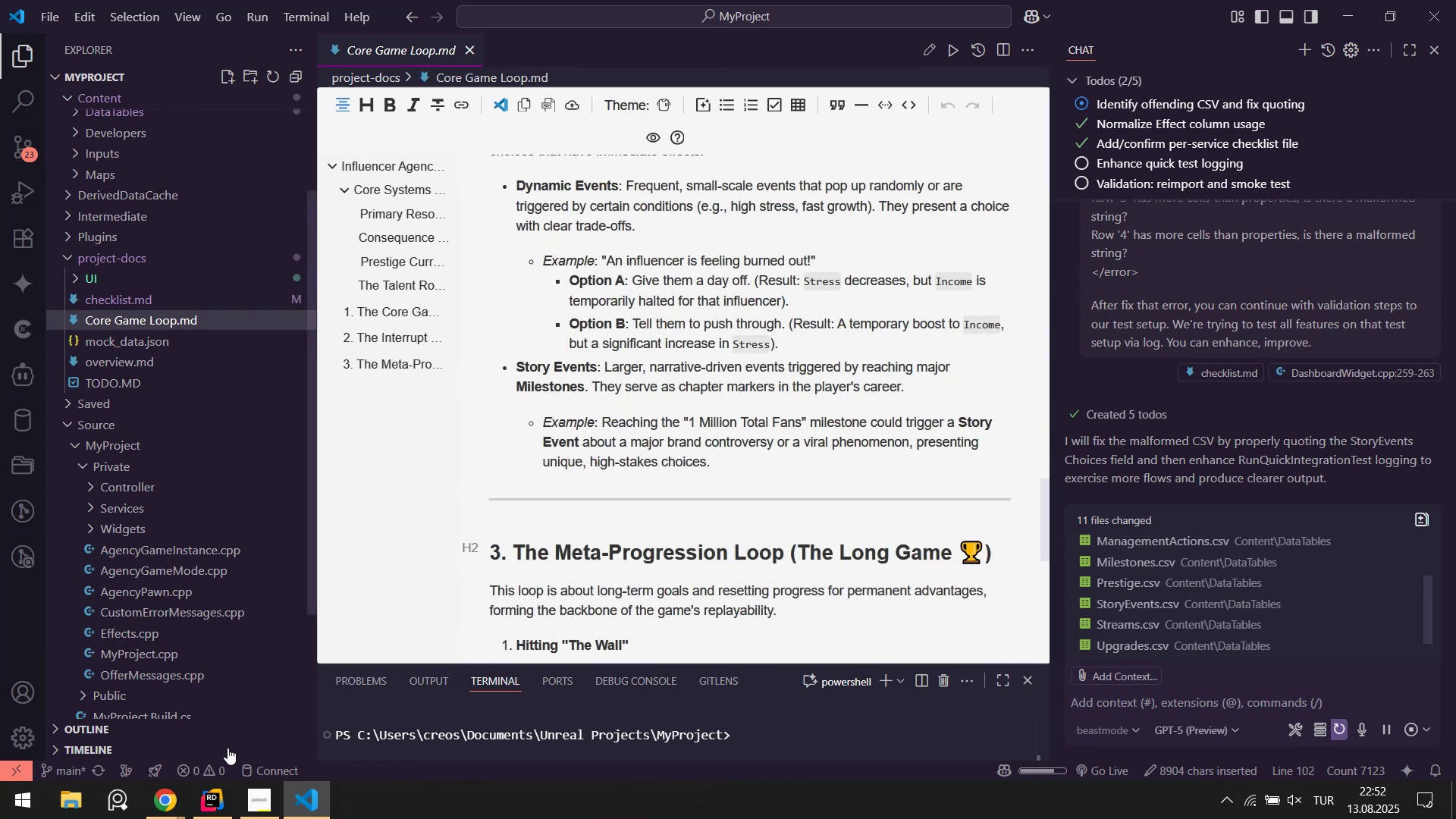 
left_click([215, 799])
 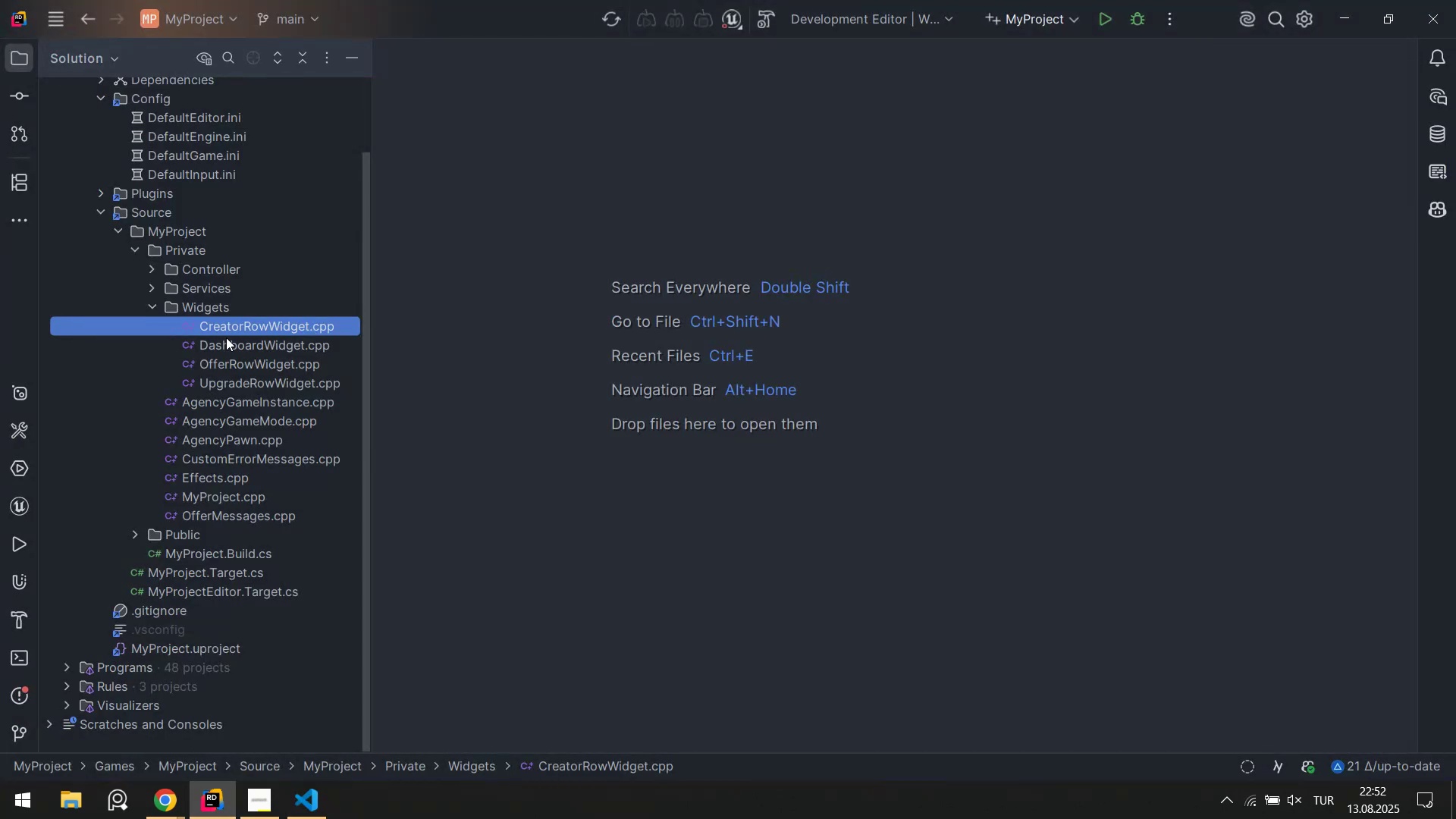 
double_click([229, 343])
 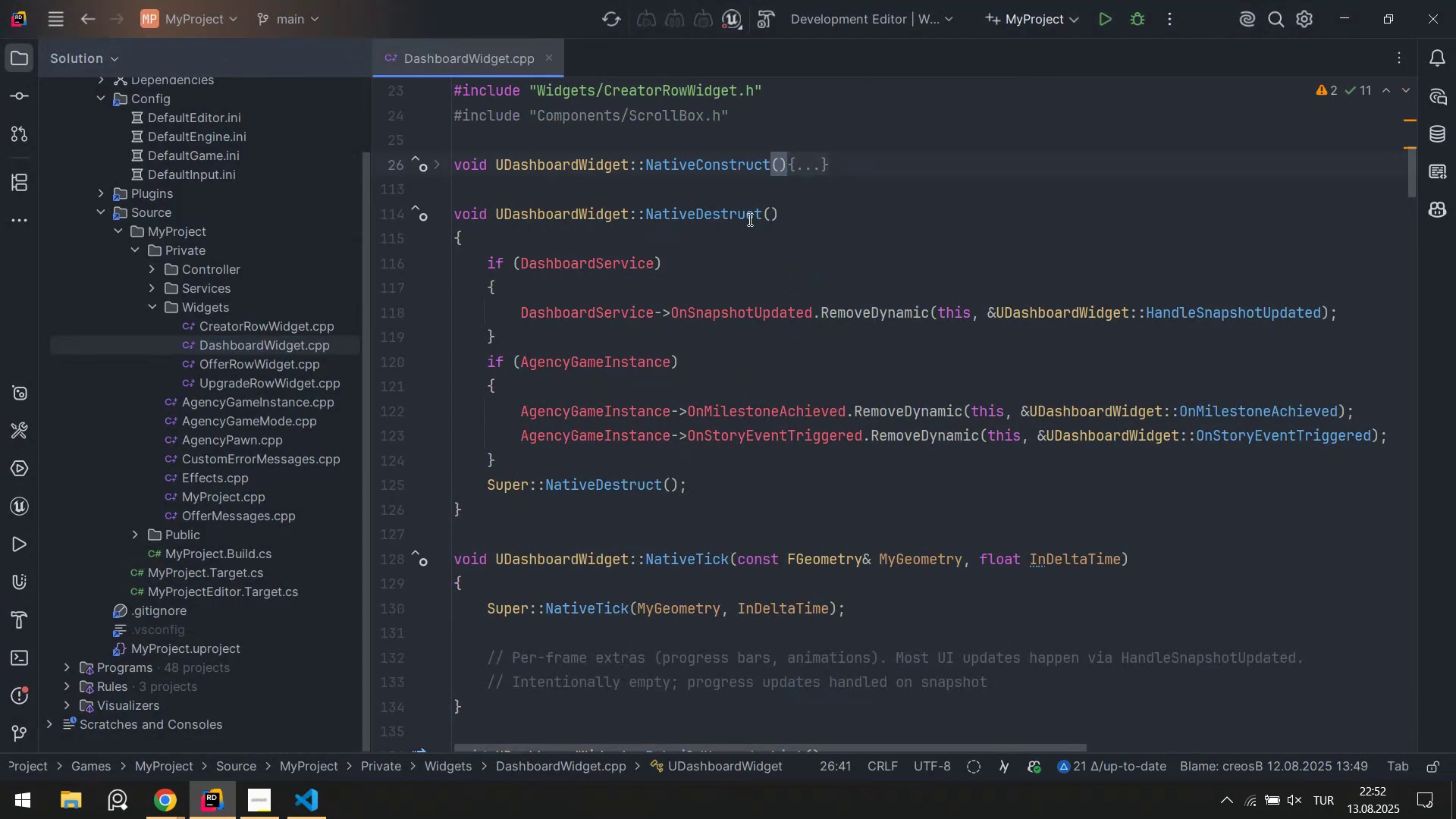 
hold_key(key=ControlLeft, duration=0.51)
left_click([701, 162])
 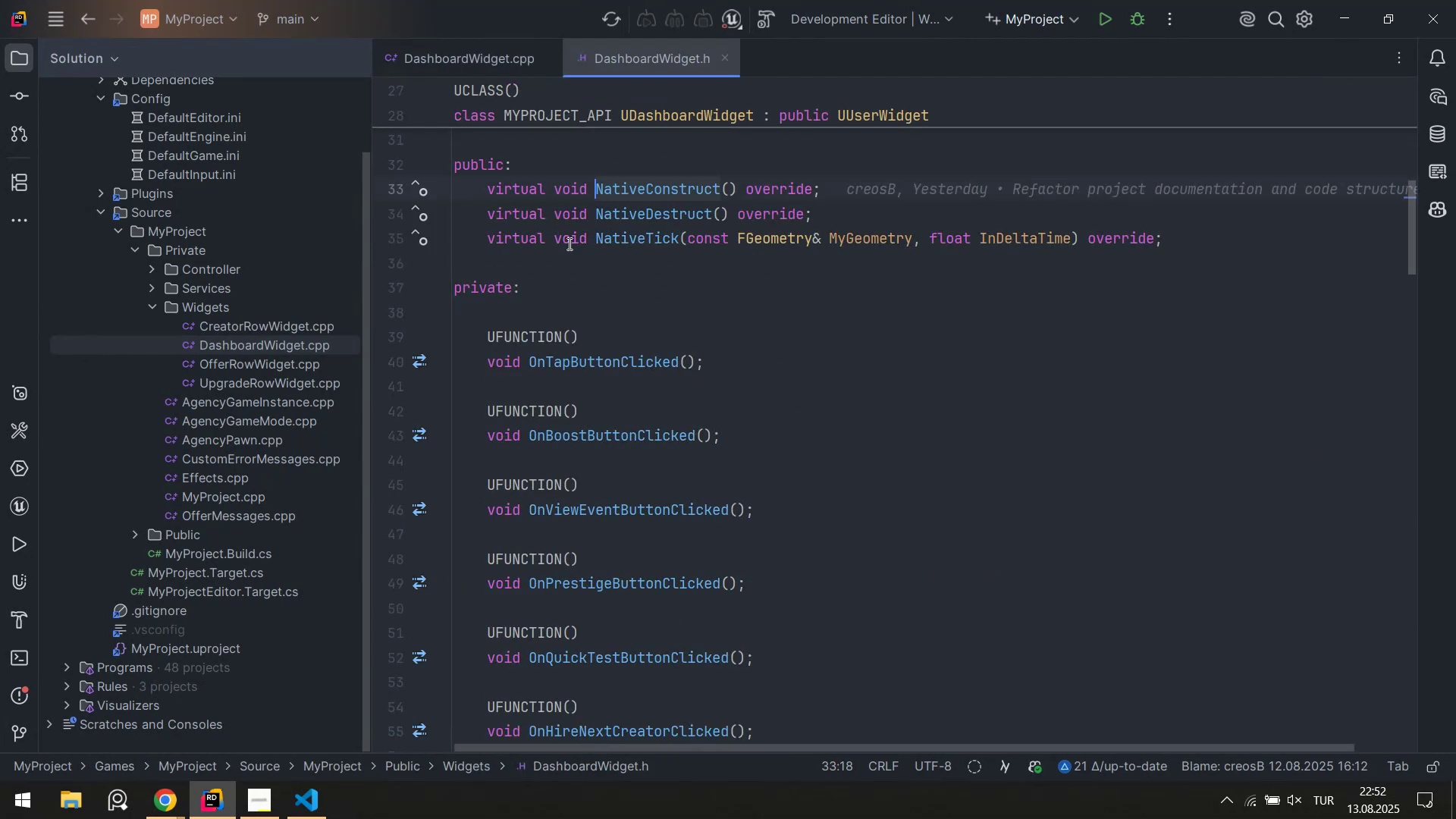 
scroll: coordinate [794, 347], scroll_direction: down, amount: 19.0
 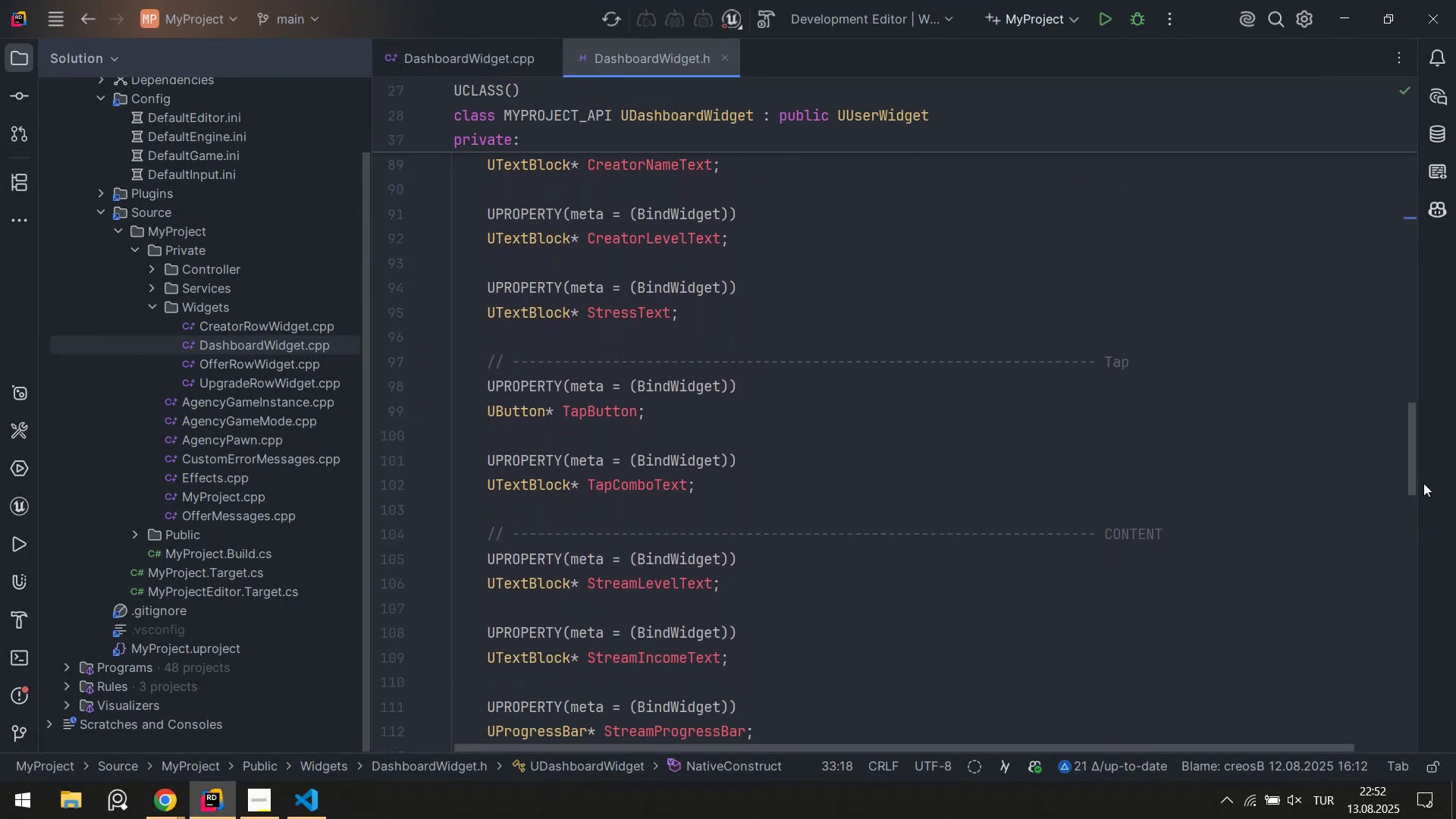 
left_click_drag(start_coordinate=[1413, 475], to_coordinate=[1398, 280])
 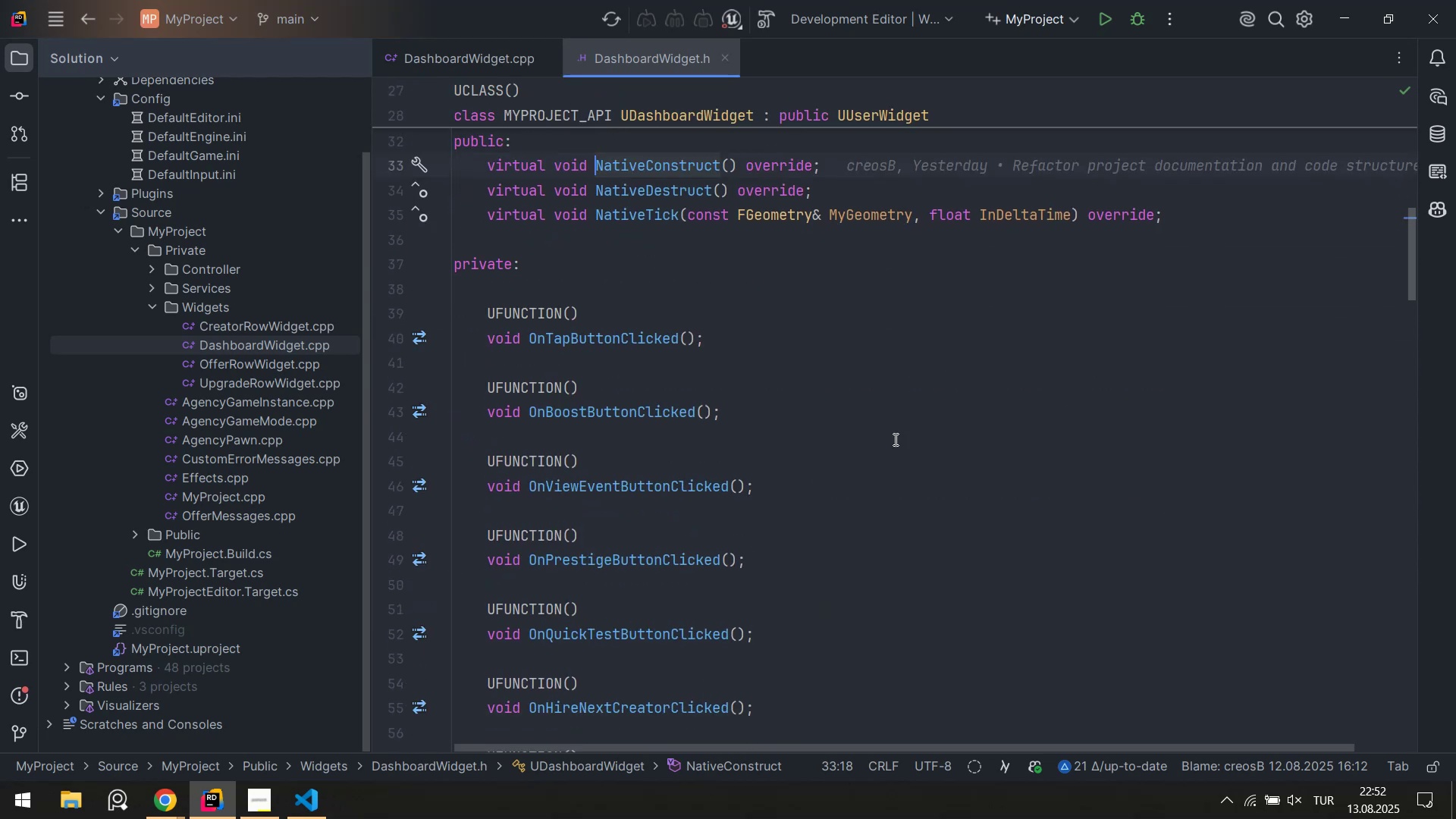 
scroll: coordinate [730, 403], scroll_direction: down, amount: 4.0
 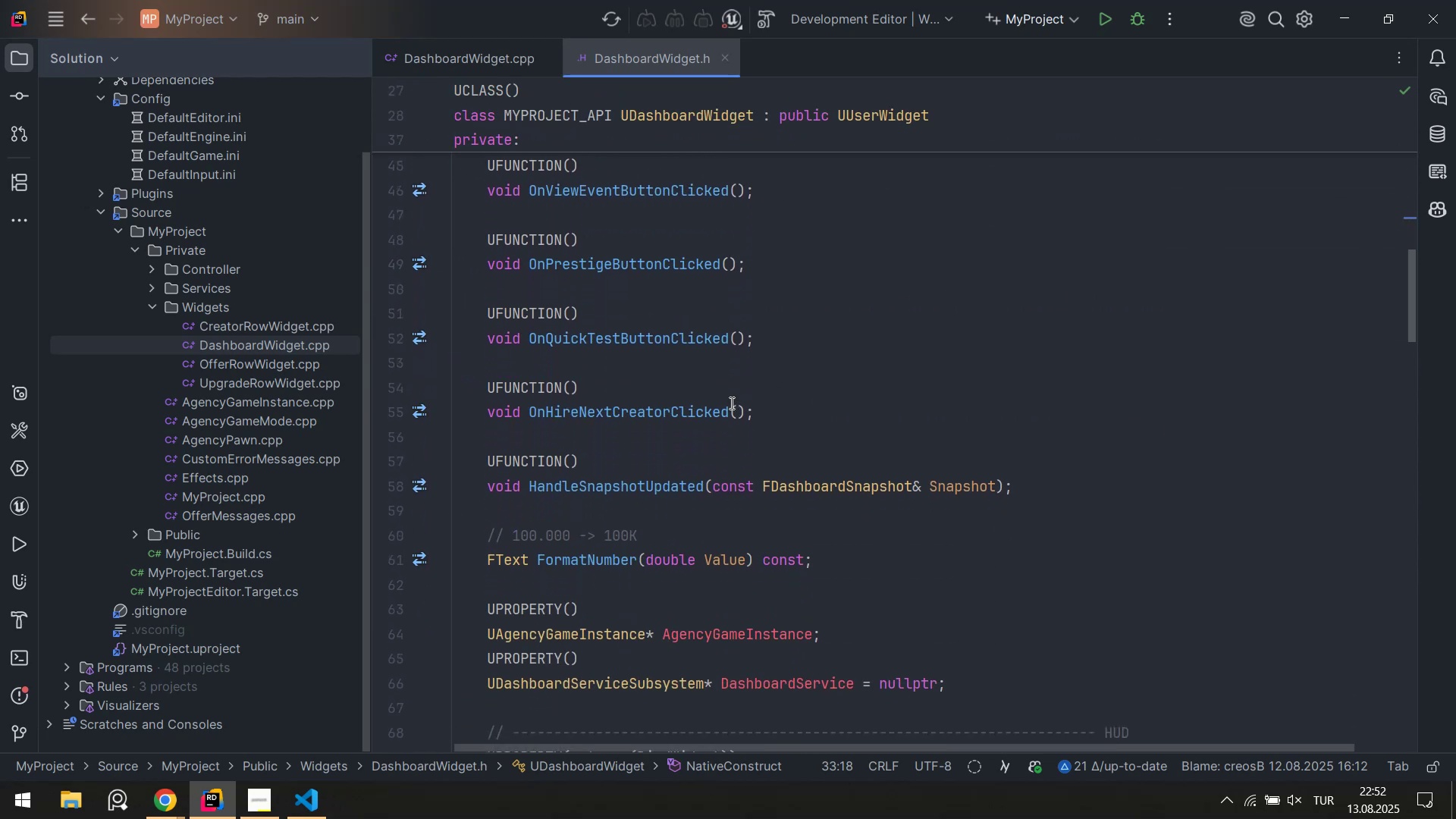 
scroll: coordinate [730, 403], scroll_direction: up, amount: 2.0
 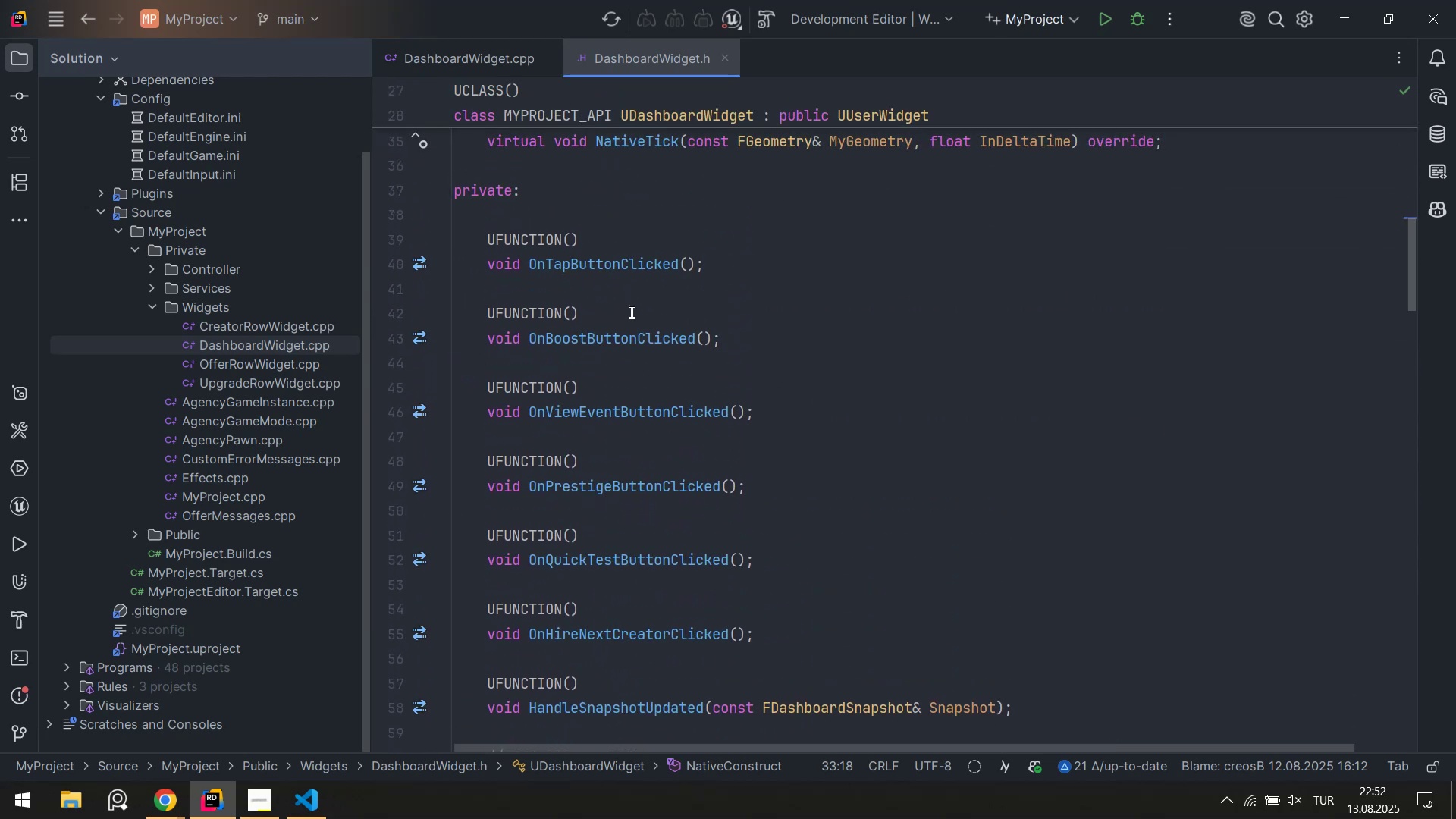 
scroll: coordinate [656, 385], scroll_direction: none, amount: 0.0
 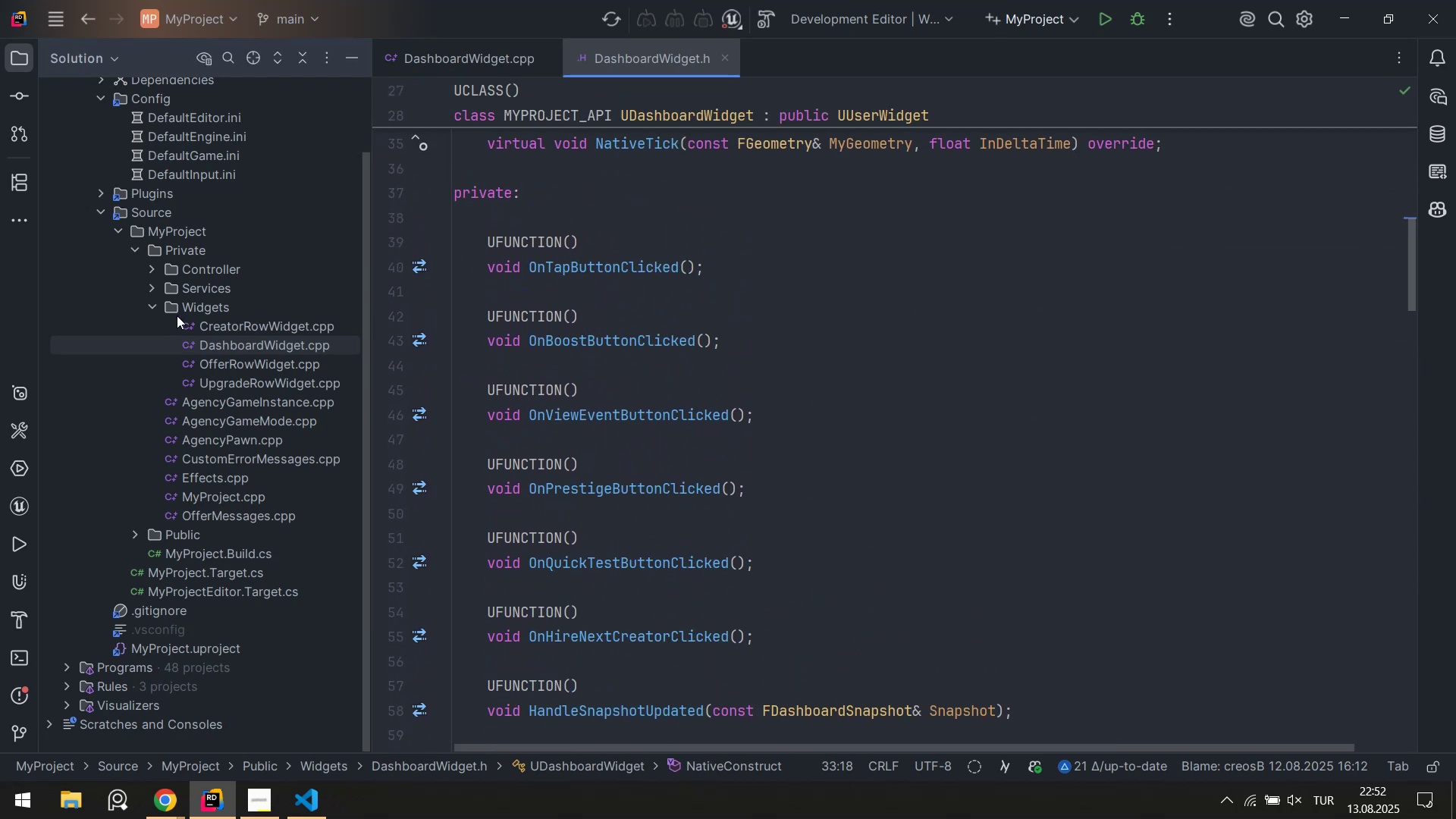 
left_click([148, 275])
 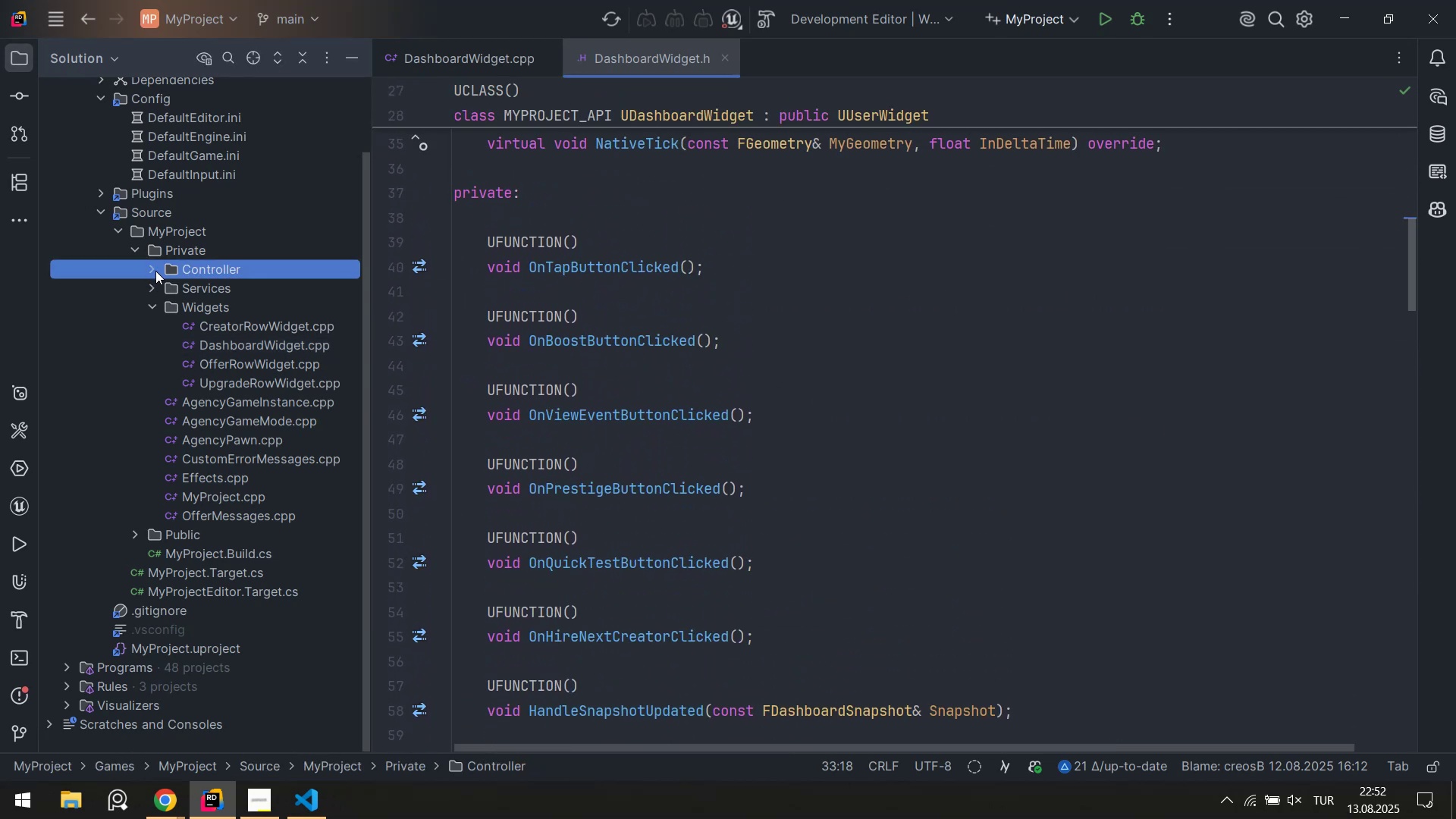 
double_click([152, 265])
 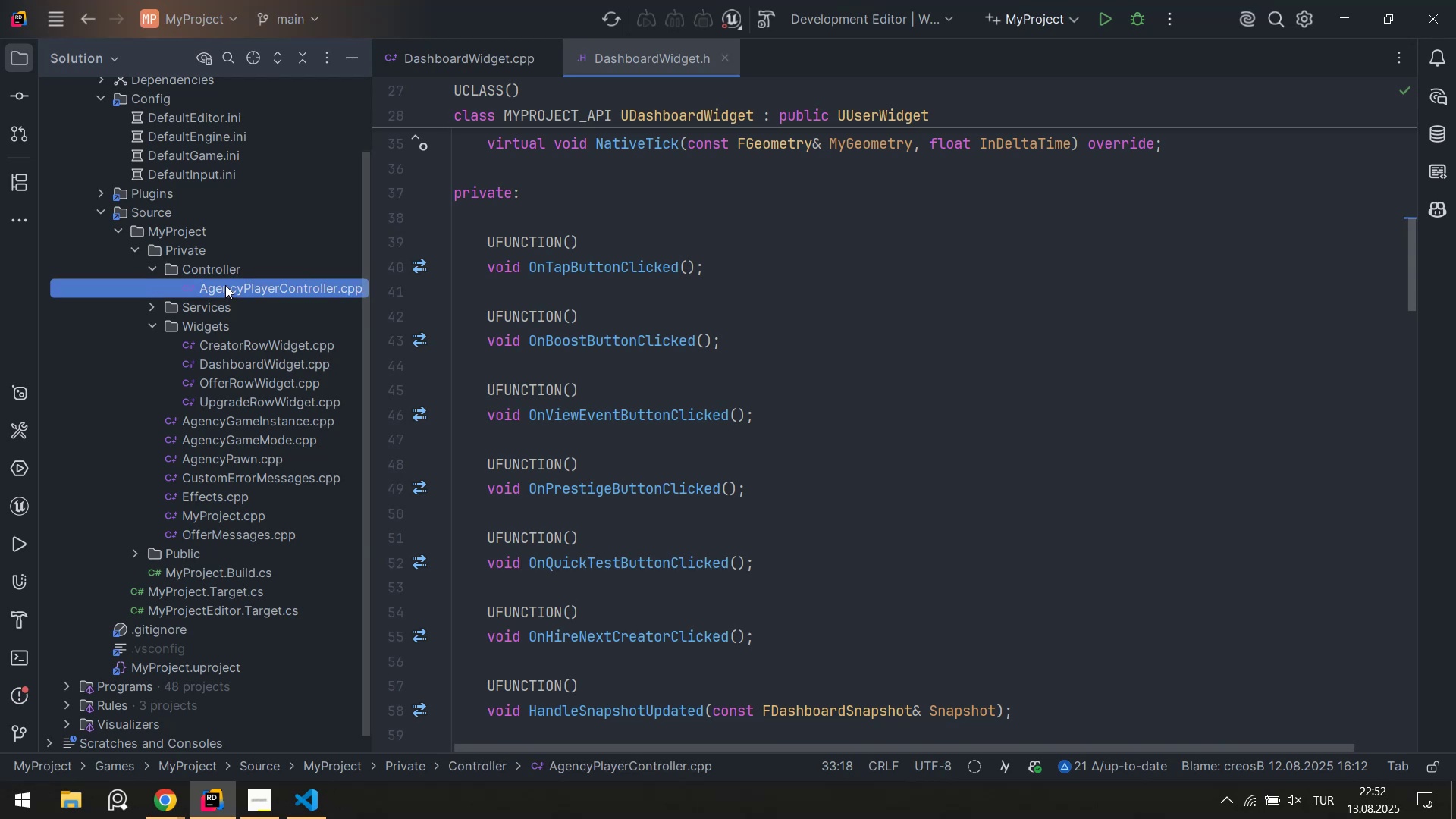 
double_click([225, 285])
 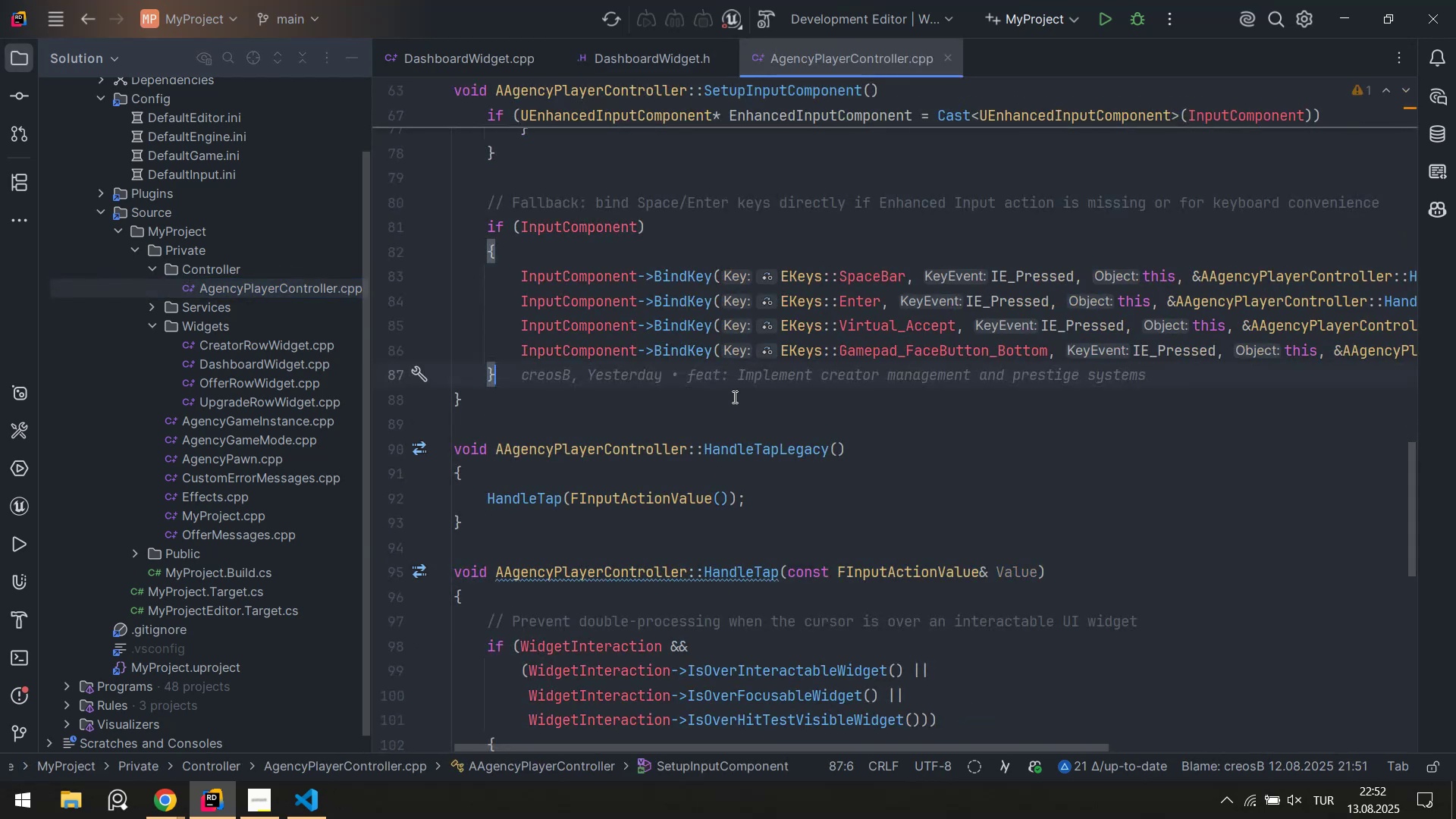 
scroll: coordinate [742, 550], scroll_direction: down, amount: 1.0
 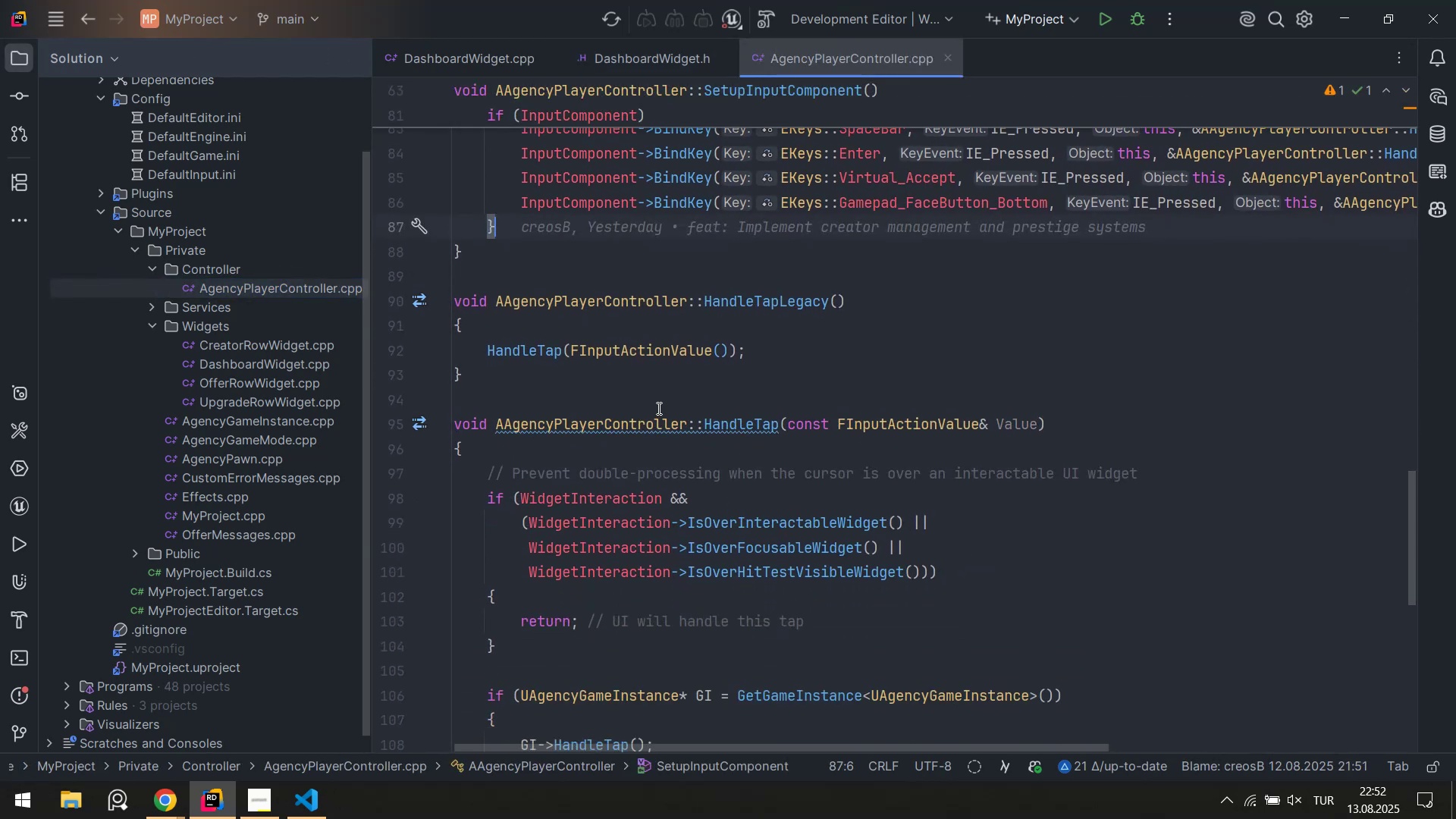 
scroll: coordinate [667, 410], scroll_direction: up, amount: 2.0
 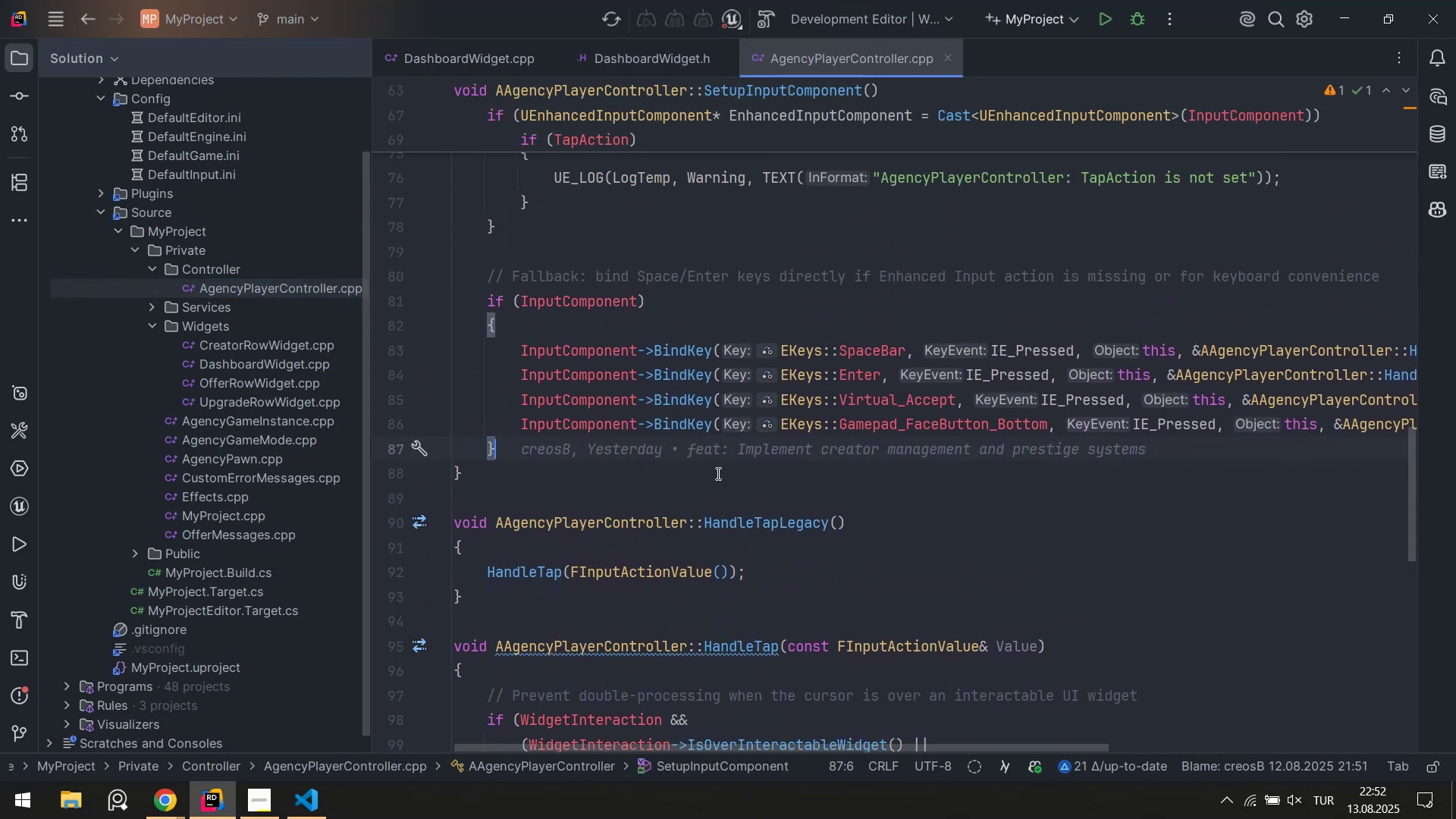 
scroll: coordinate [707, 419], scroll_direction: down, amount: 6.0
 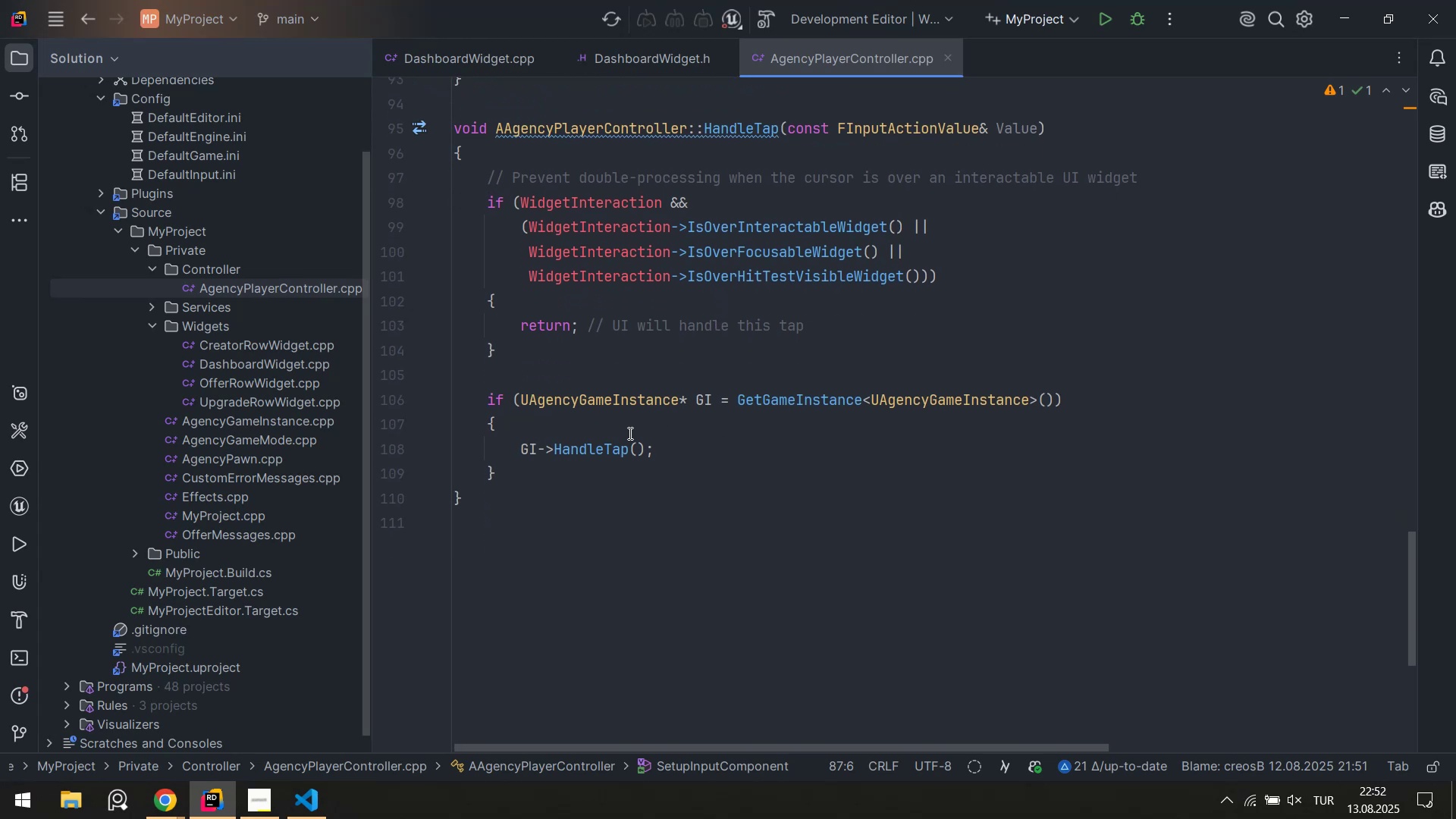 
wait(9.74)
 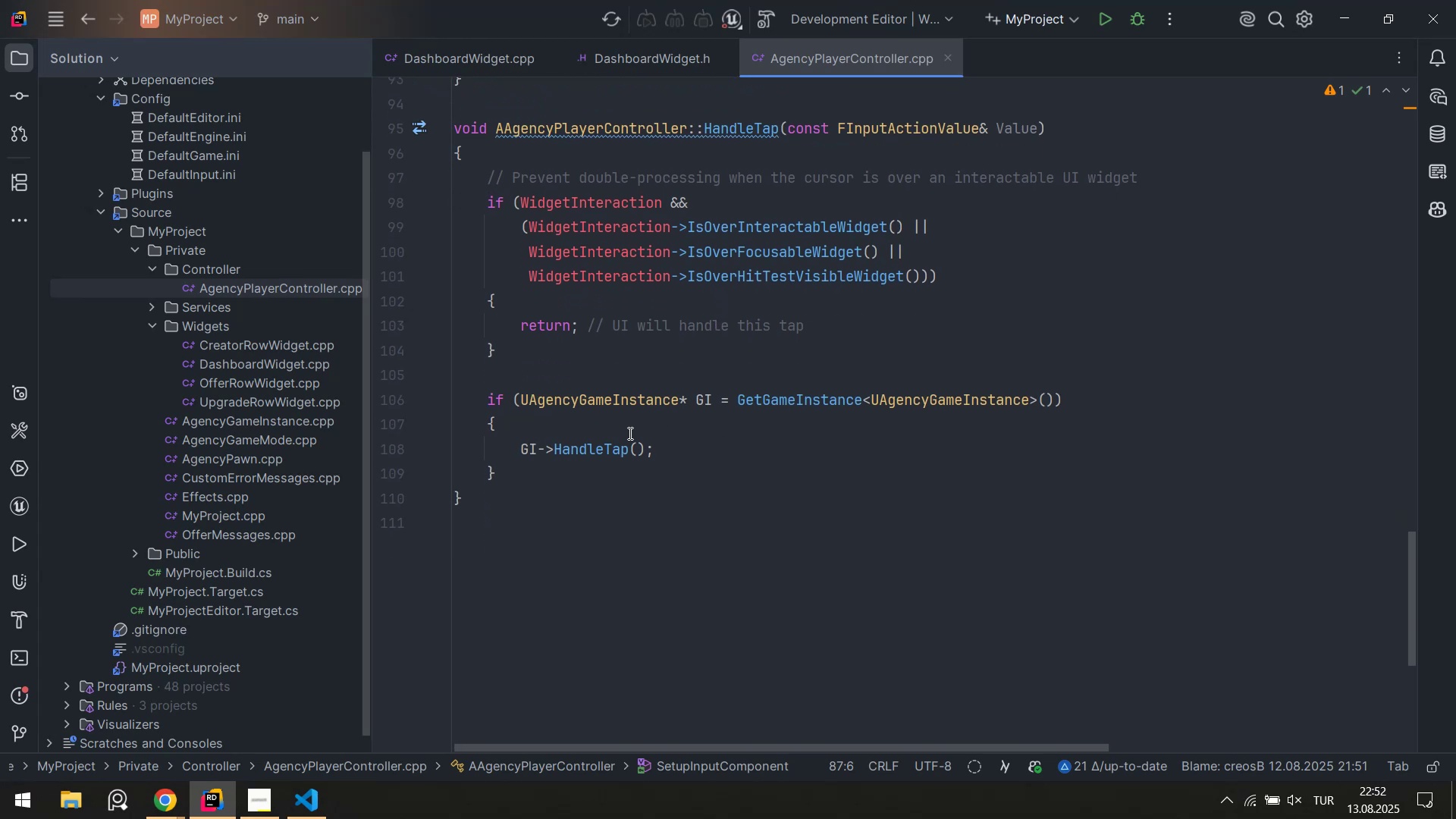 
hold_key(key=ControlLeft, duration=0.6)
left_click([606, 264])
 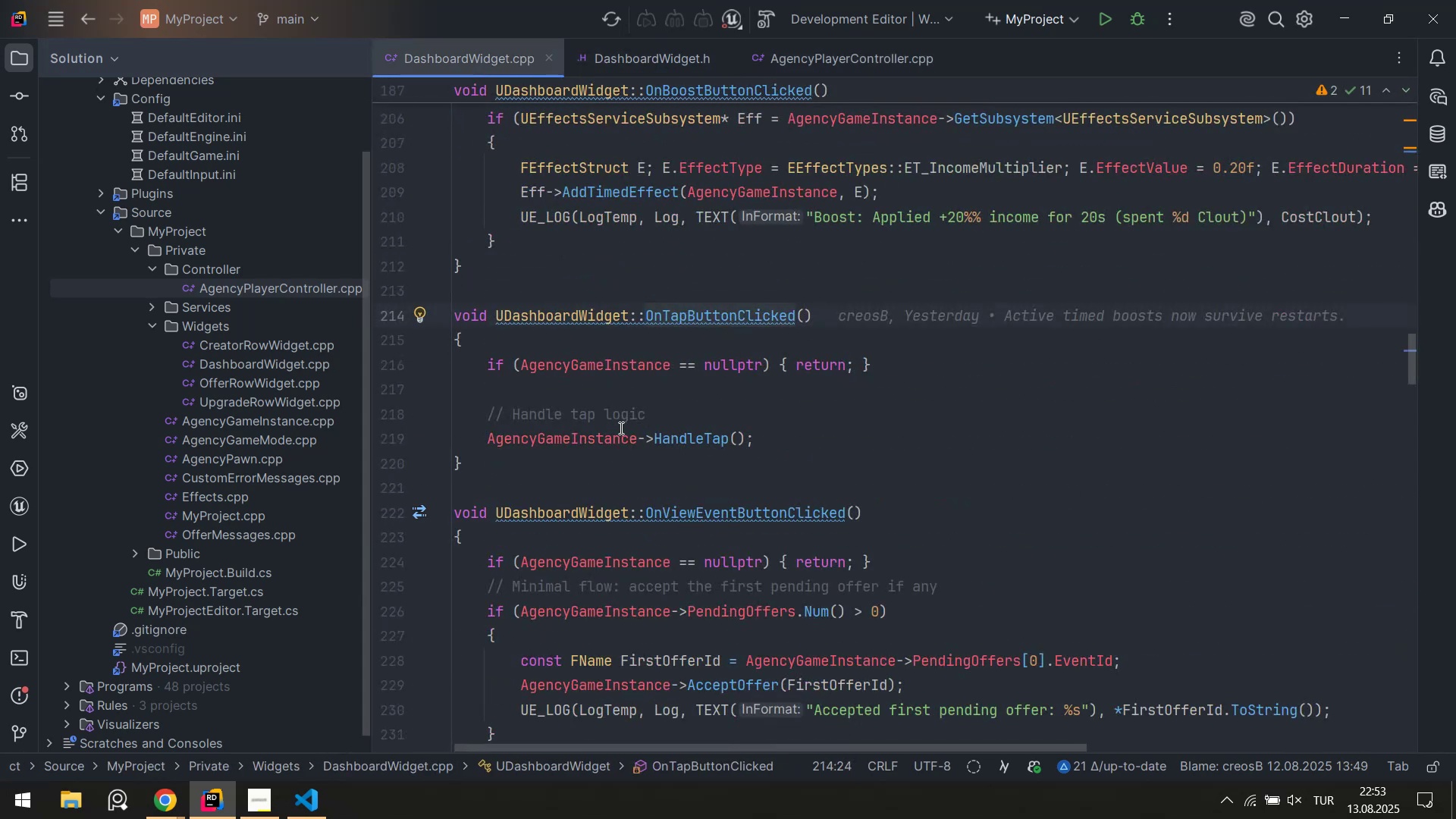 
double_click([676, 434])
 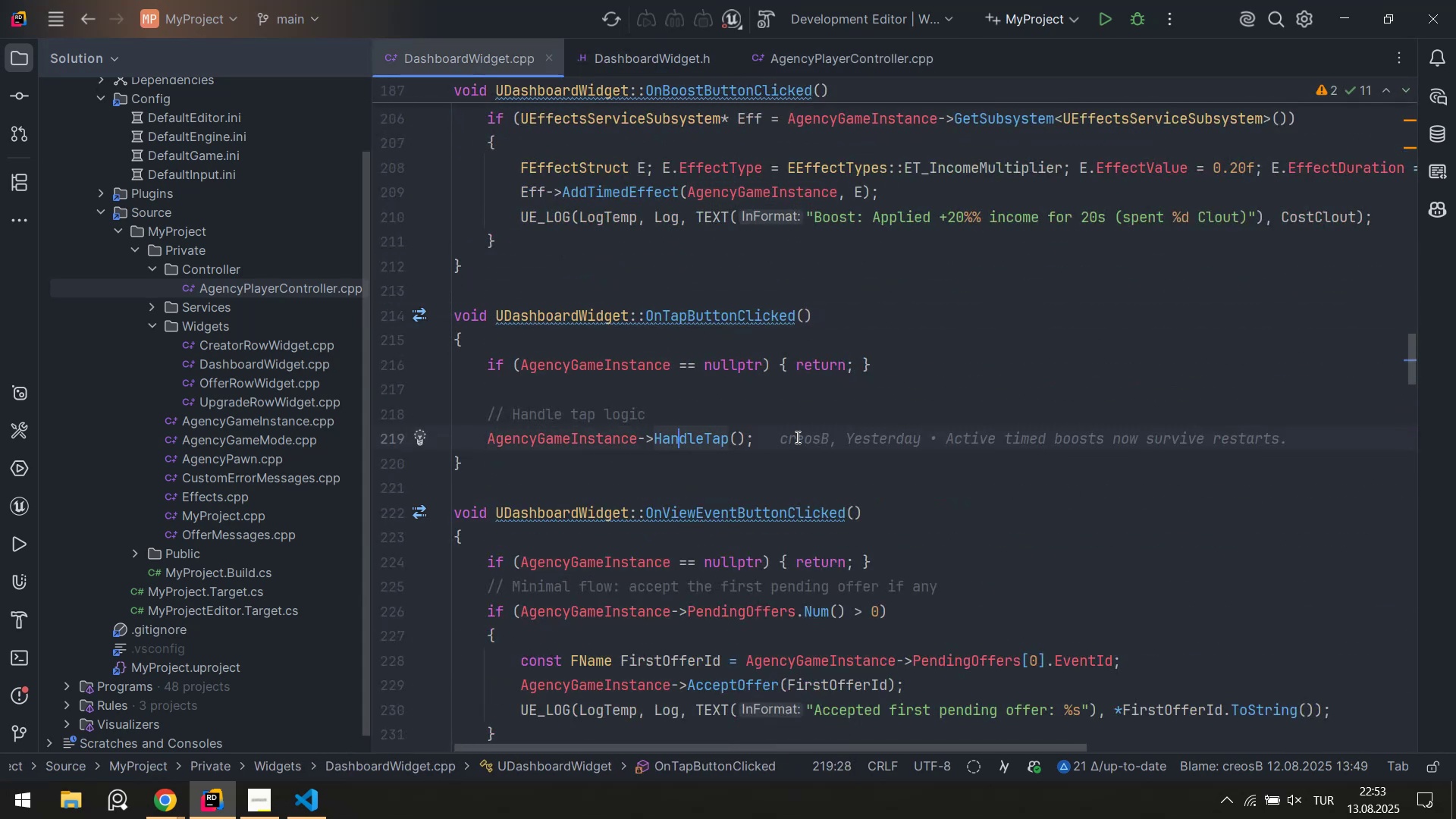 
triple_click([796, 437])
 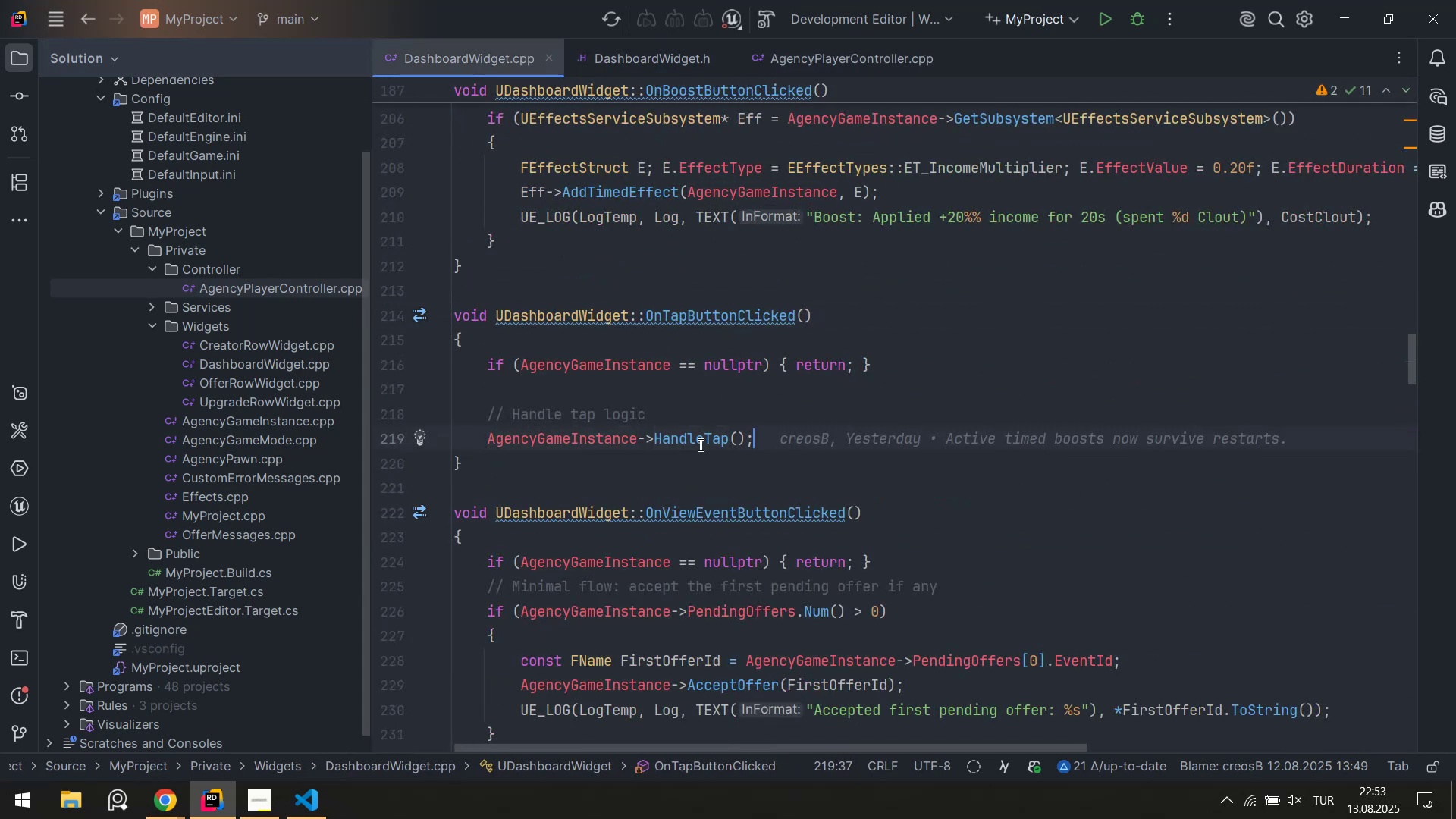 
hold_key(key=ControlLeft, duration=0.51)
left_click([699, 444])
 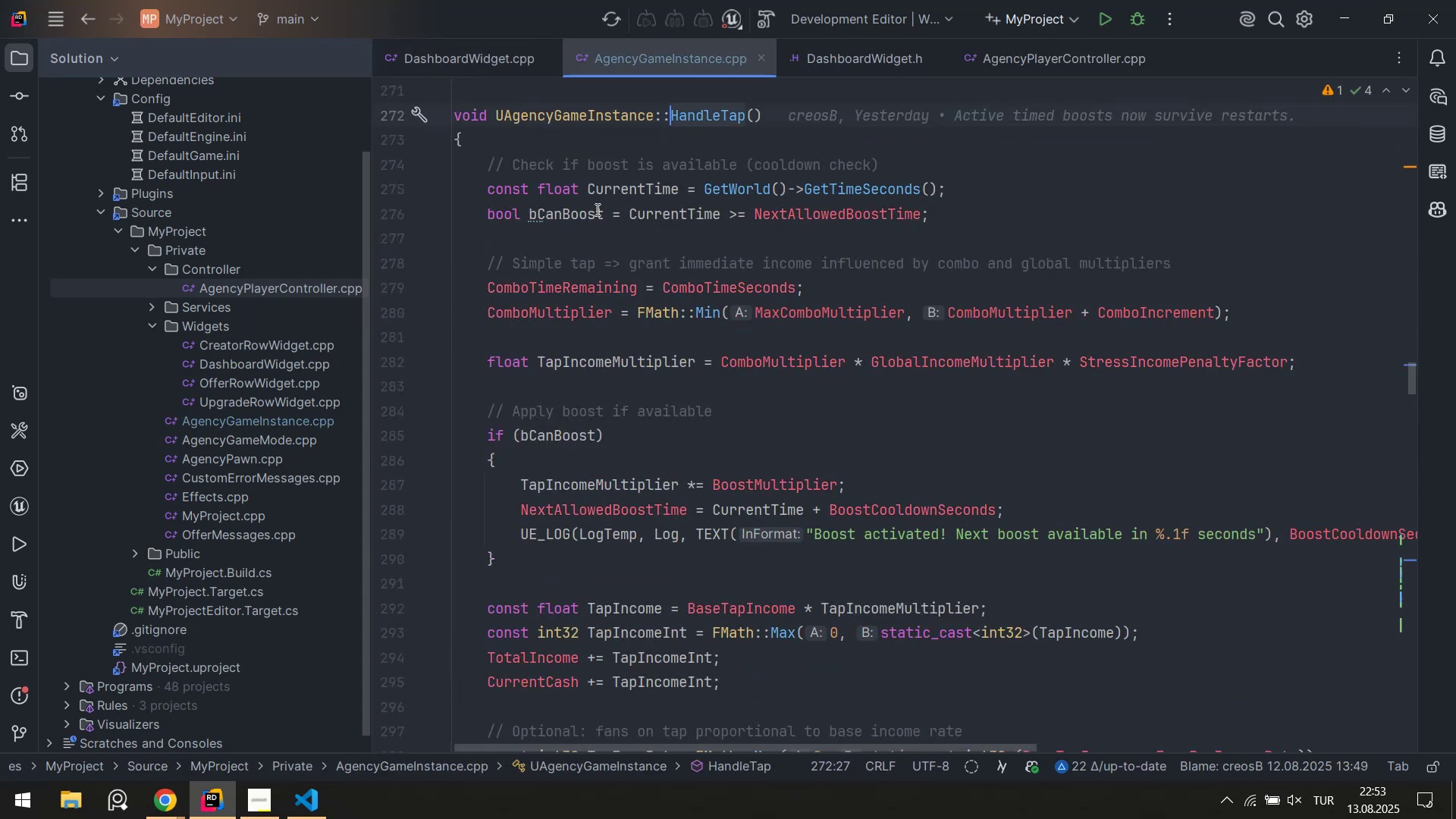 
scroll: coordinate [595, 322], scroll_direction: down, amount: 4.0
 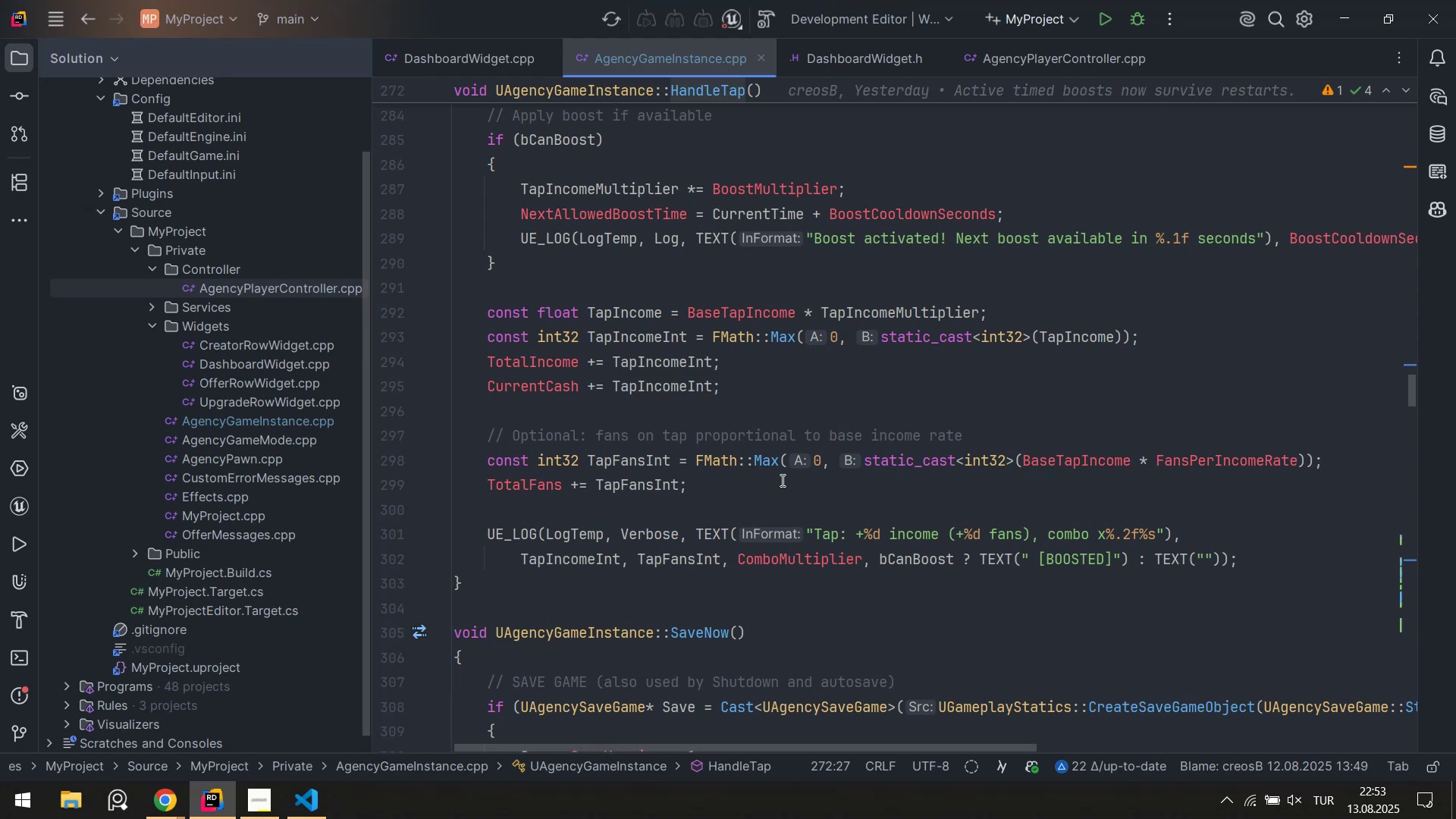 
left_click([300, 806])
 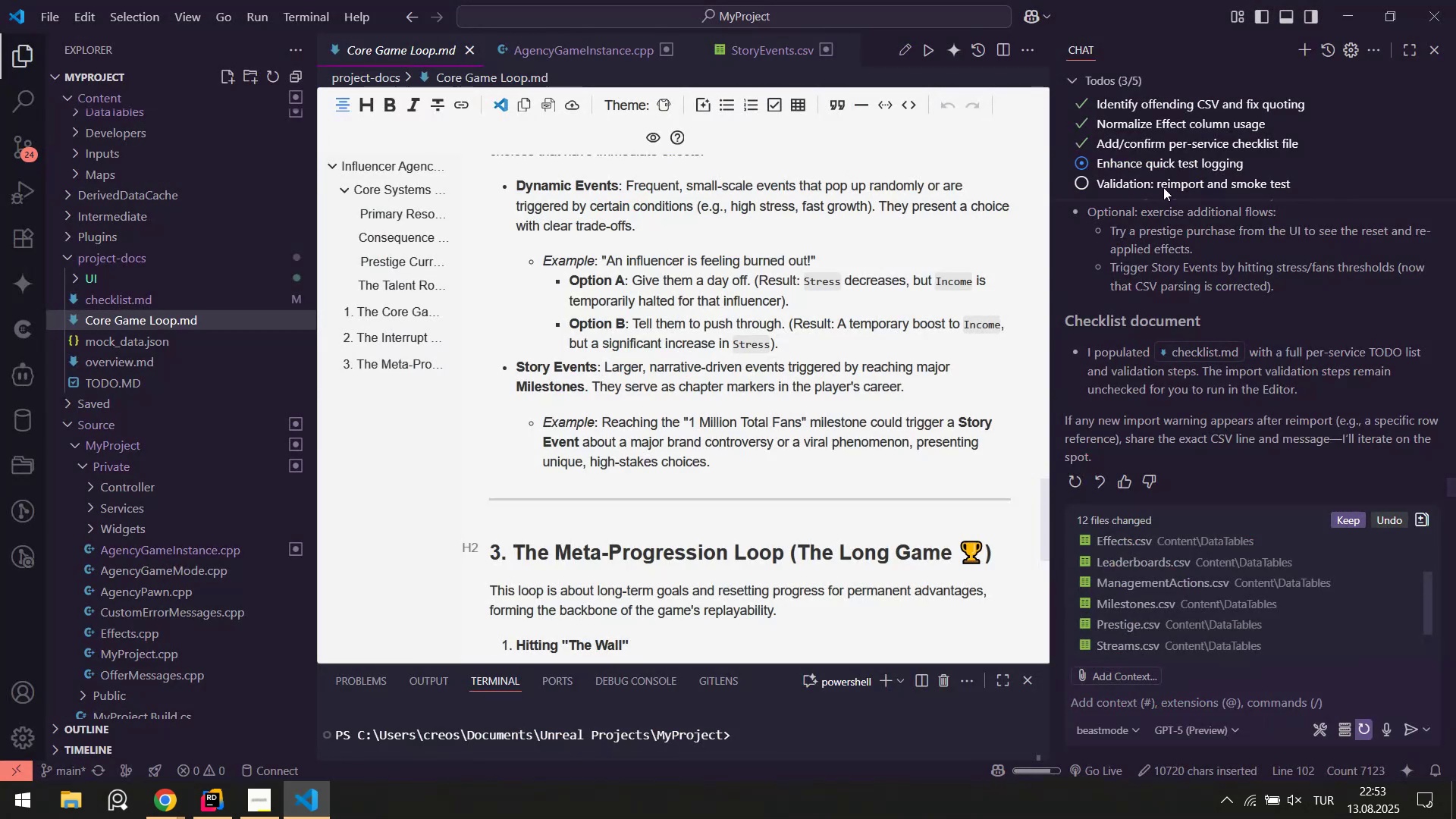 
scroll: coordinate [1173, 375], scroll_direction: up, amount: 5.0
 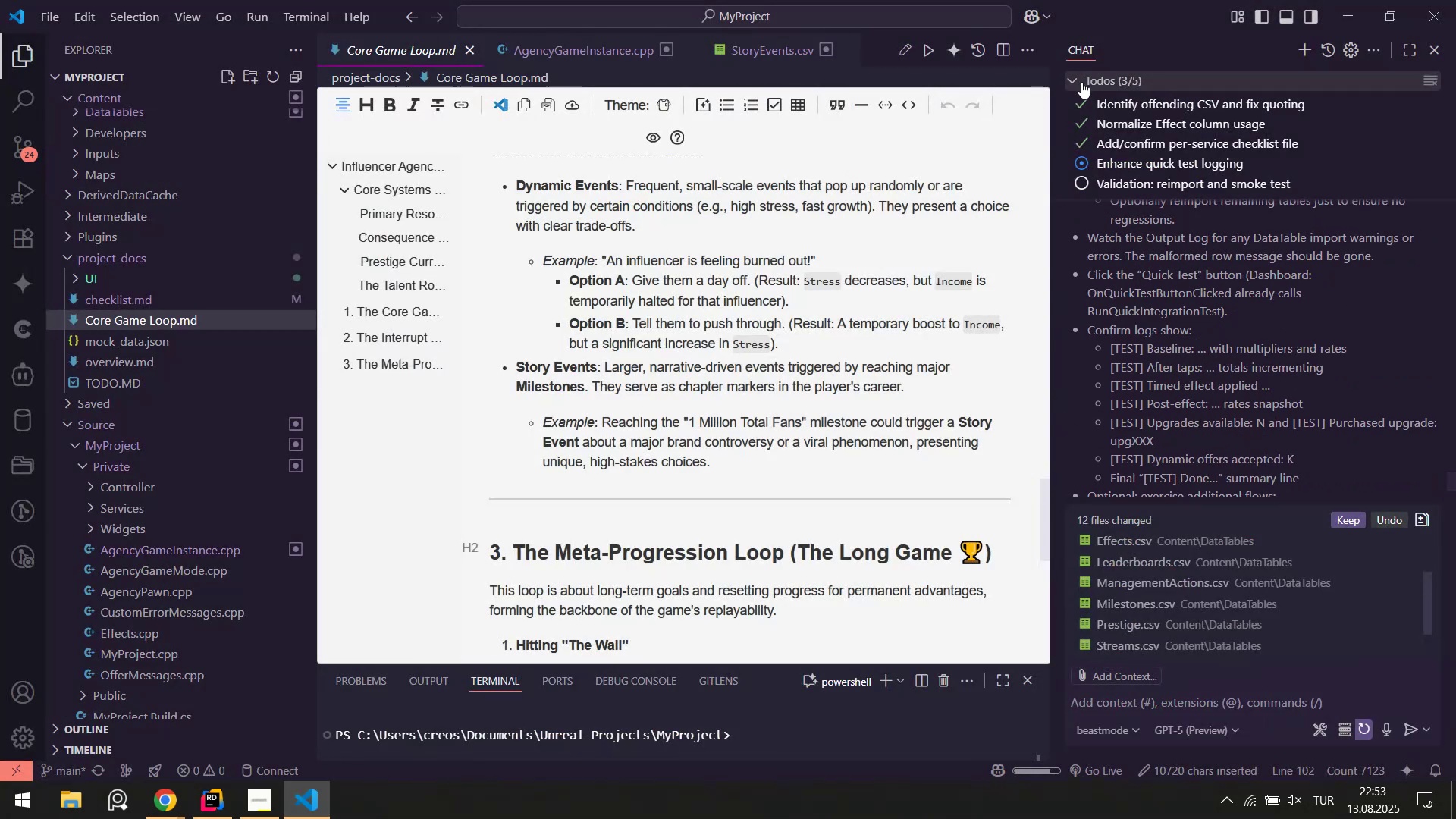 
left_click([1081, 83])
 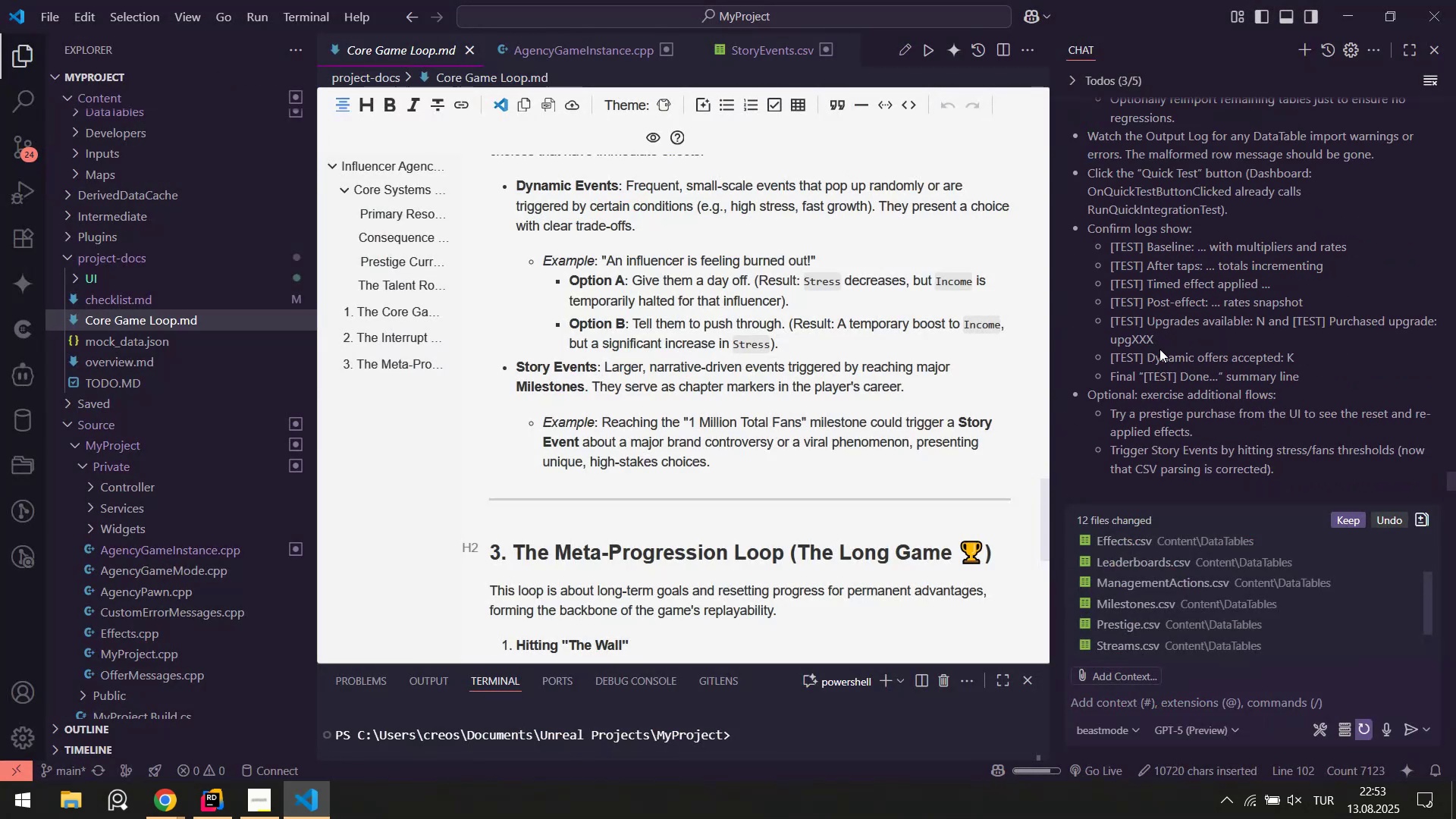 
scroll: coordinate [1163, 354], scroll_direction: up, amount: 6.0
 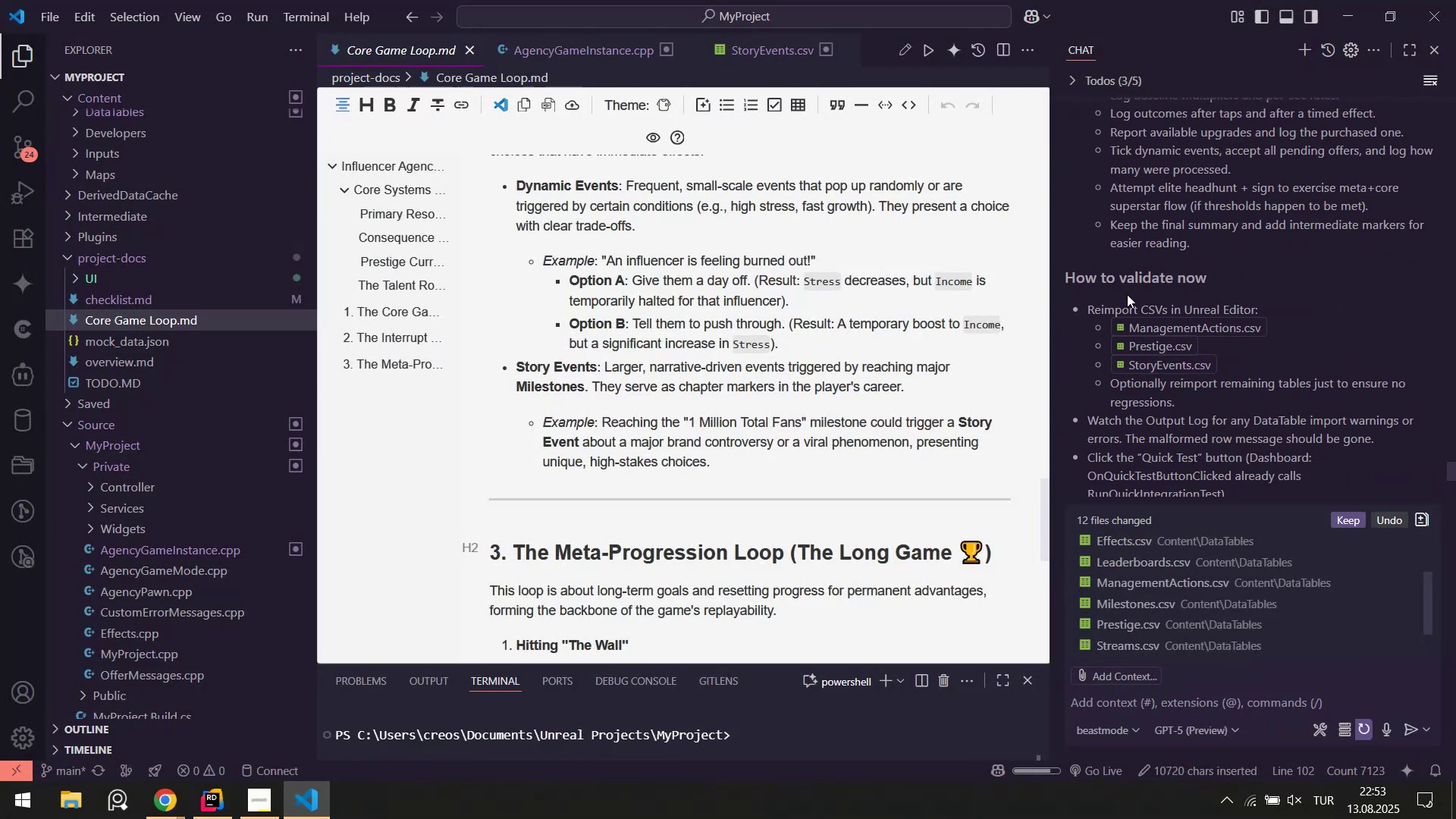 
scroll: coordinate [1245, 356], scroll_direction: down, amount: 12.0
 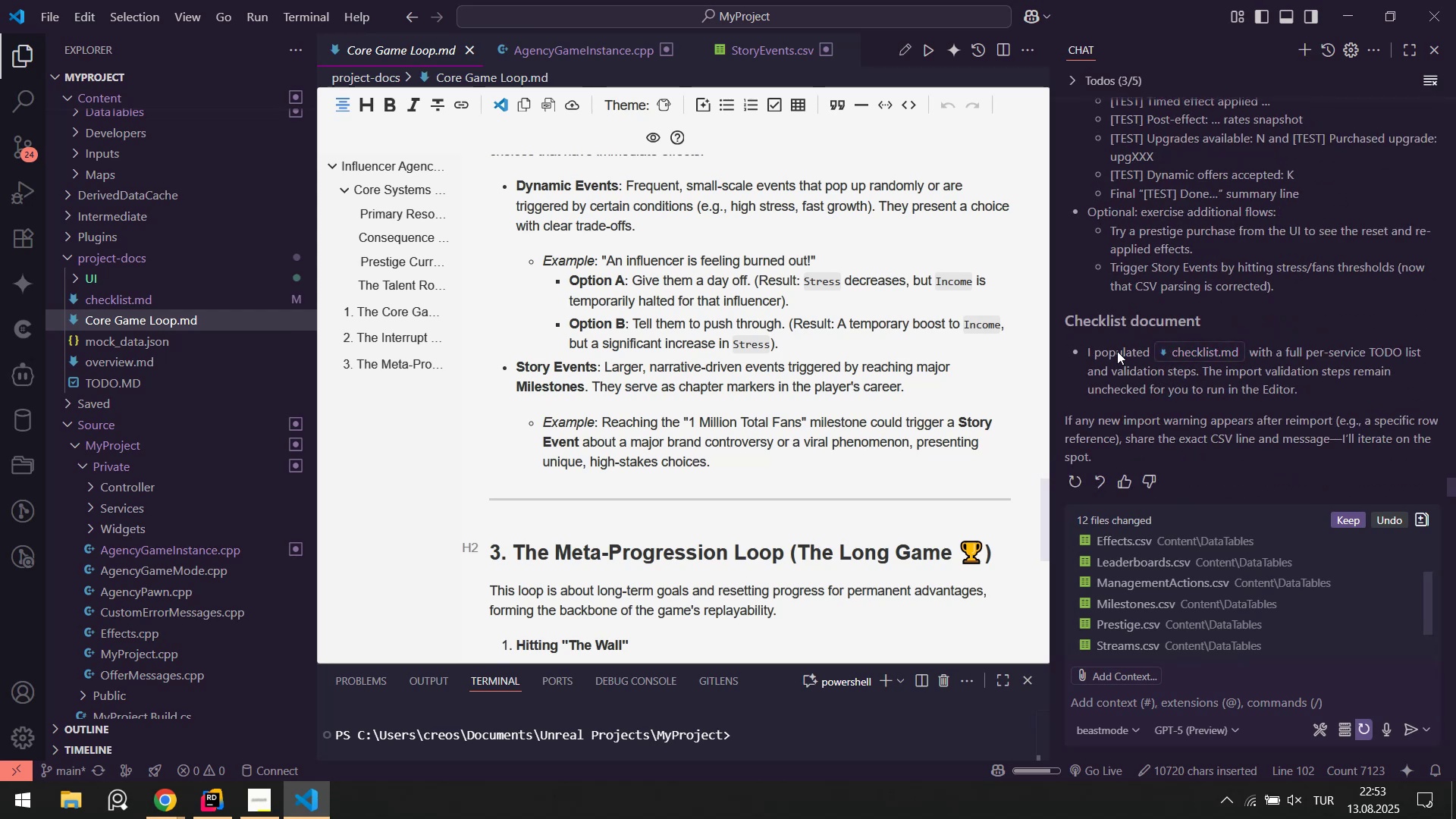 
left_click([1215, 350])
 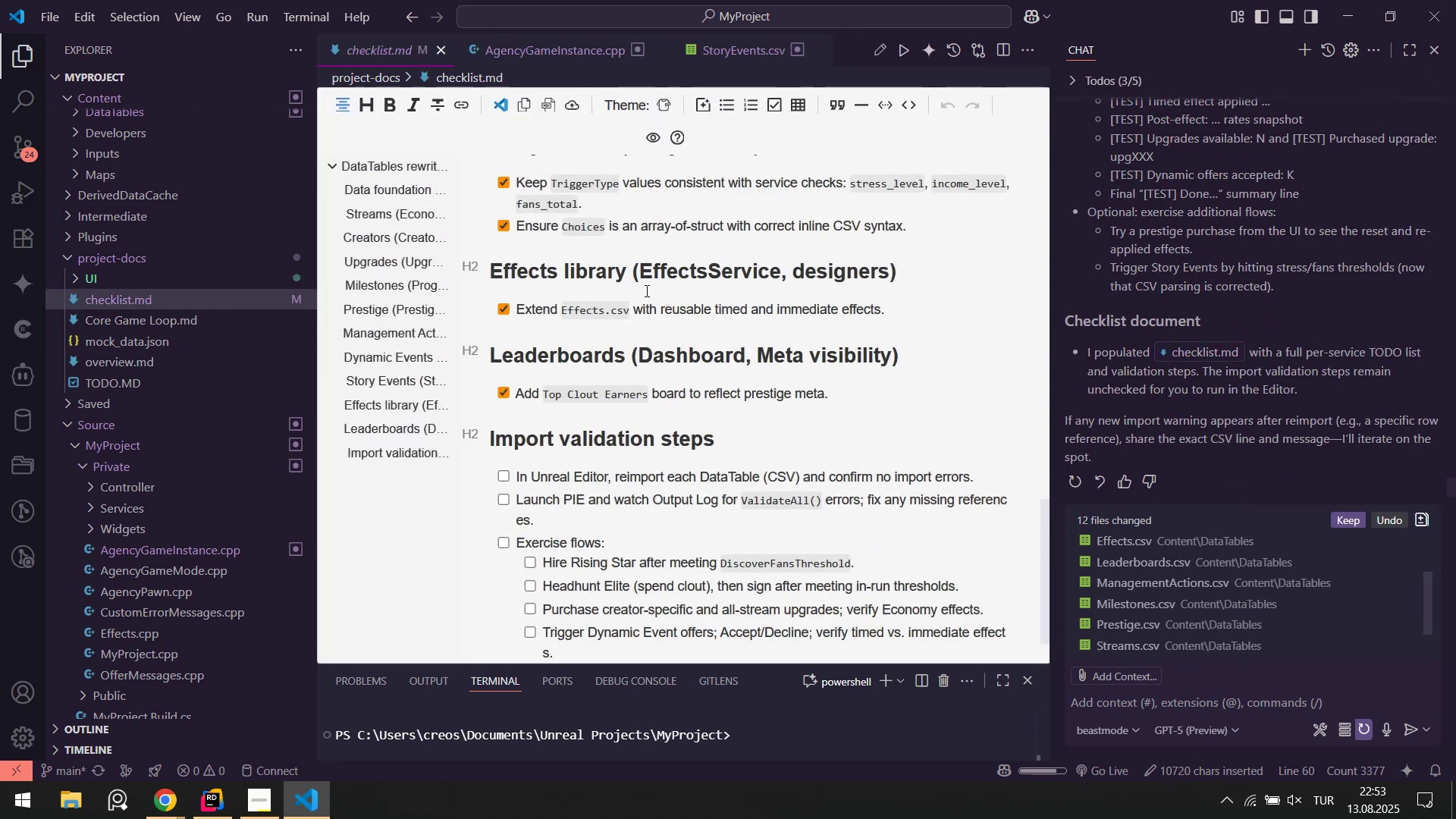 
scroll: coordinate [622, 297], scroll_direction: down, amount: 6.0
 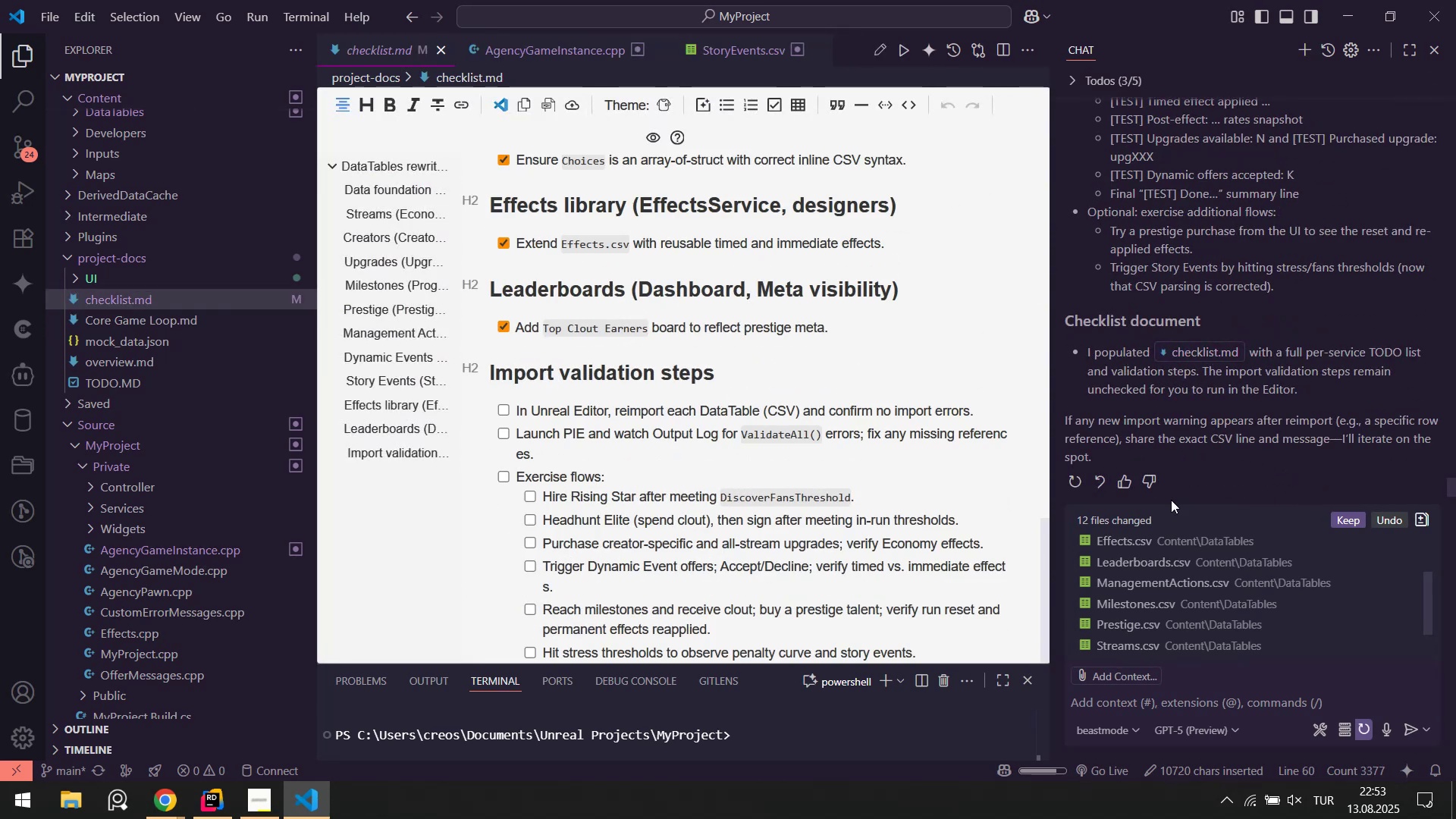 
left_click([211, 795])
 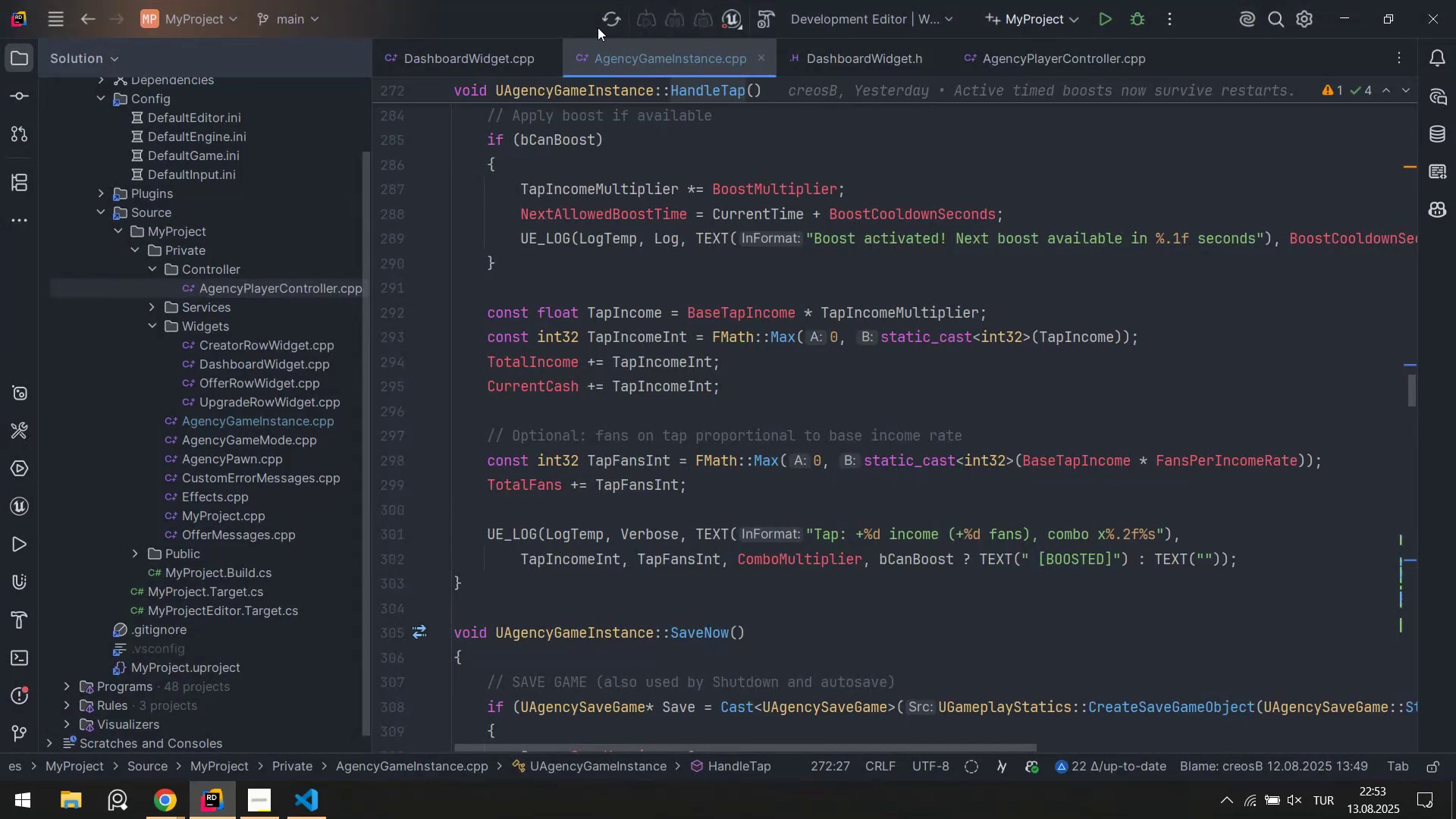 
left_click([604, 20])
 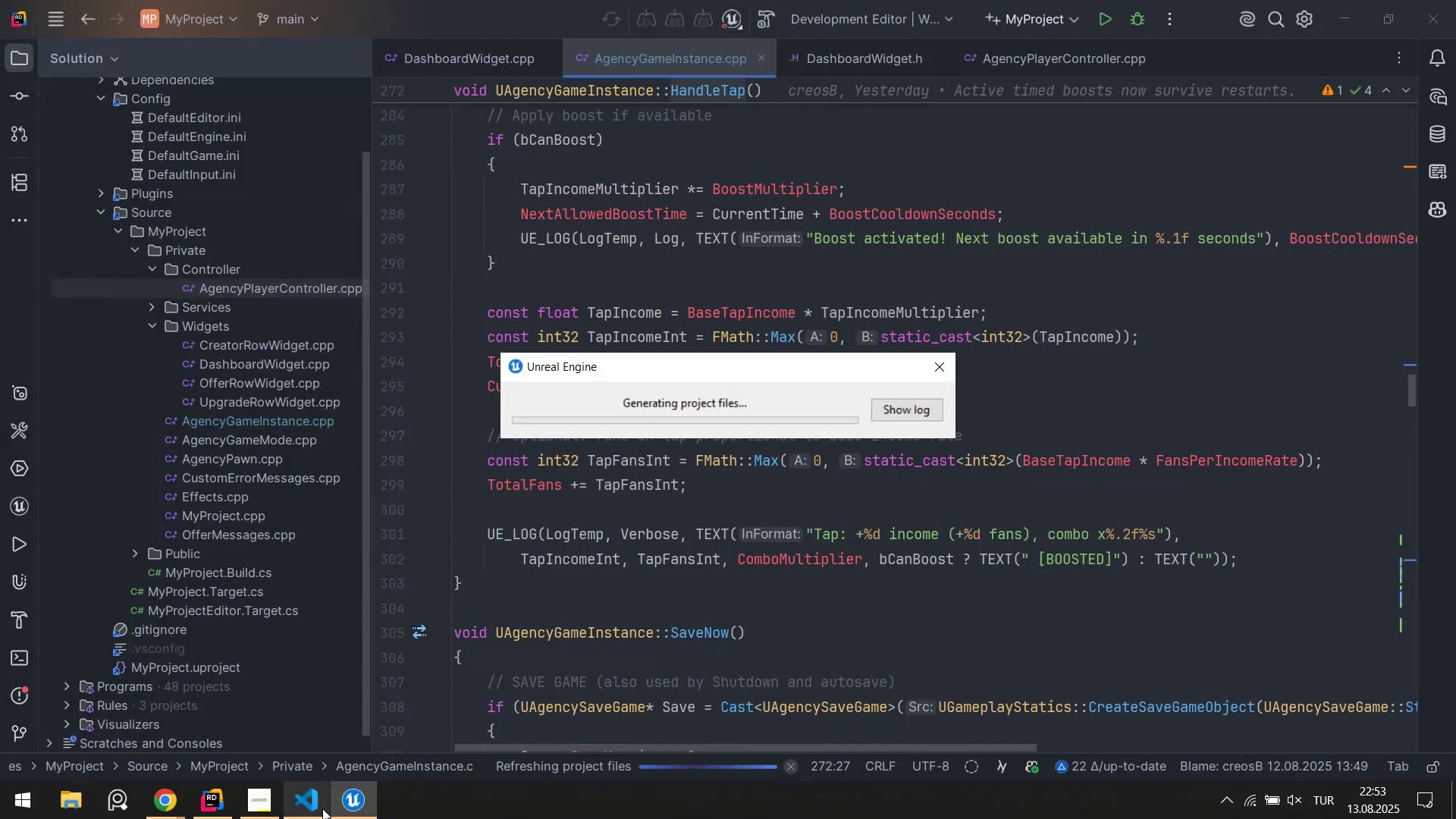 
left_click([311, 807])
 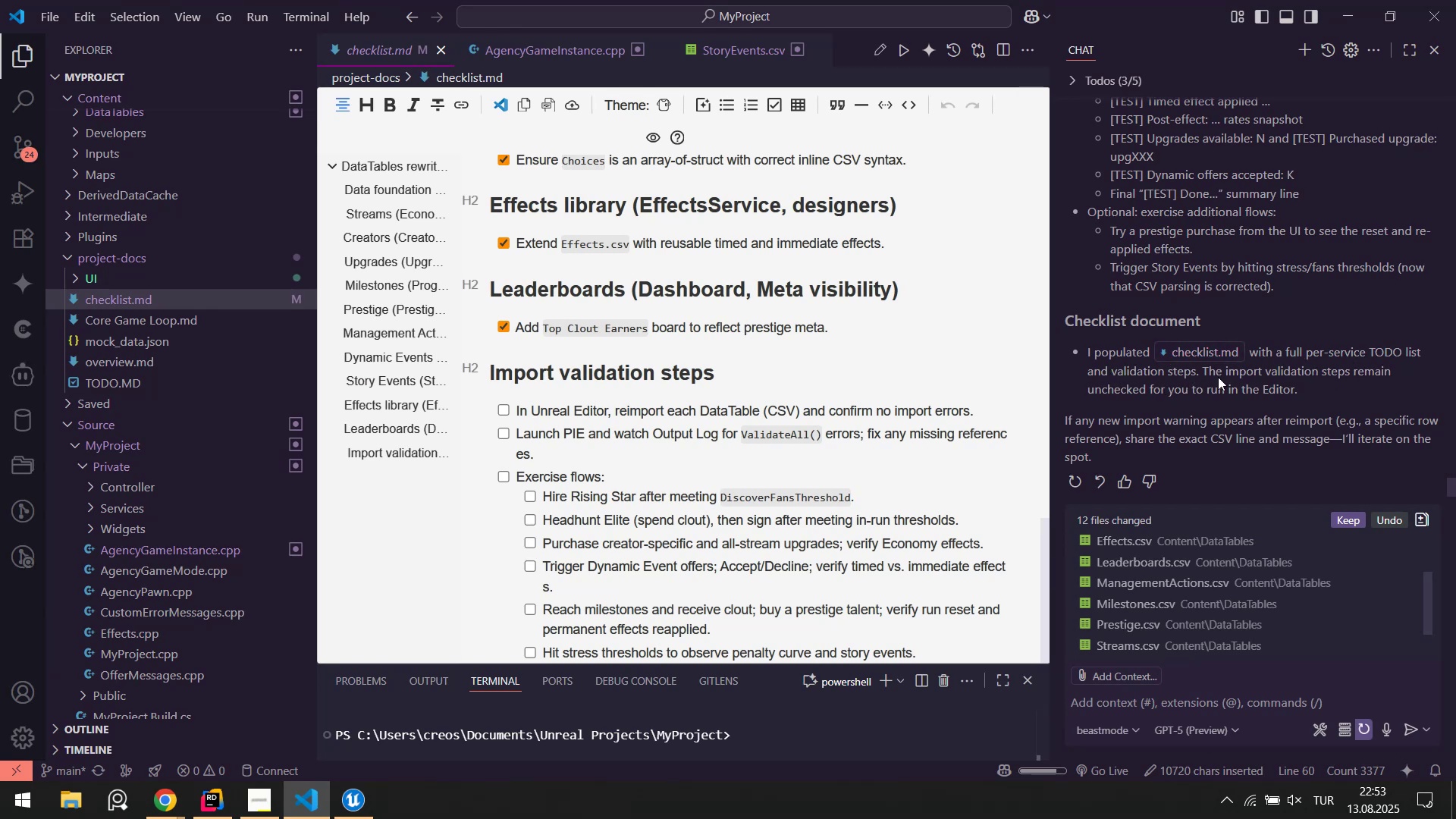 
wait(6.3)
 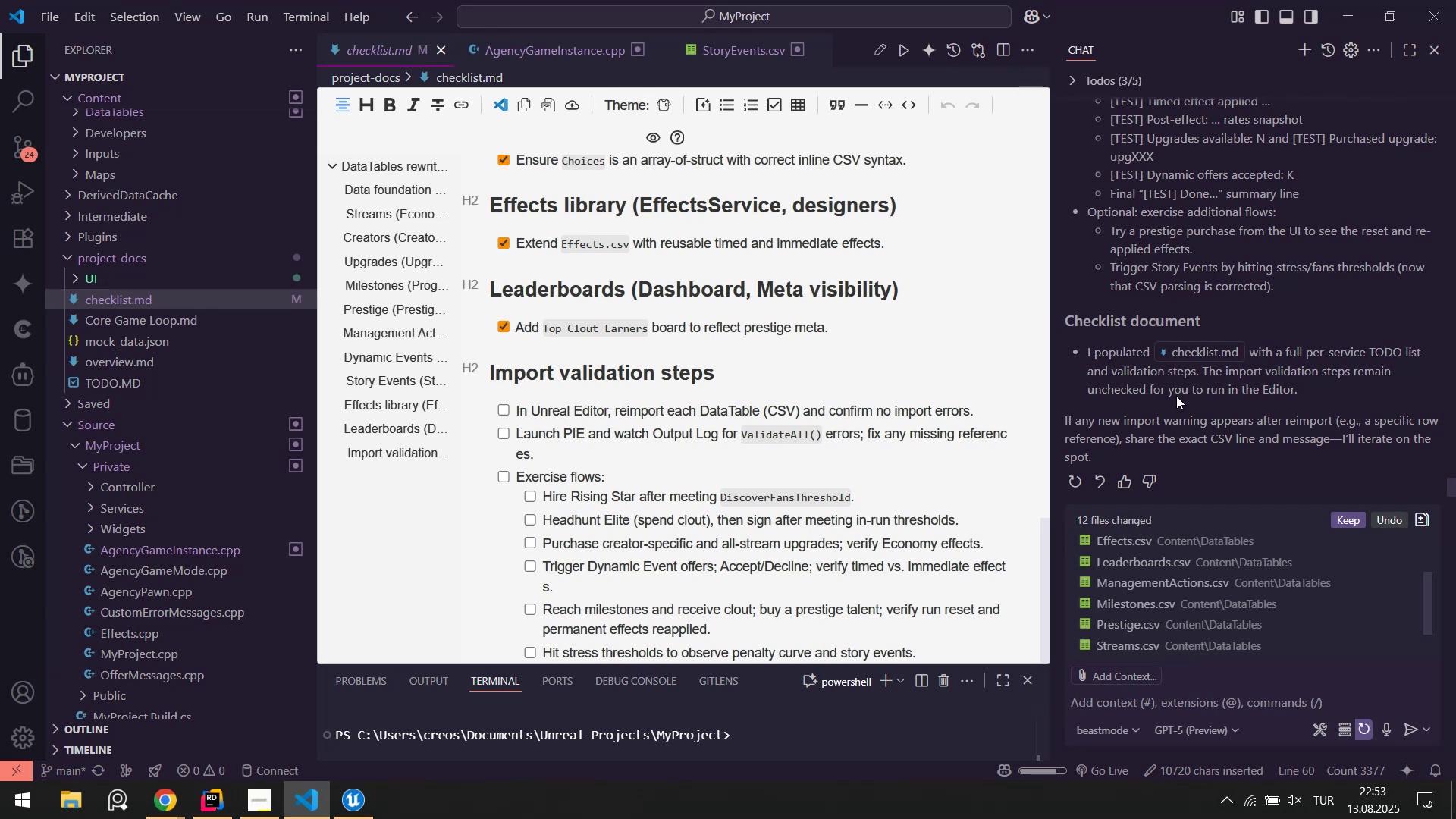 
scroll: coordinate [1187, 333], scroll_direction: up, amount: 7.0
 